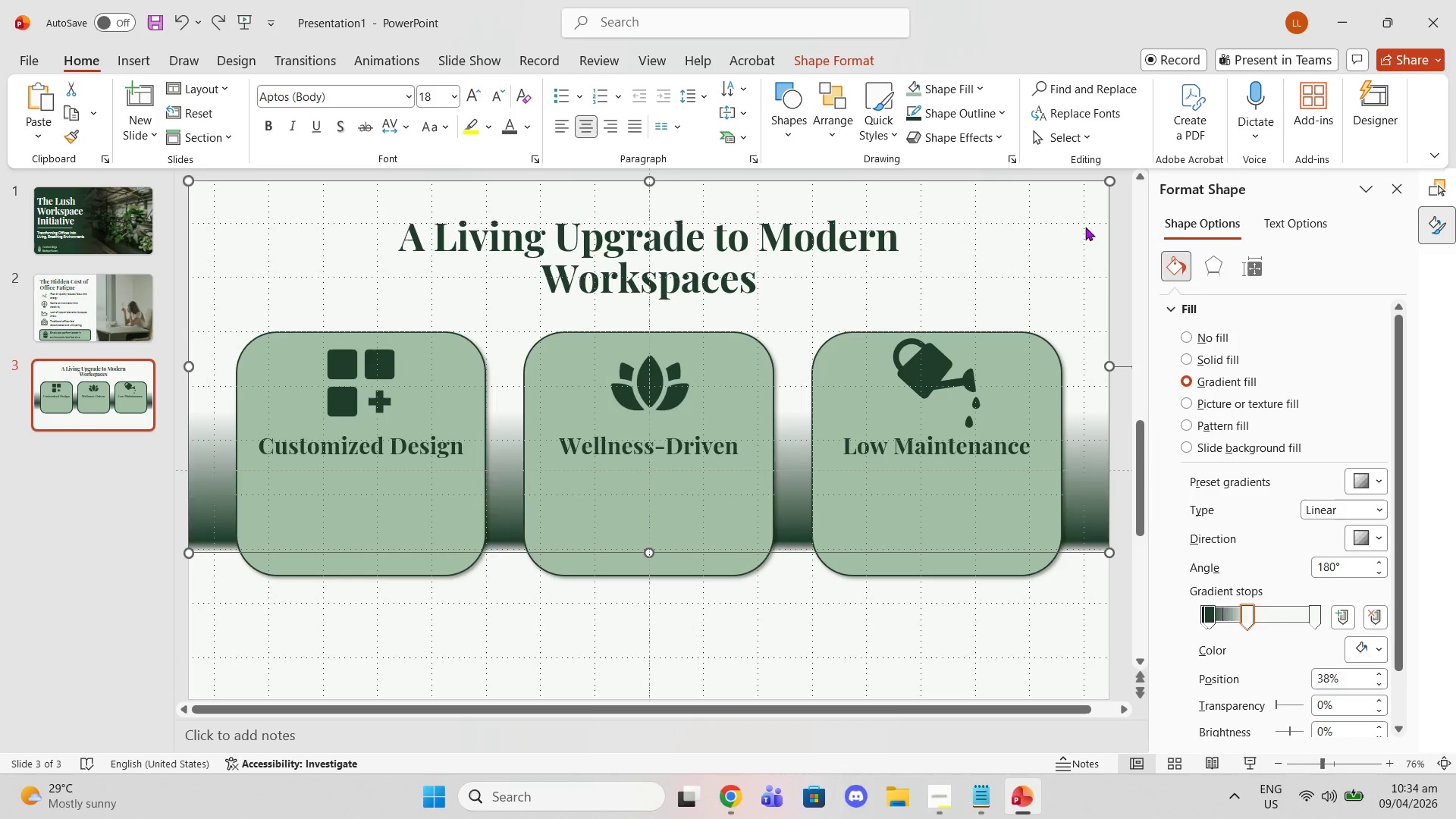 
key(Control+Z)
 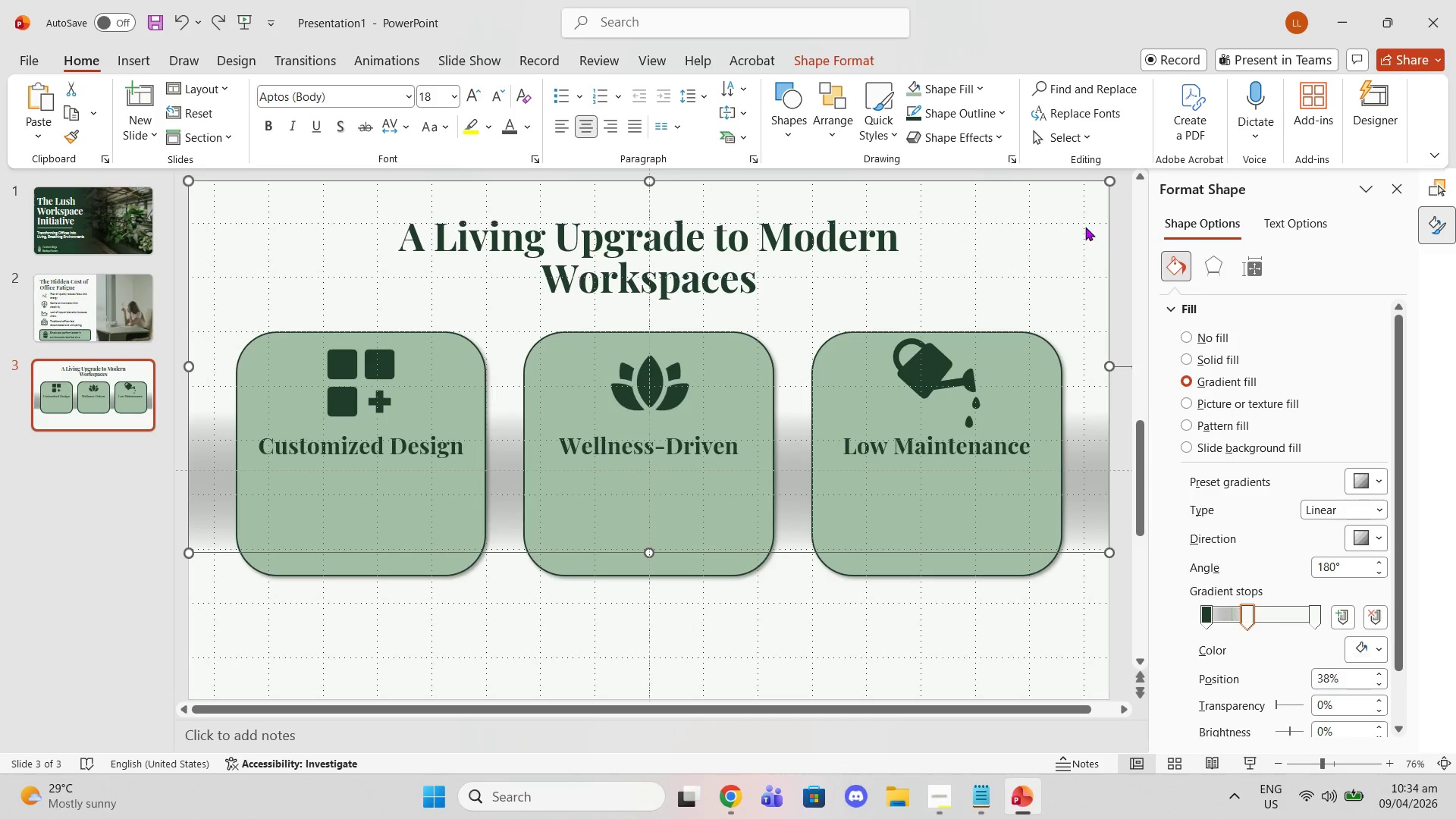 
key(Control+Z)
 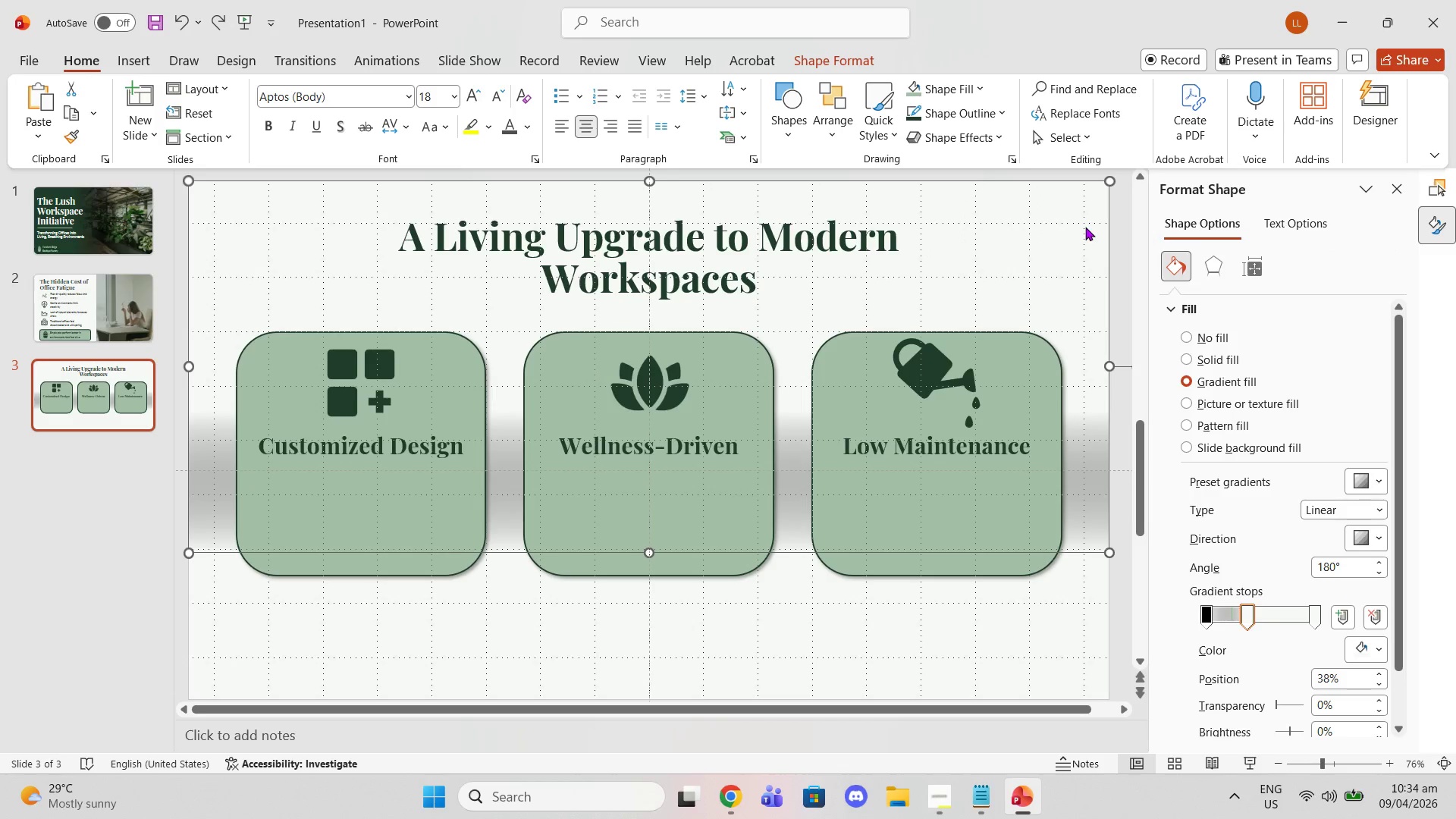 
key(Control+Z)
 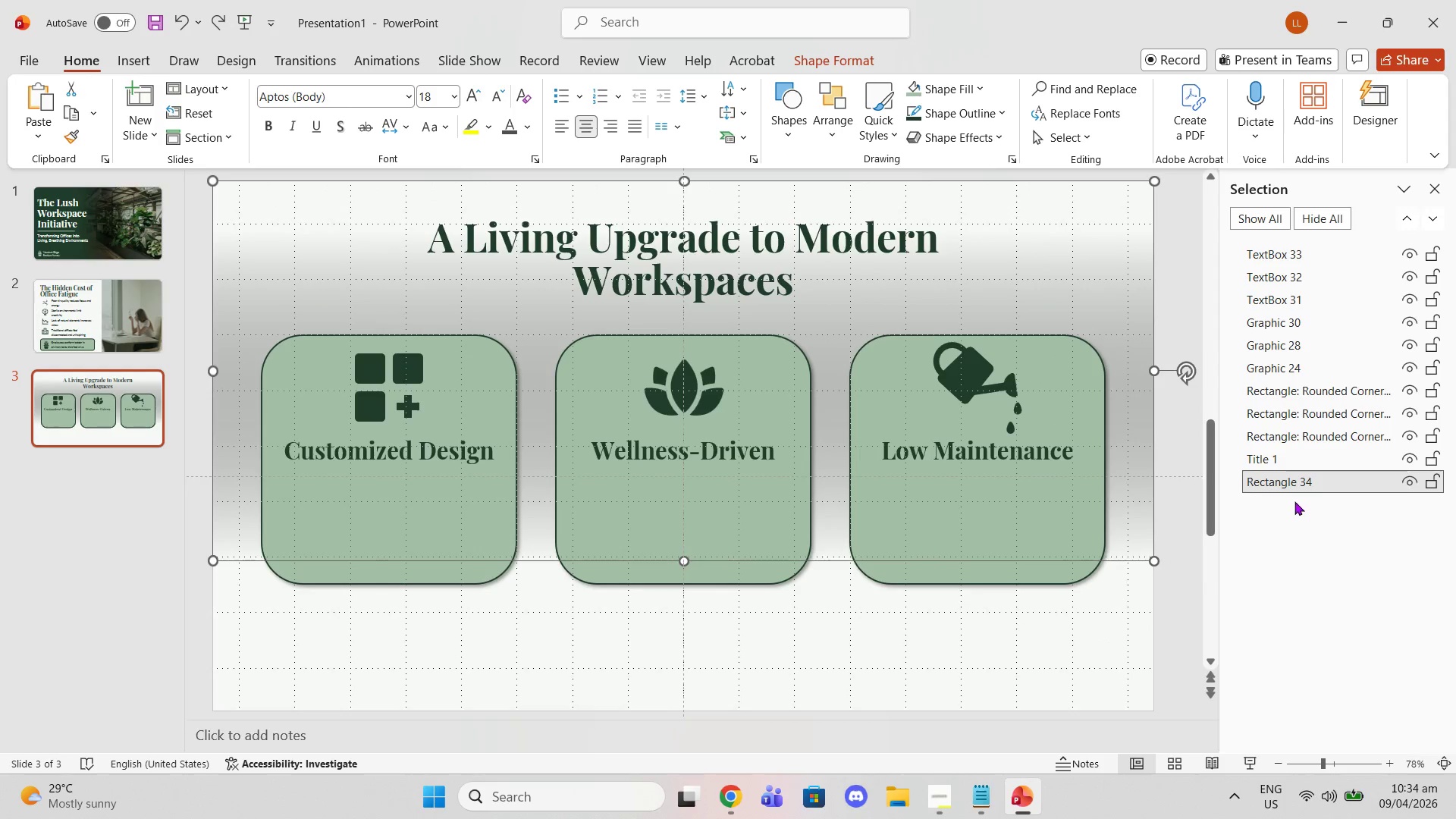 
key(Delete)
 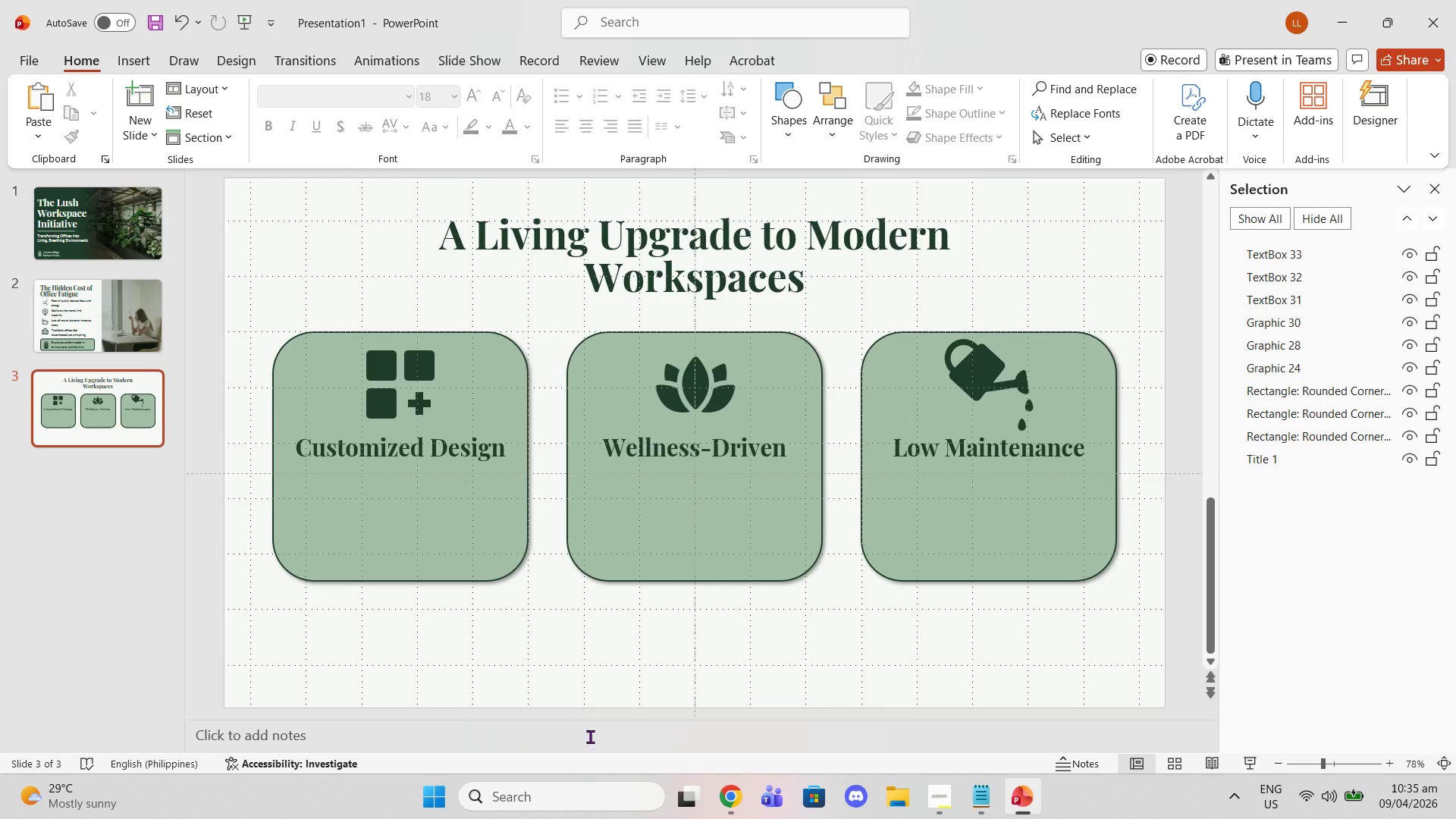 
left_click([727, 805])
 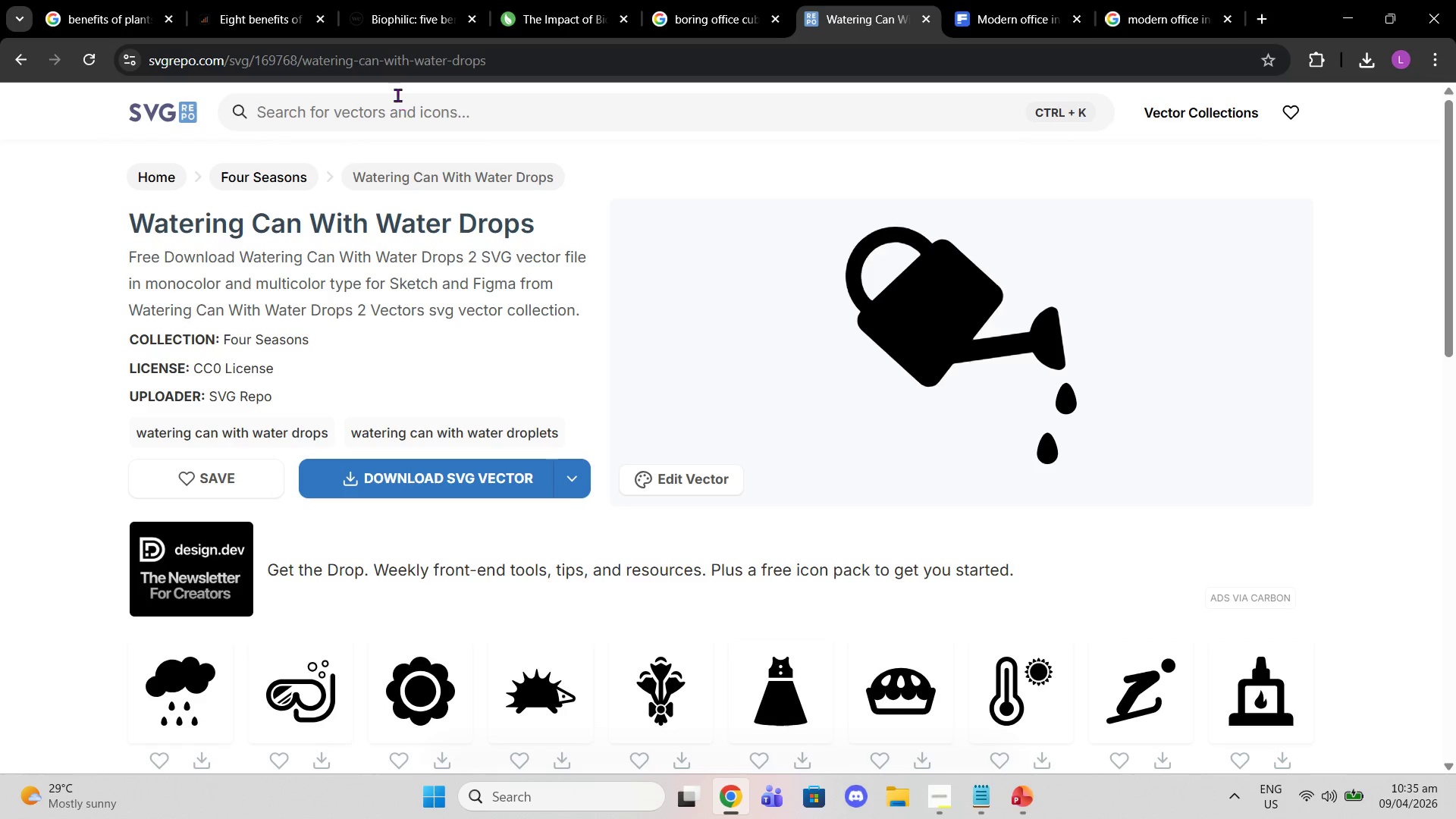 
left_click([981, 0])
 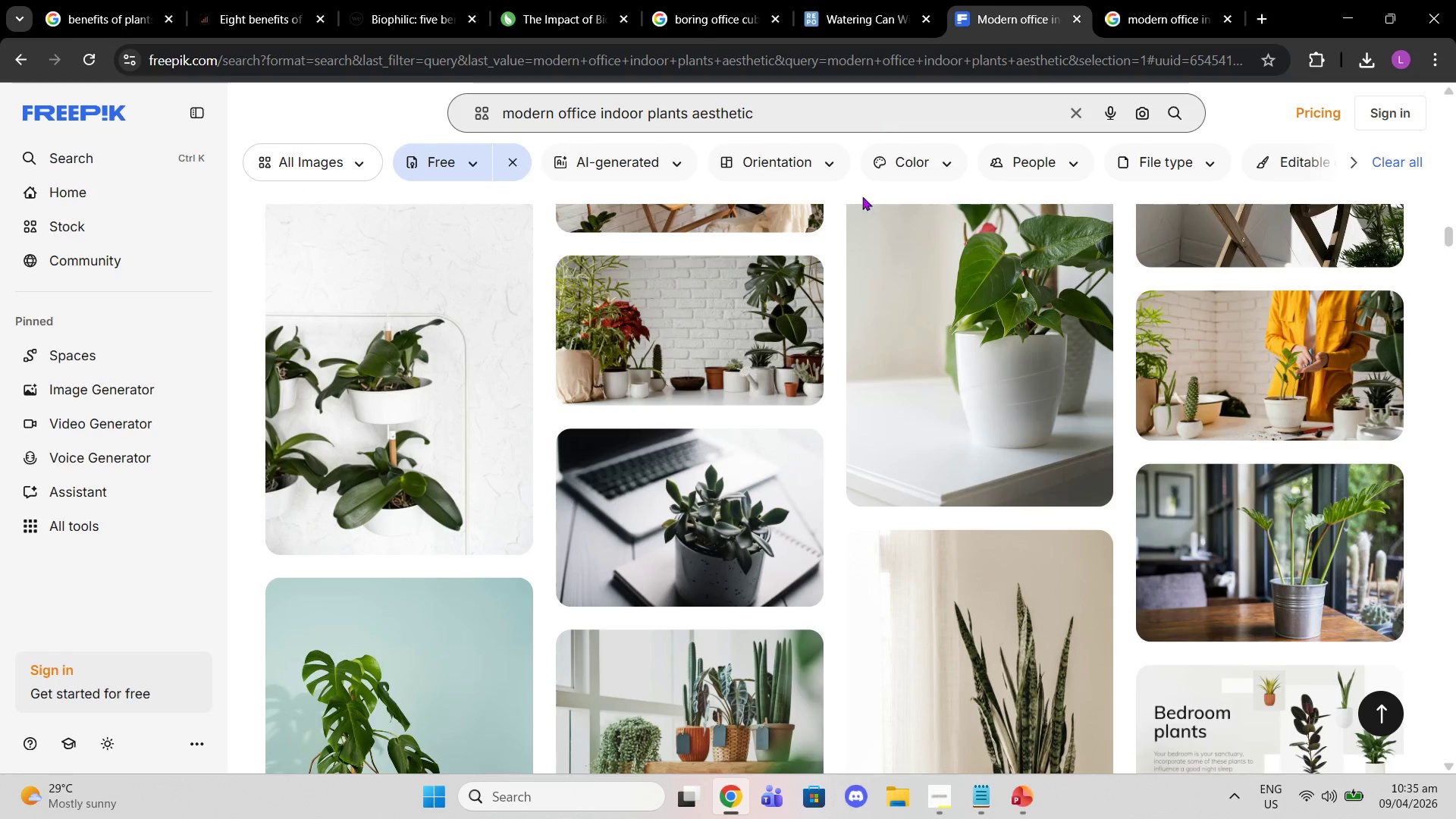 
scroll: coordinate [911, 289], scroll_direction: down, amount: 12.0
 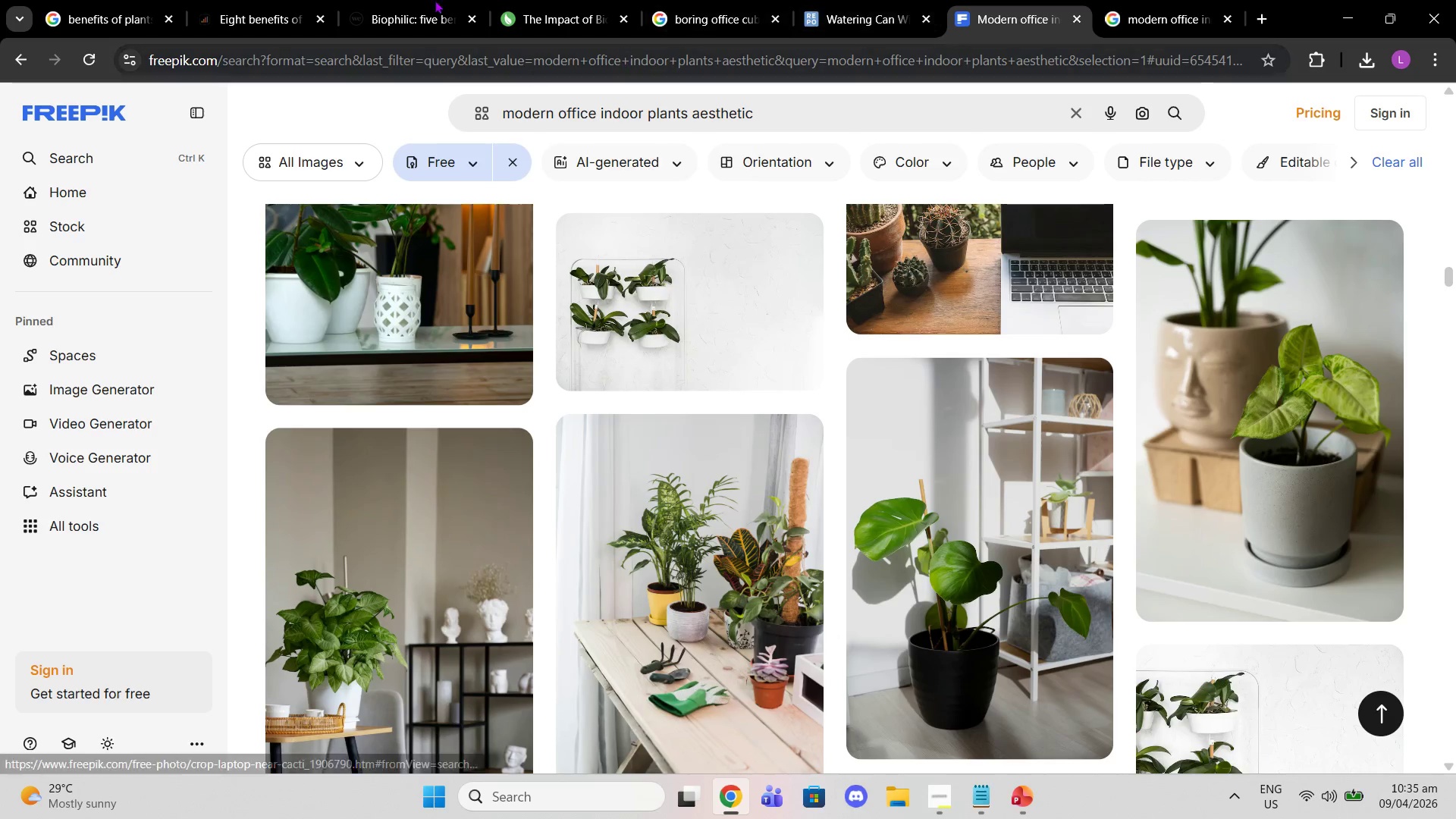 
left_click([375, 0])
 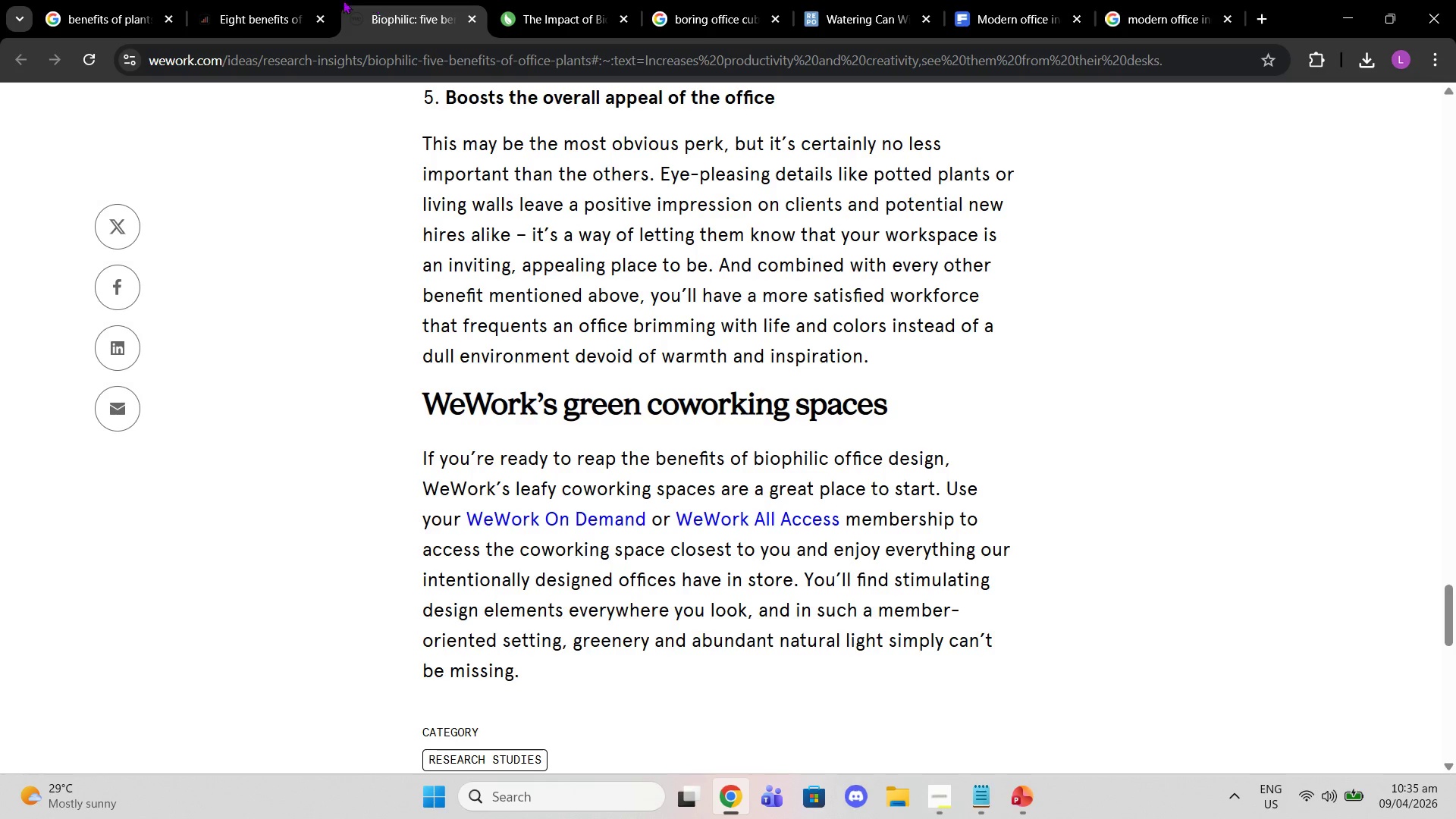 
left_click([312, 0])
 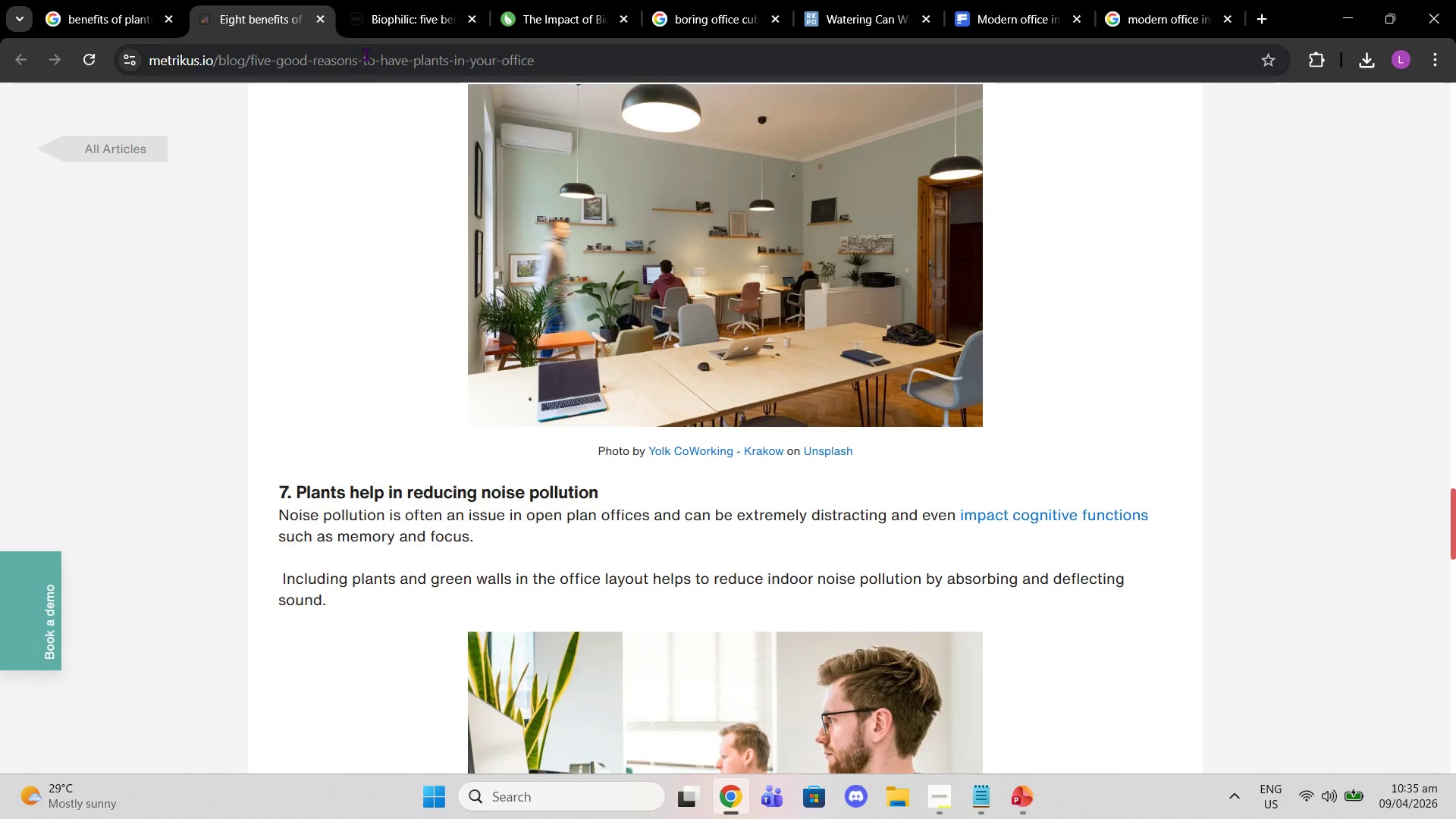 
left_click([362, 54])
 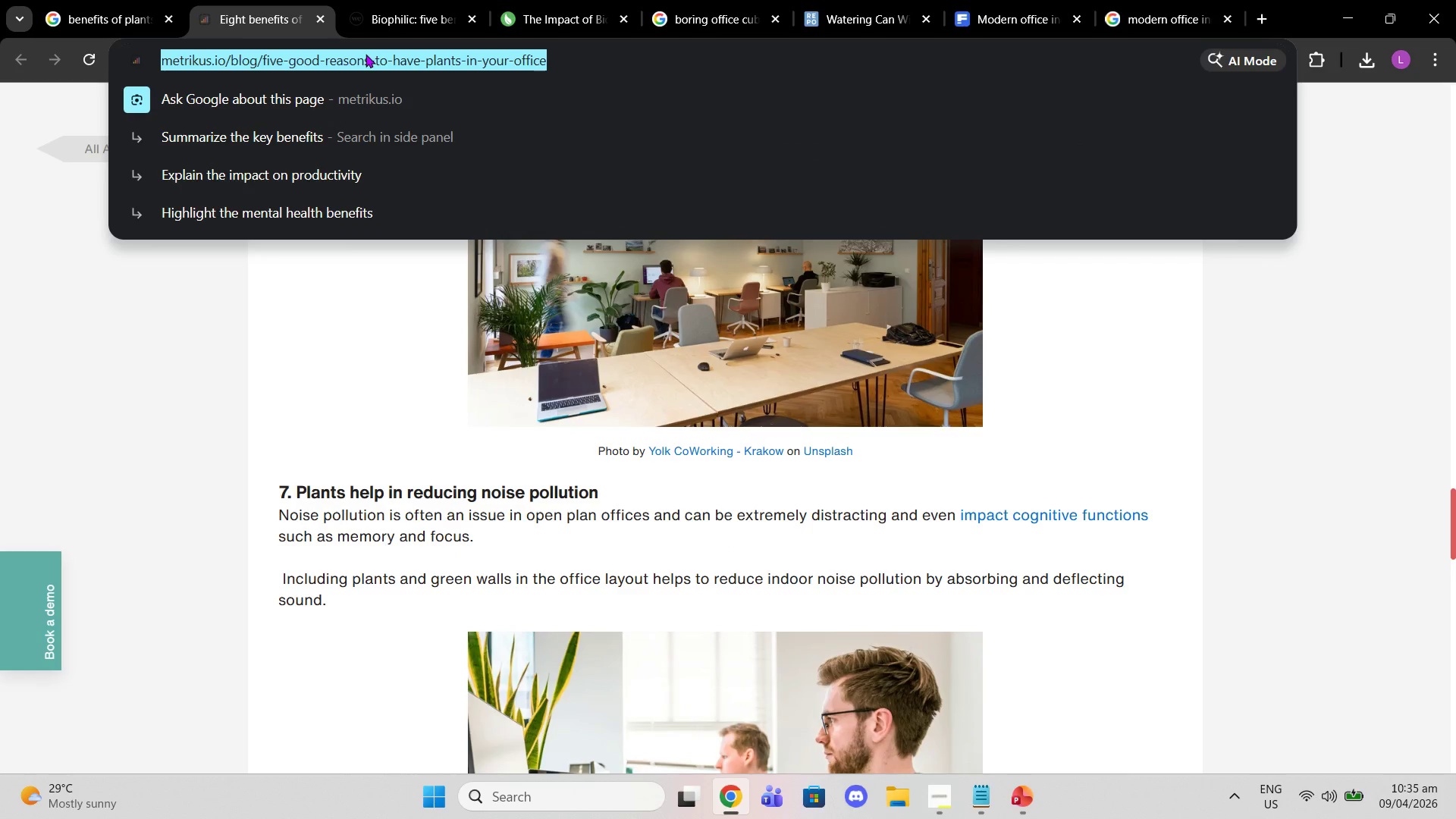 
type(office spaces)
key(Backspace)
type( with plants)
 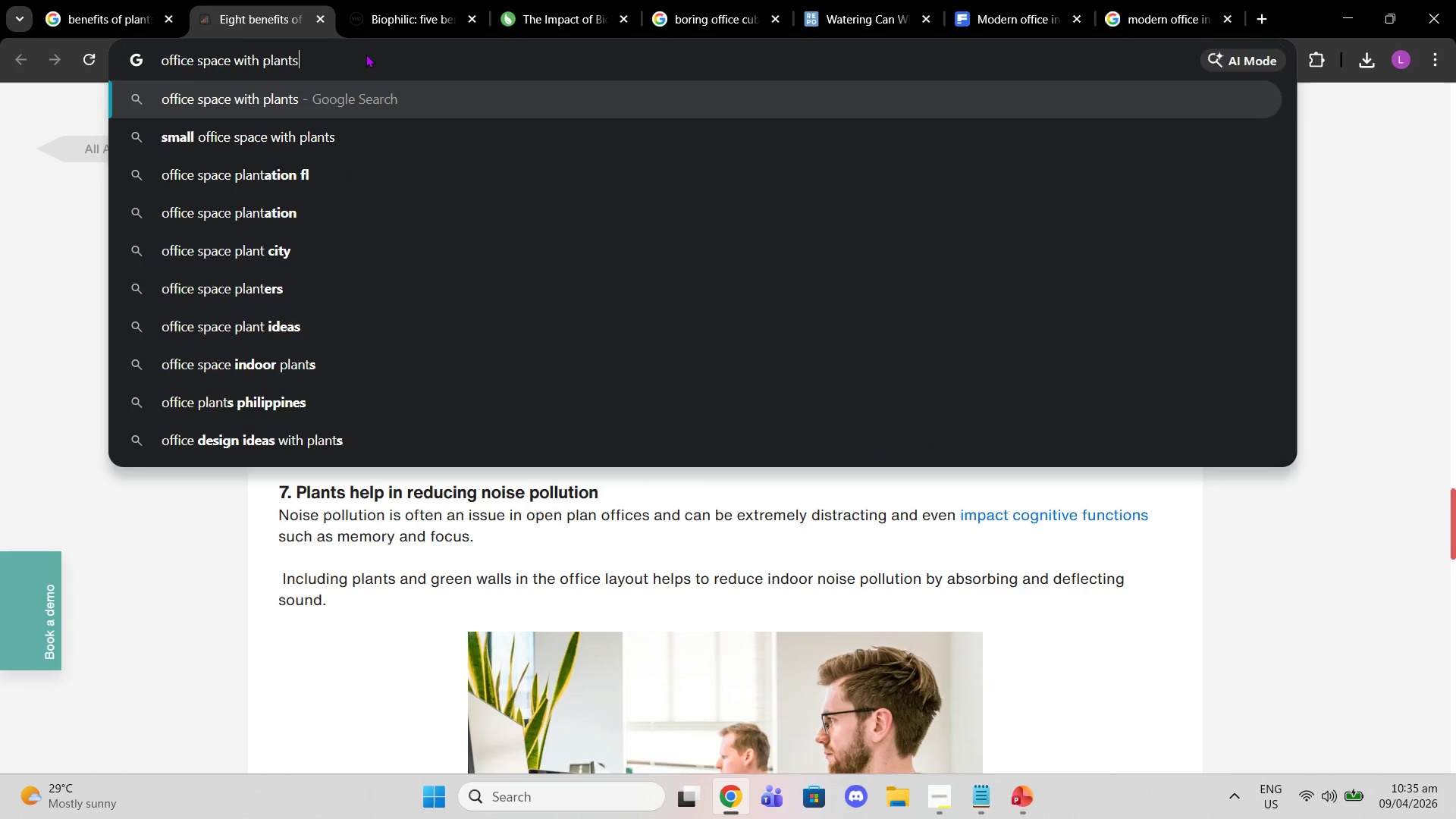 
key(Enter)
 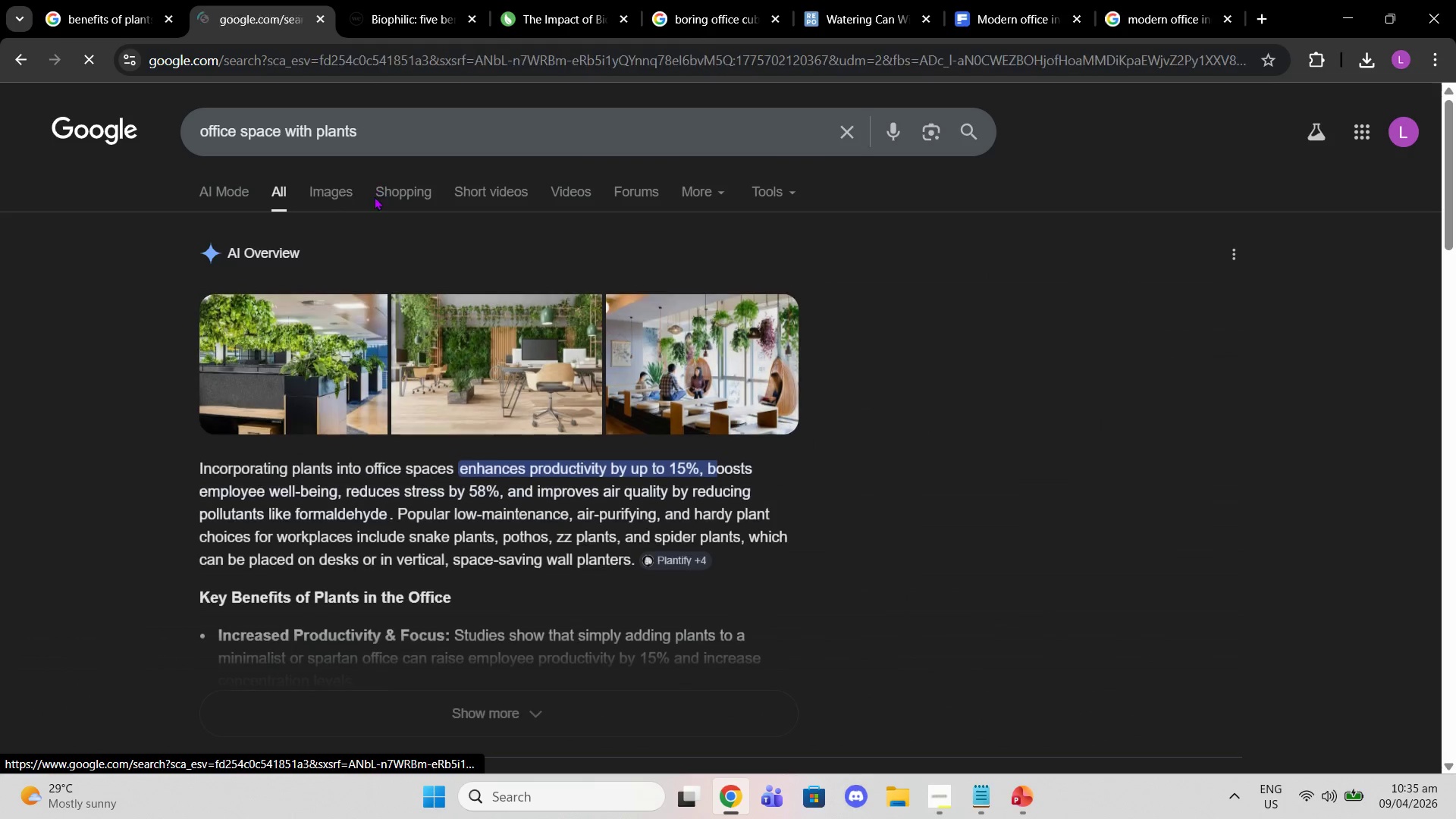 
mouse_move([360, 239])
 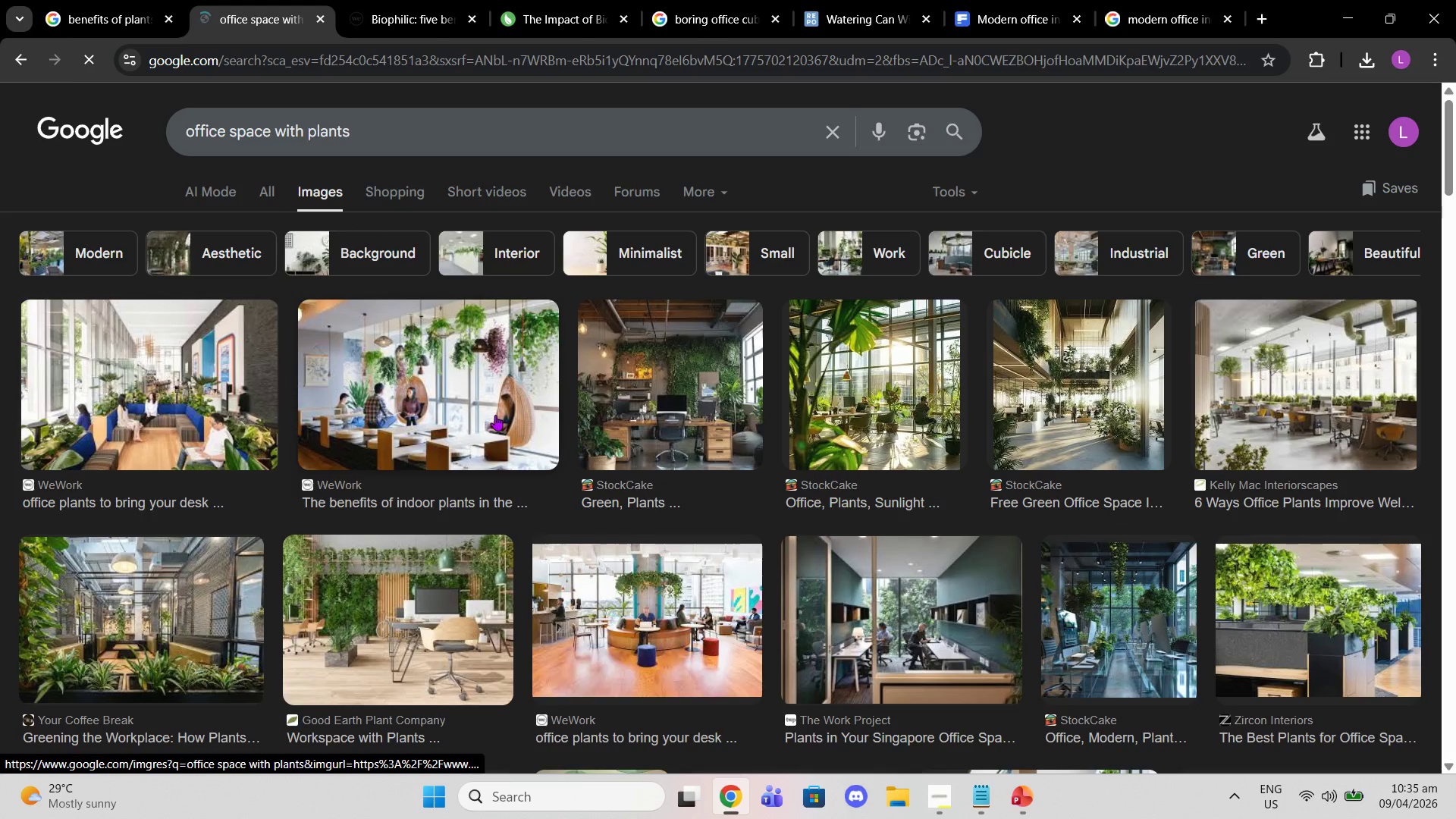 
left_click([495, 415])
 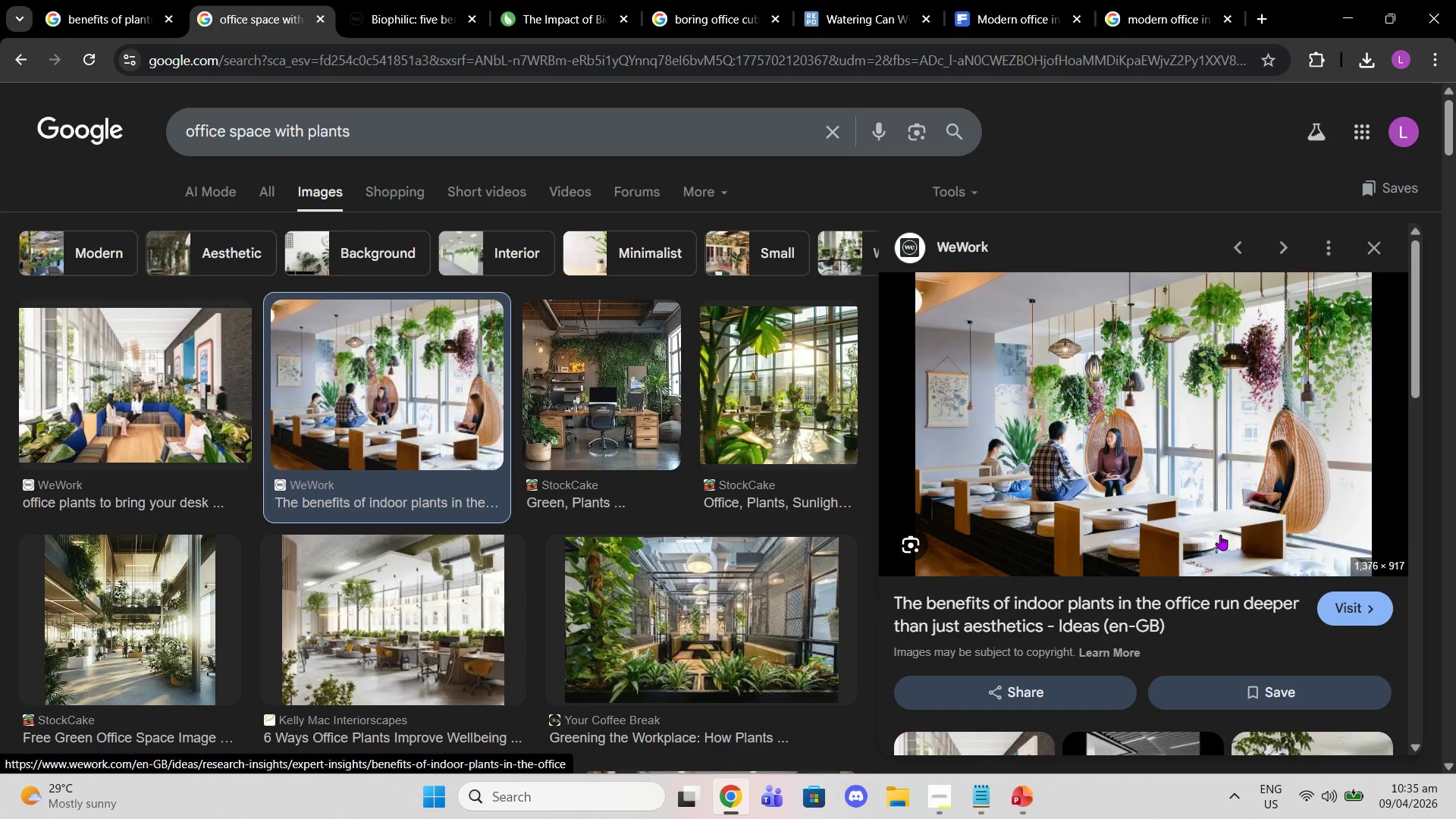 
right_click([1220, 535])
 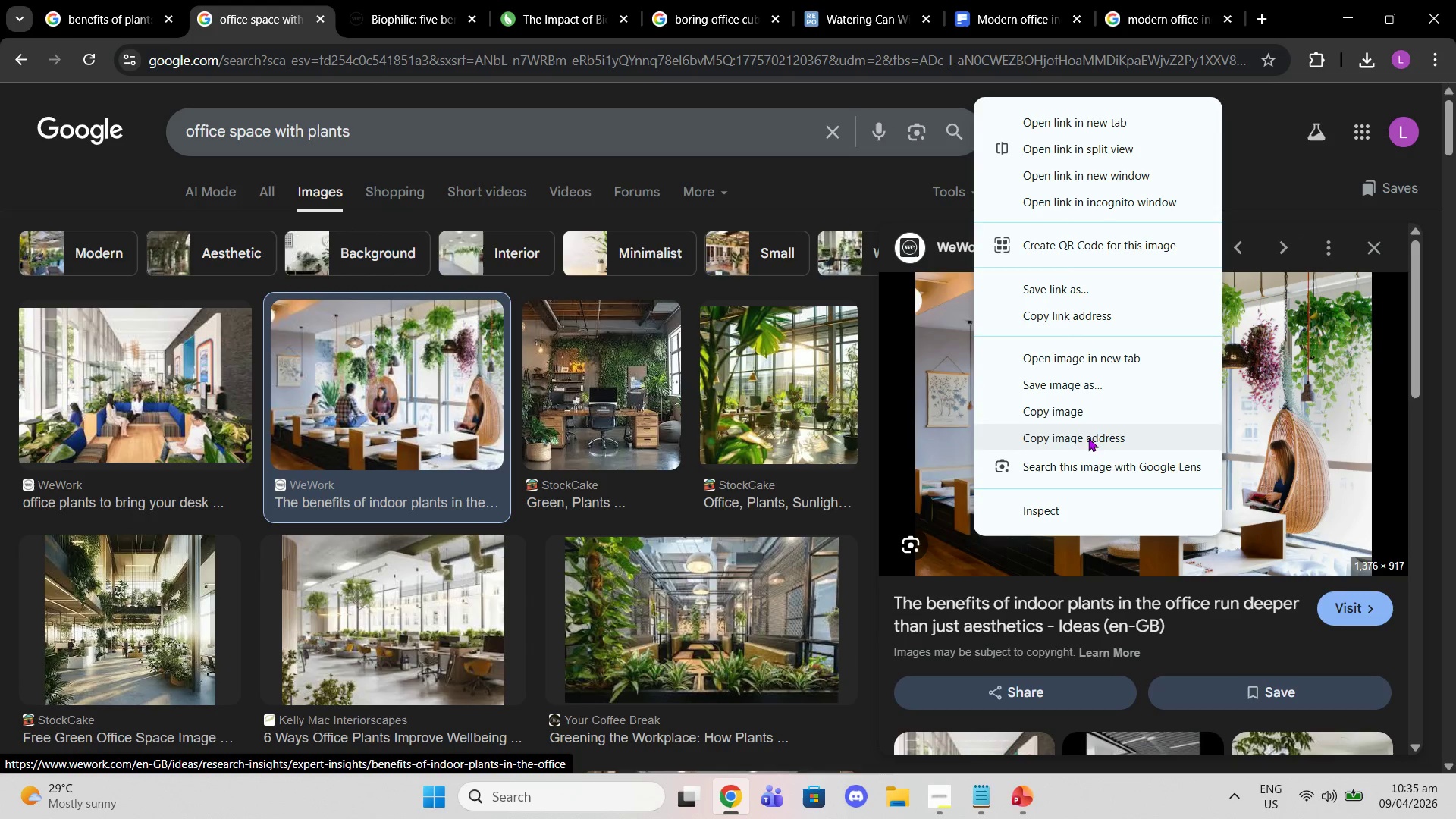 
left_click([1089, 408])
 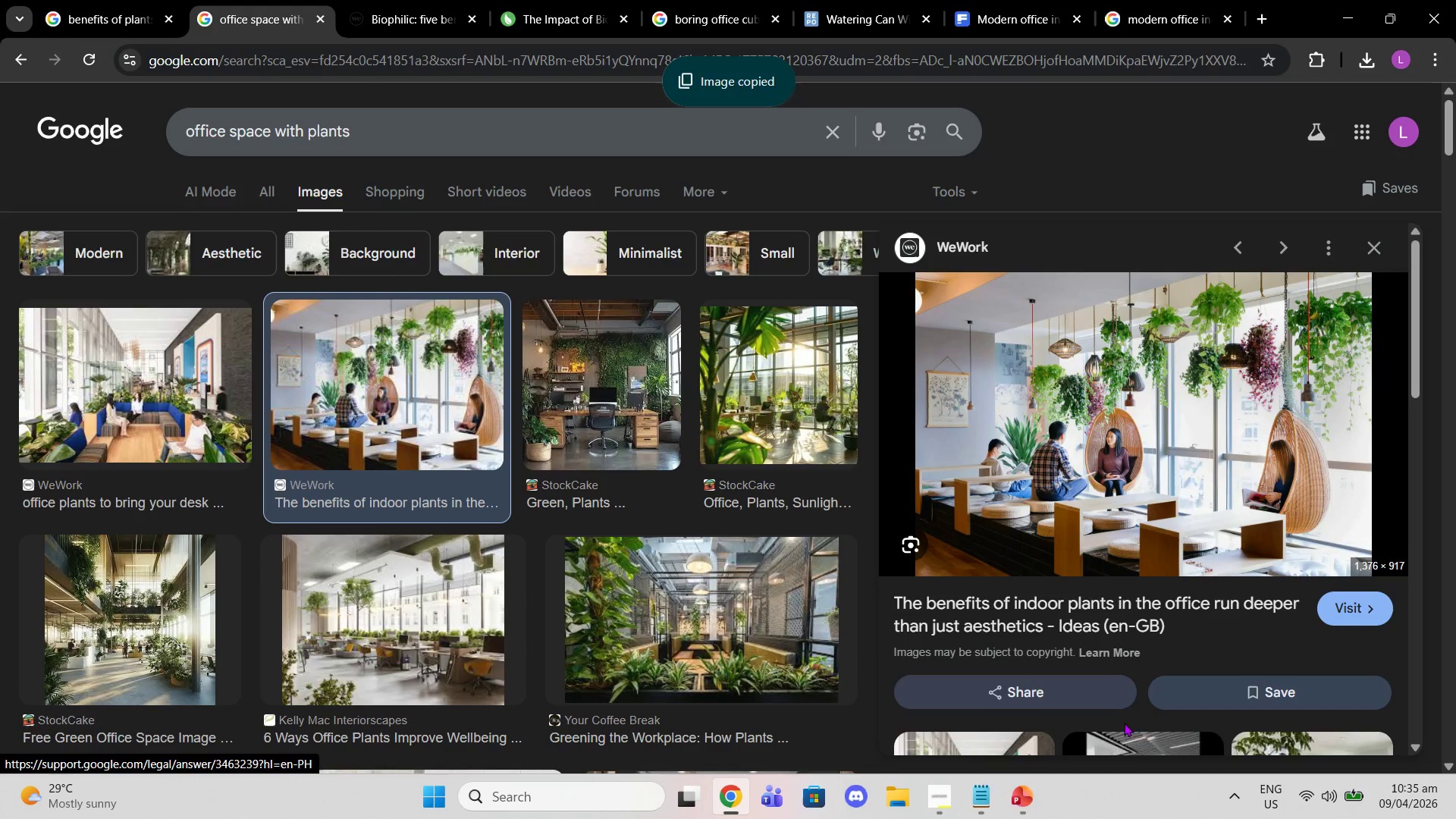 
left_click([1041, 813])
 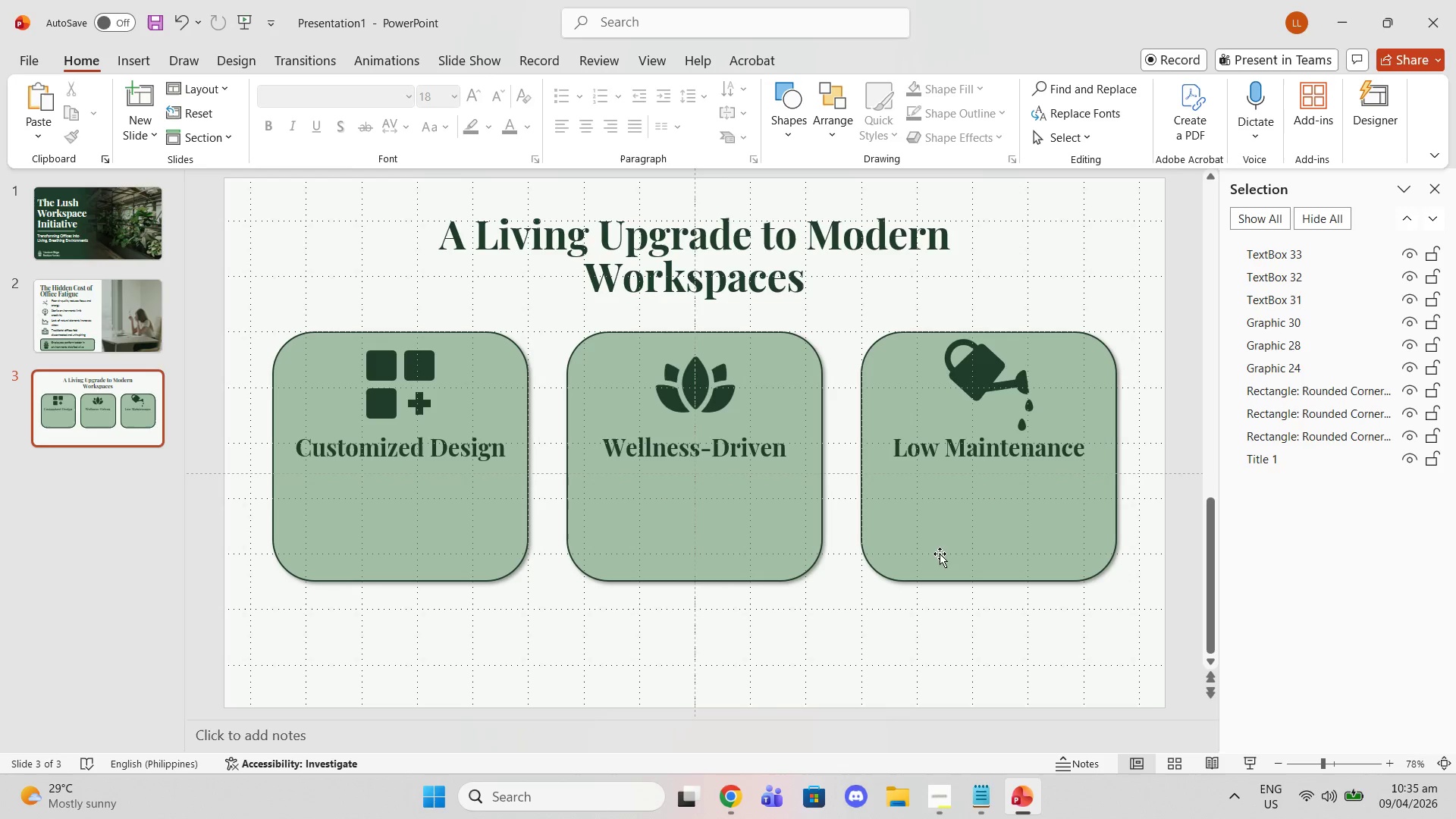 
key(Control+V)
 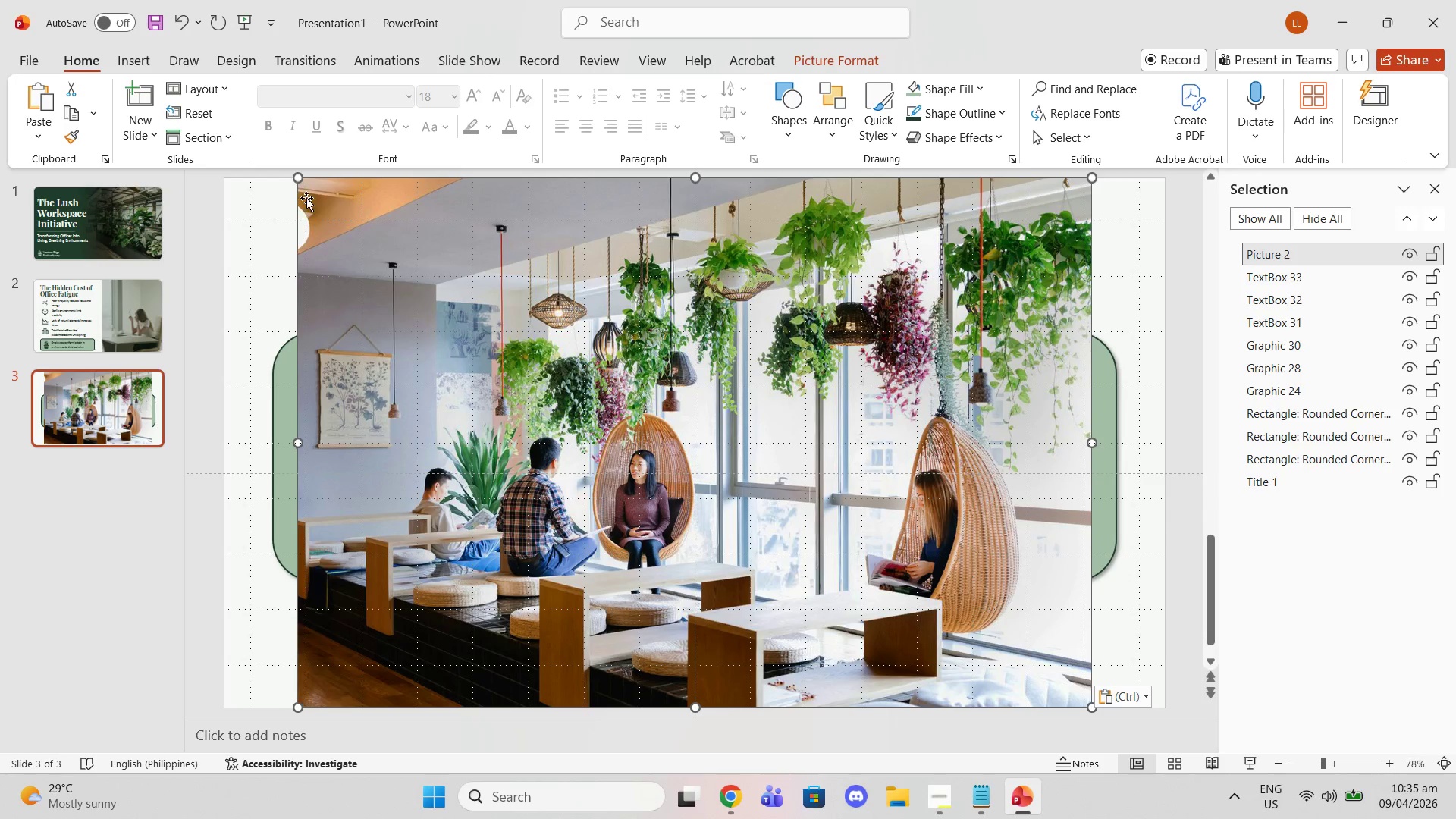 
left_click_drag(start_coordinate=[297, 180], to_coordinate=[558, 468])
 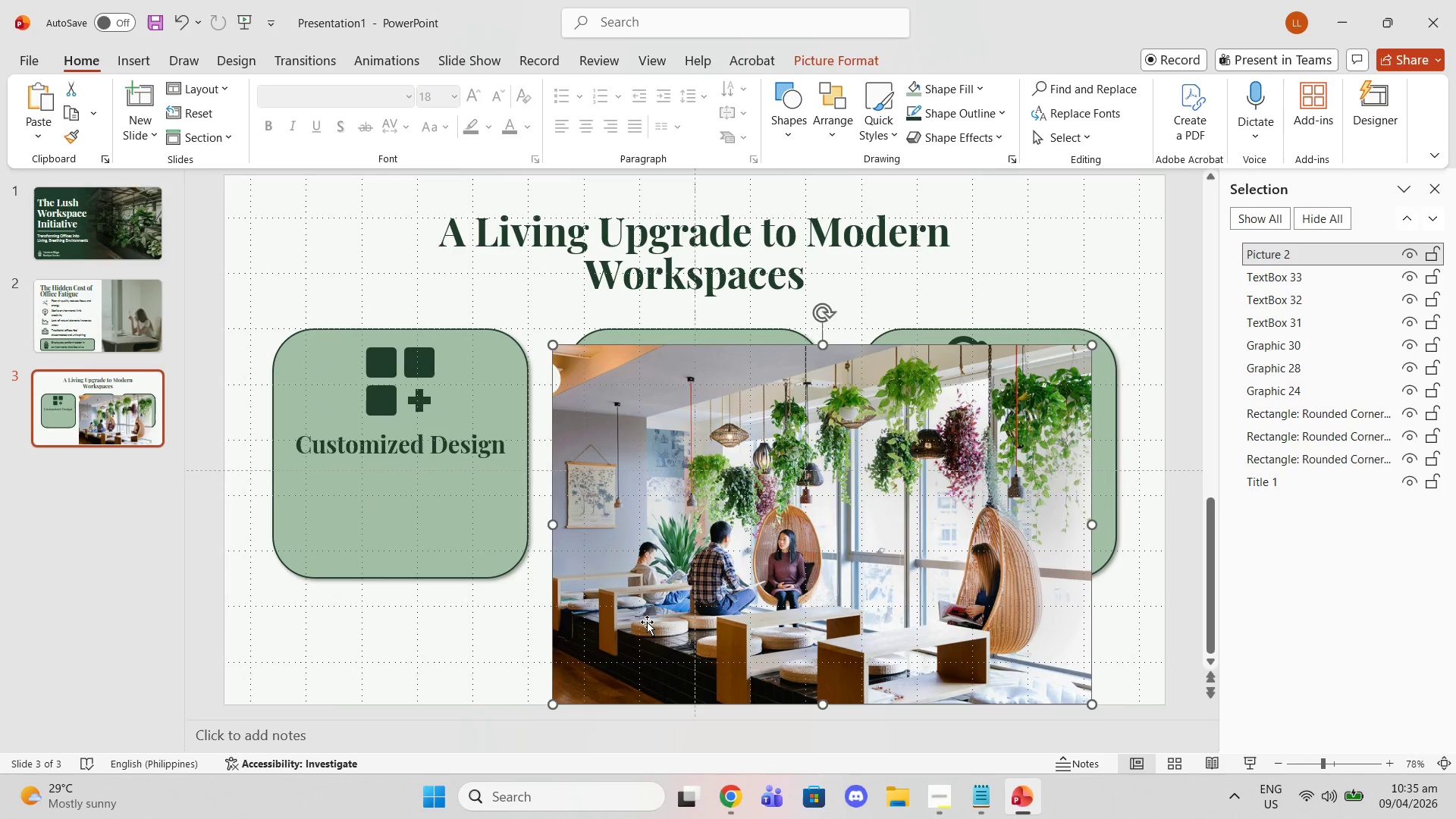 
left_click_drag(start_coordinate=[657, 633], to_coordinate=[543, 592])
 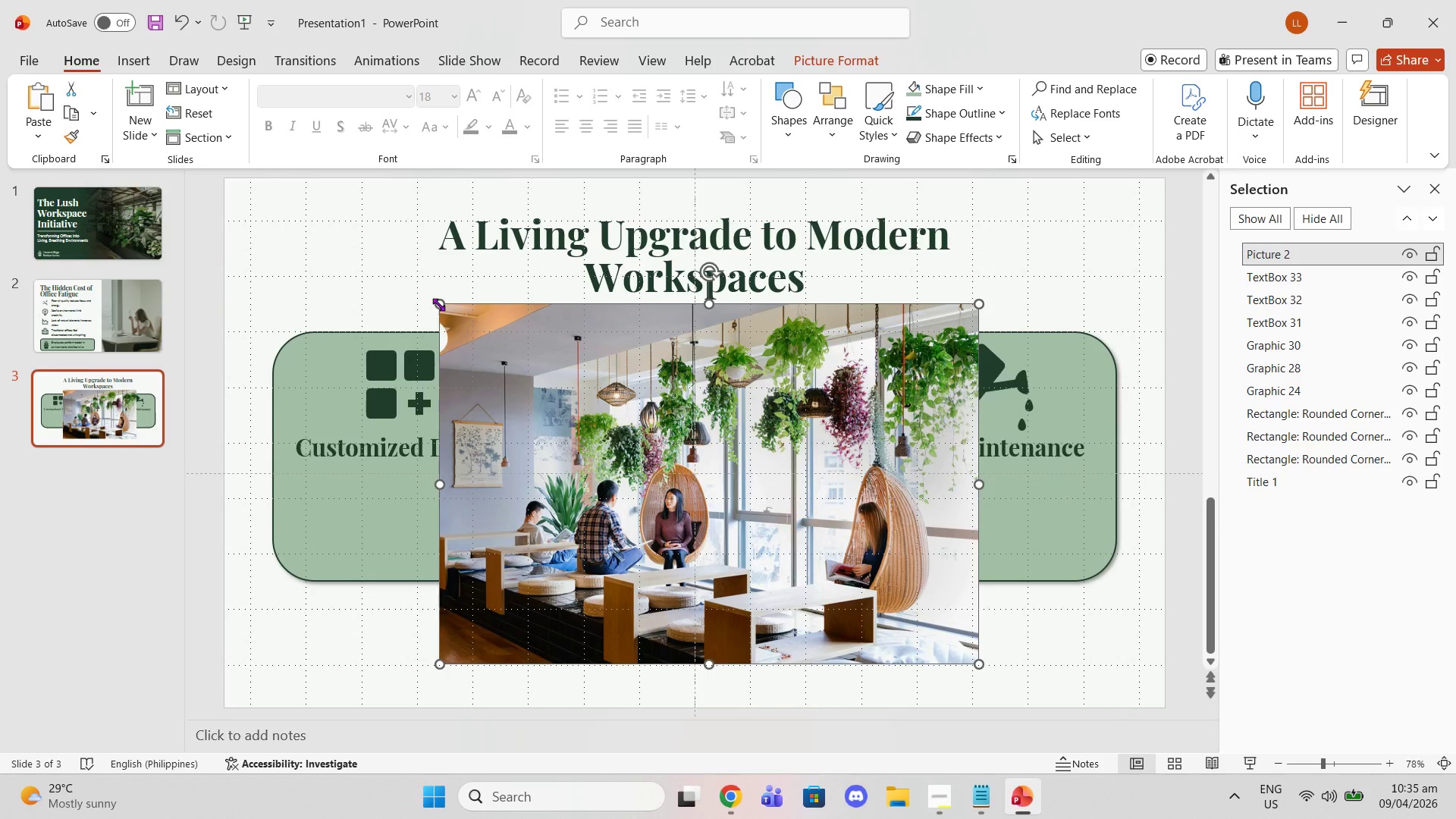 
left_click_drag(start_coordinate=[438, 304], to_coordinate=[324, 258])
 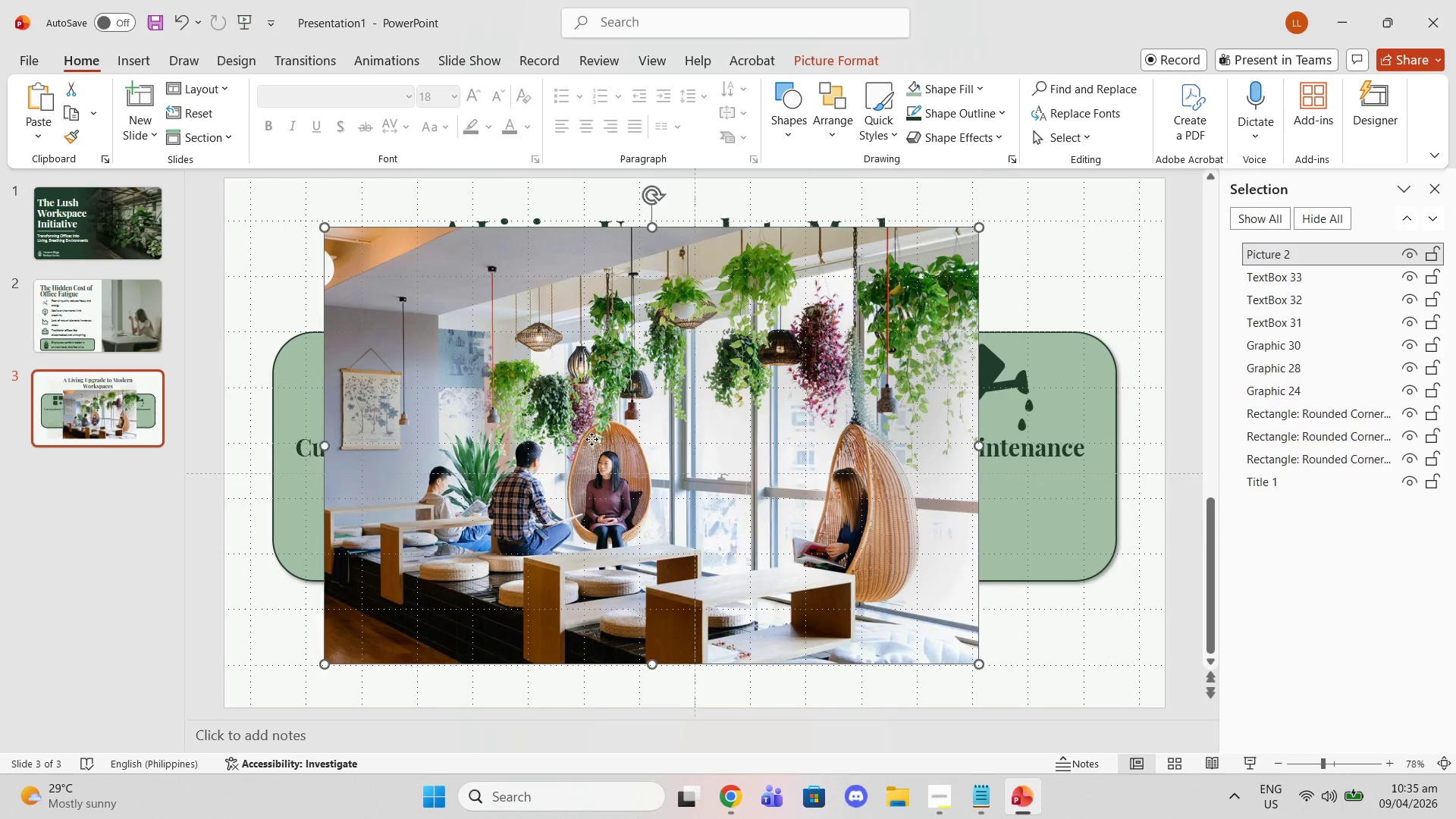 
left_click_drag(start_coordinate=[591, 438], to_coordinate=[654, 514])
 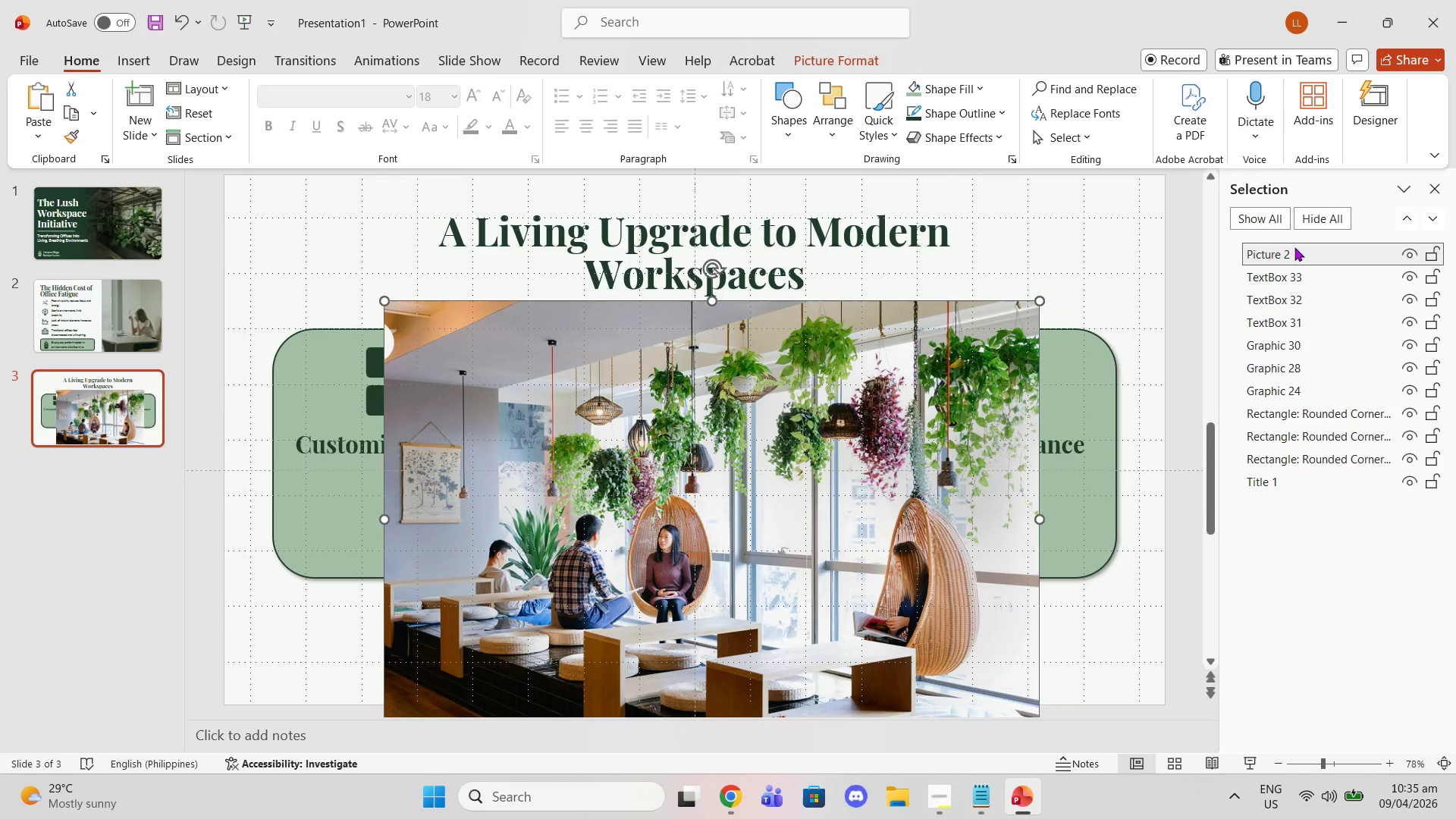 
left_click_drag(start_coordinate=[1294, 247], to_coordinate=[1318, 486])
 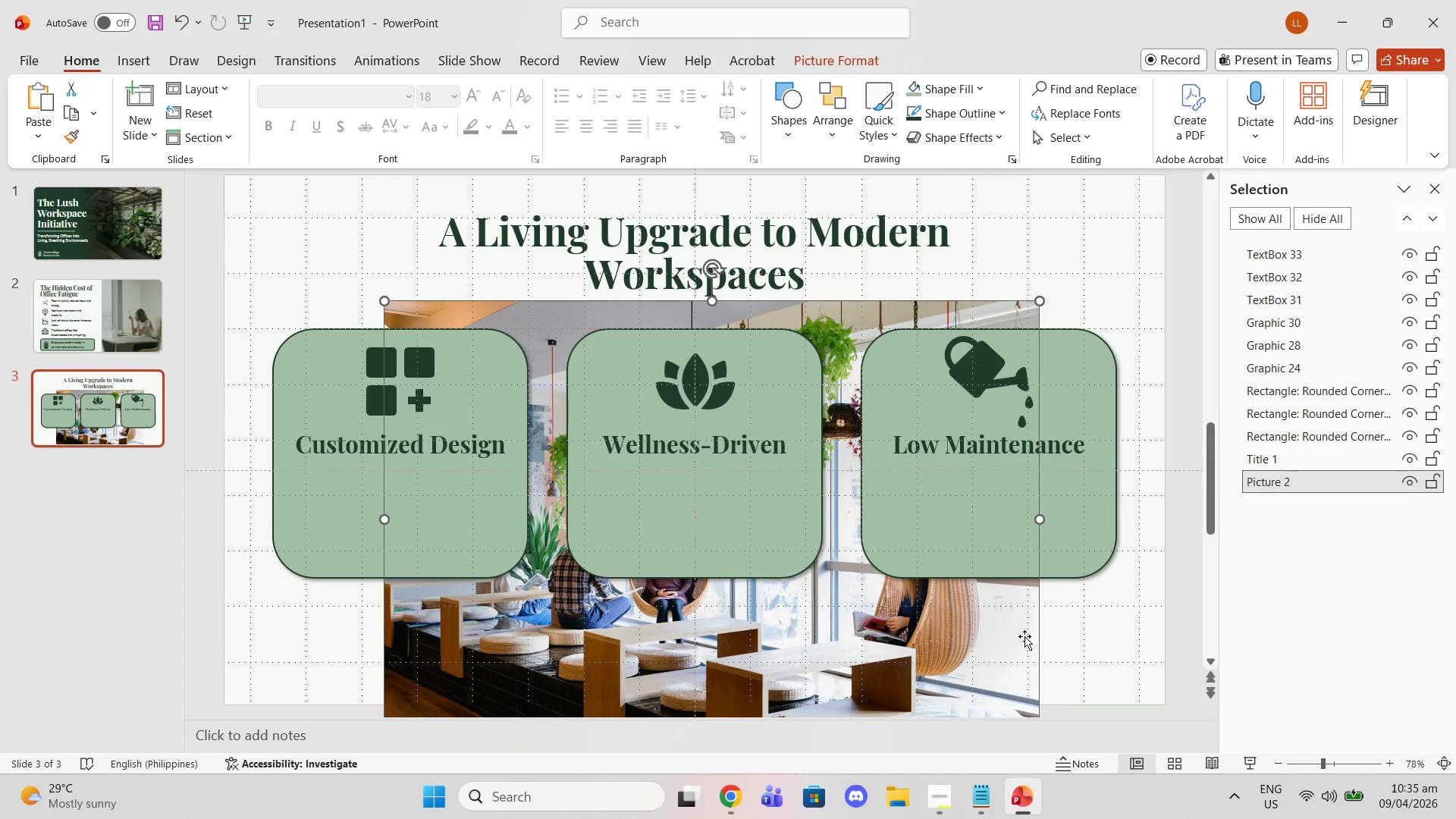 
left_click_drag(start_coordinate=[986, 645], to_coordinate=[981, 613])
 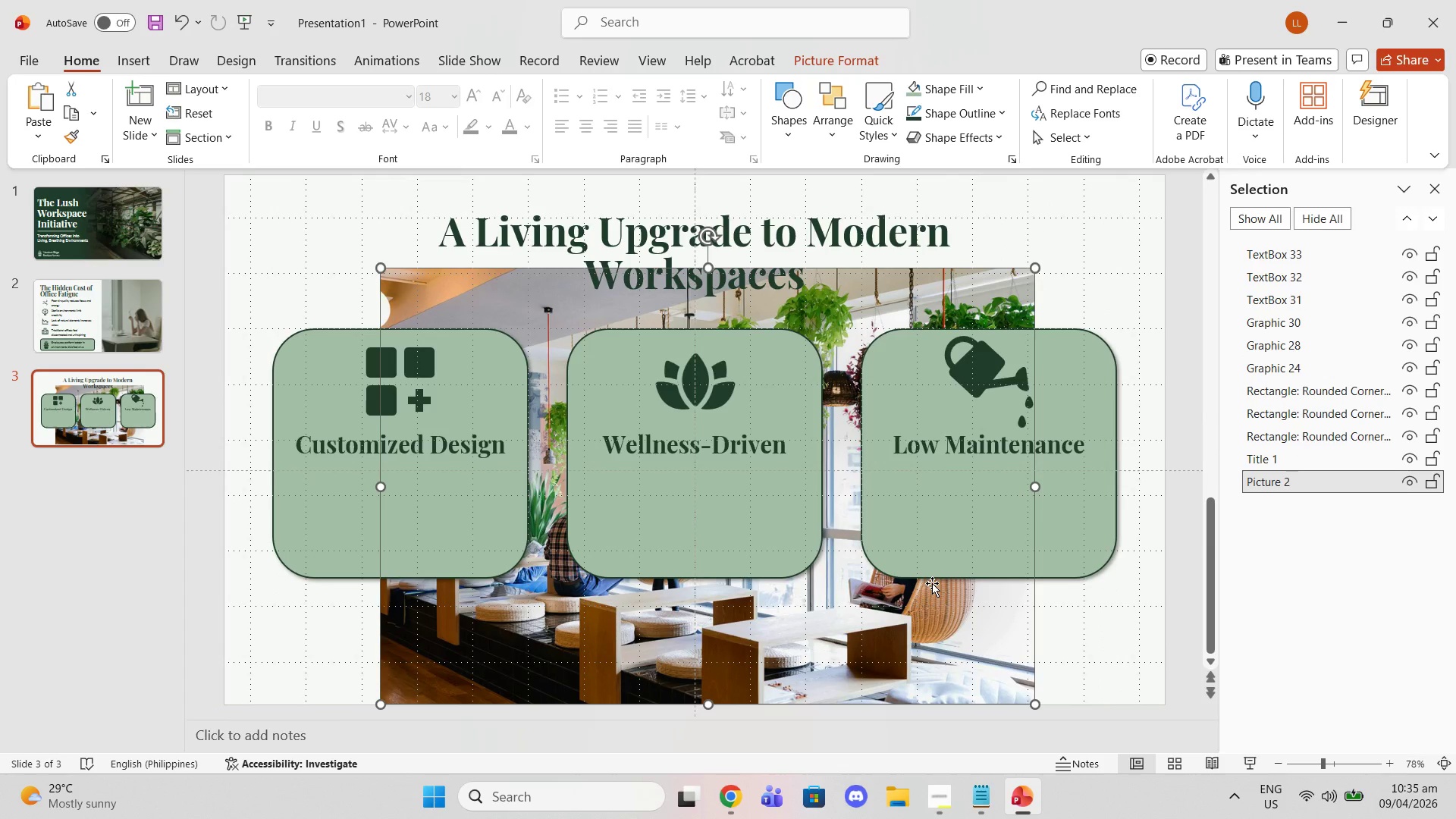 
key(Delete)
 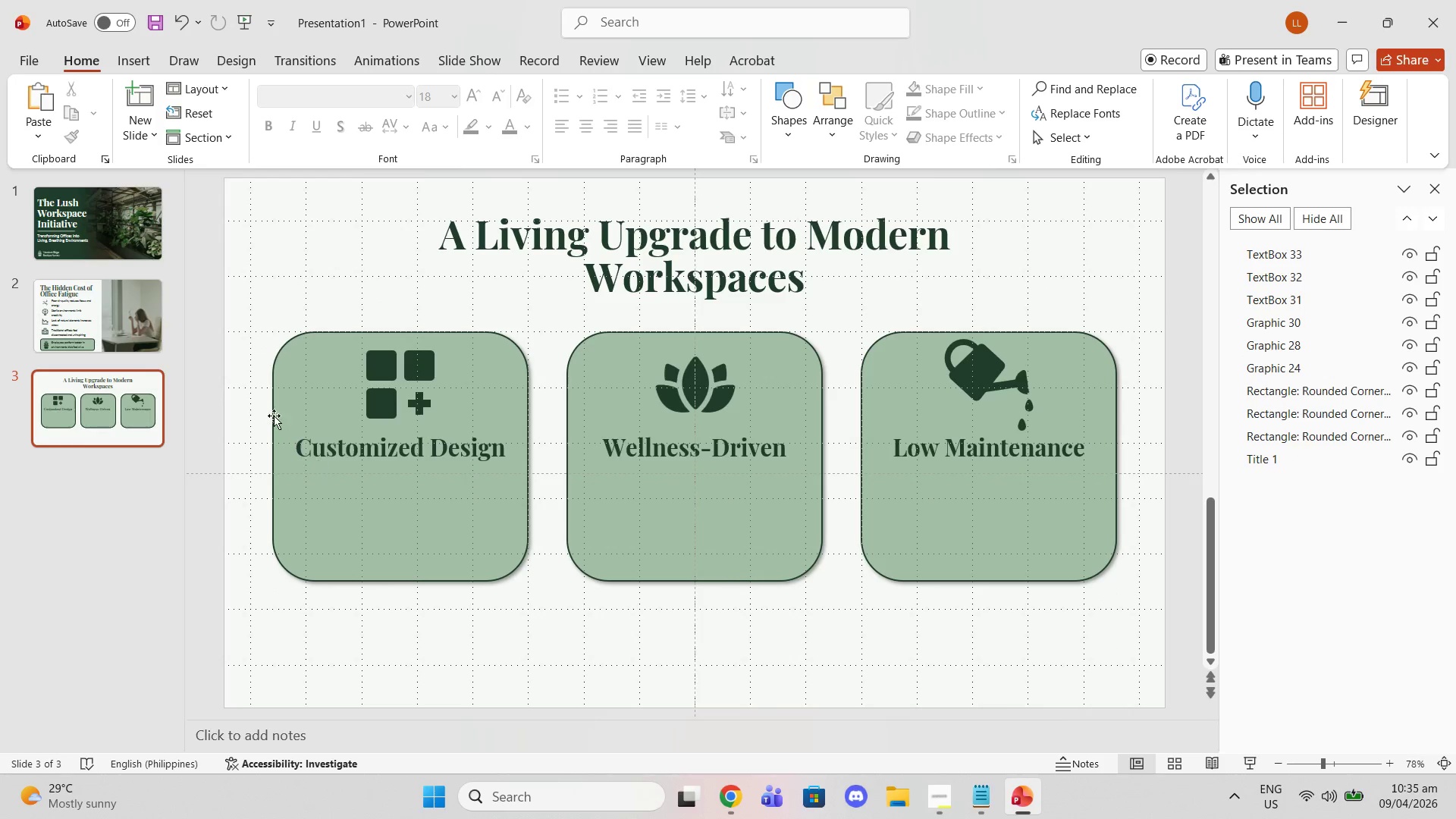 
mouse_move([58, 331])
 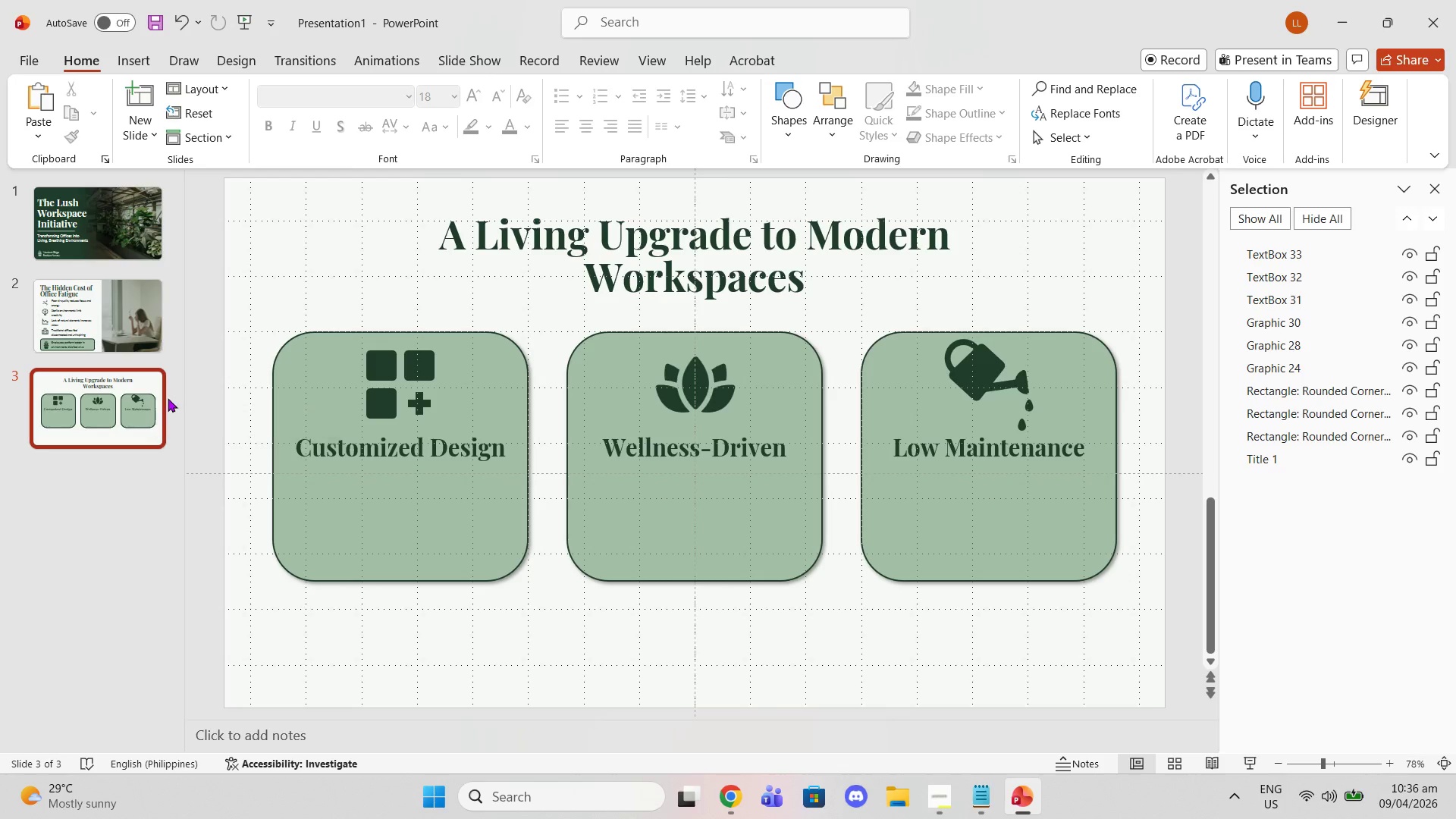 
wait(22.62)
 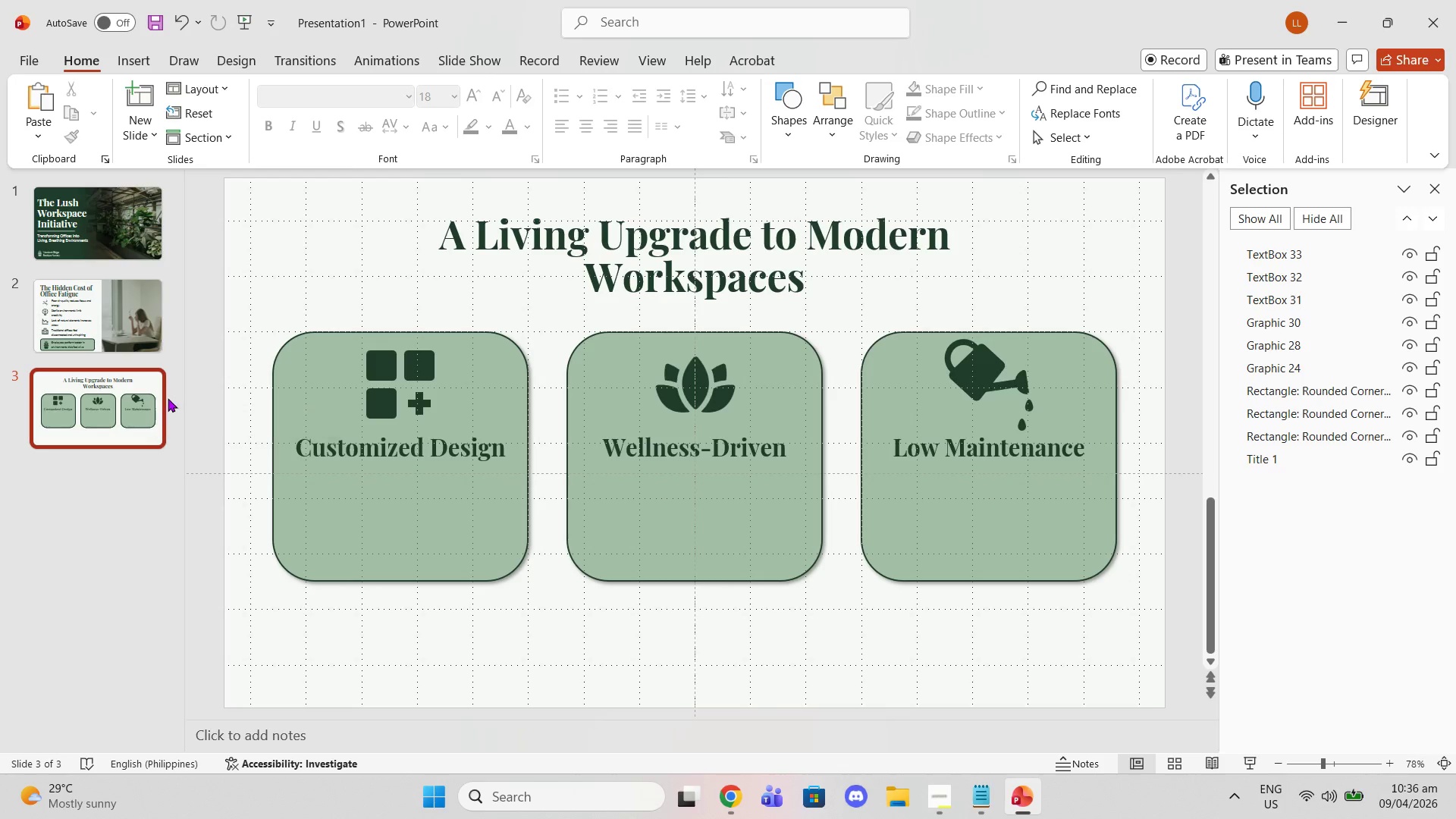 
left_click_drag(start_coordinate=[255, 315], to_coordinate=[1153, 613])
 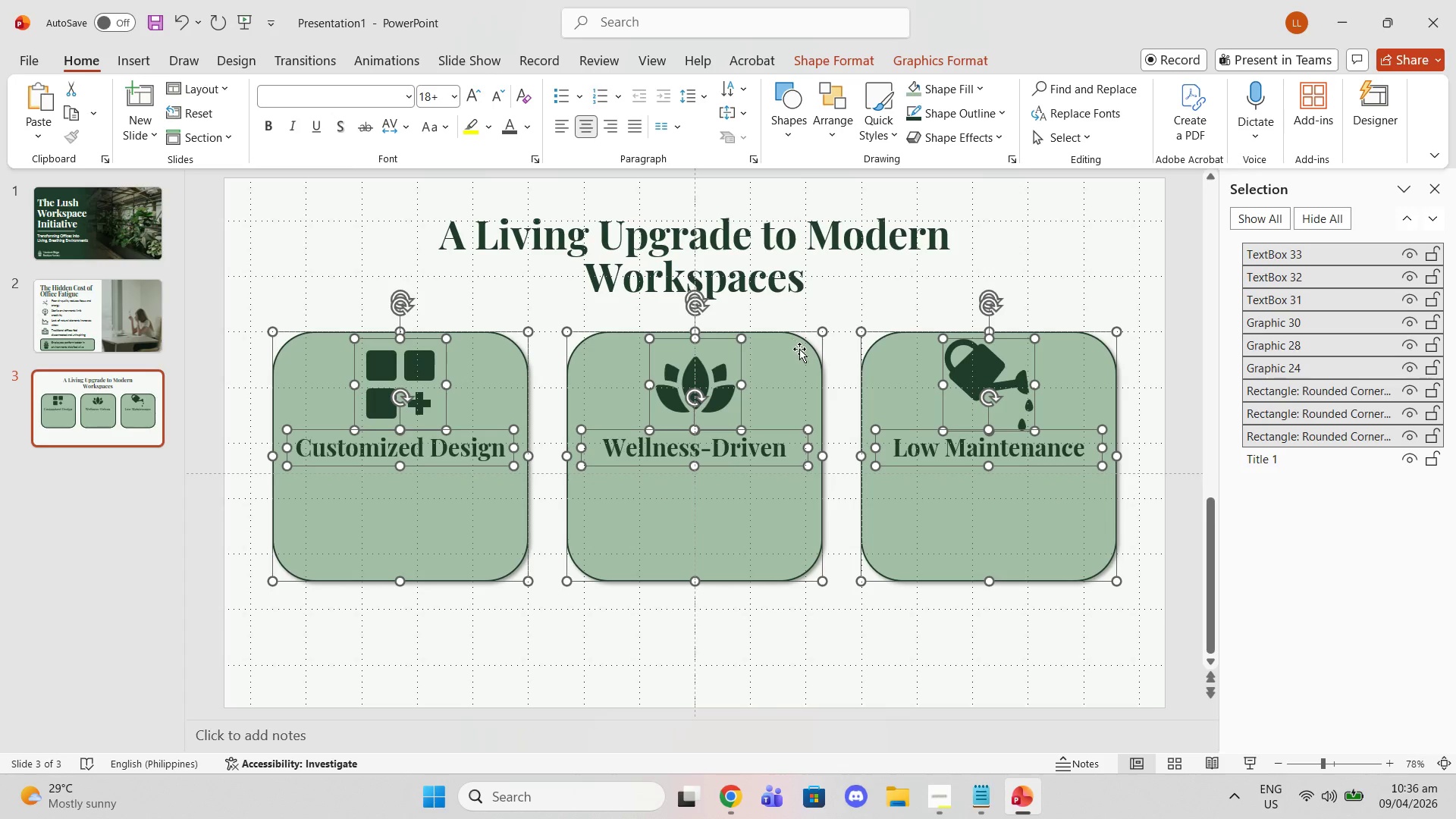 
left_click_drag(start_coordinate=[800, 360], to_coordinate=[803, 381])
 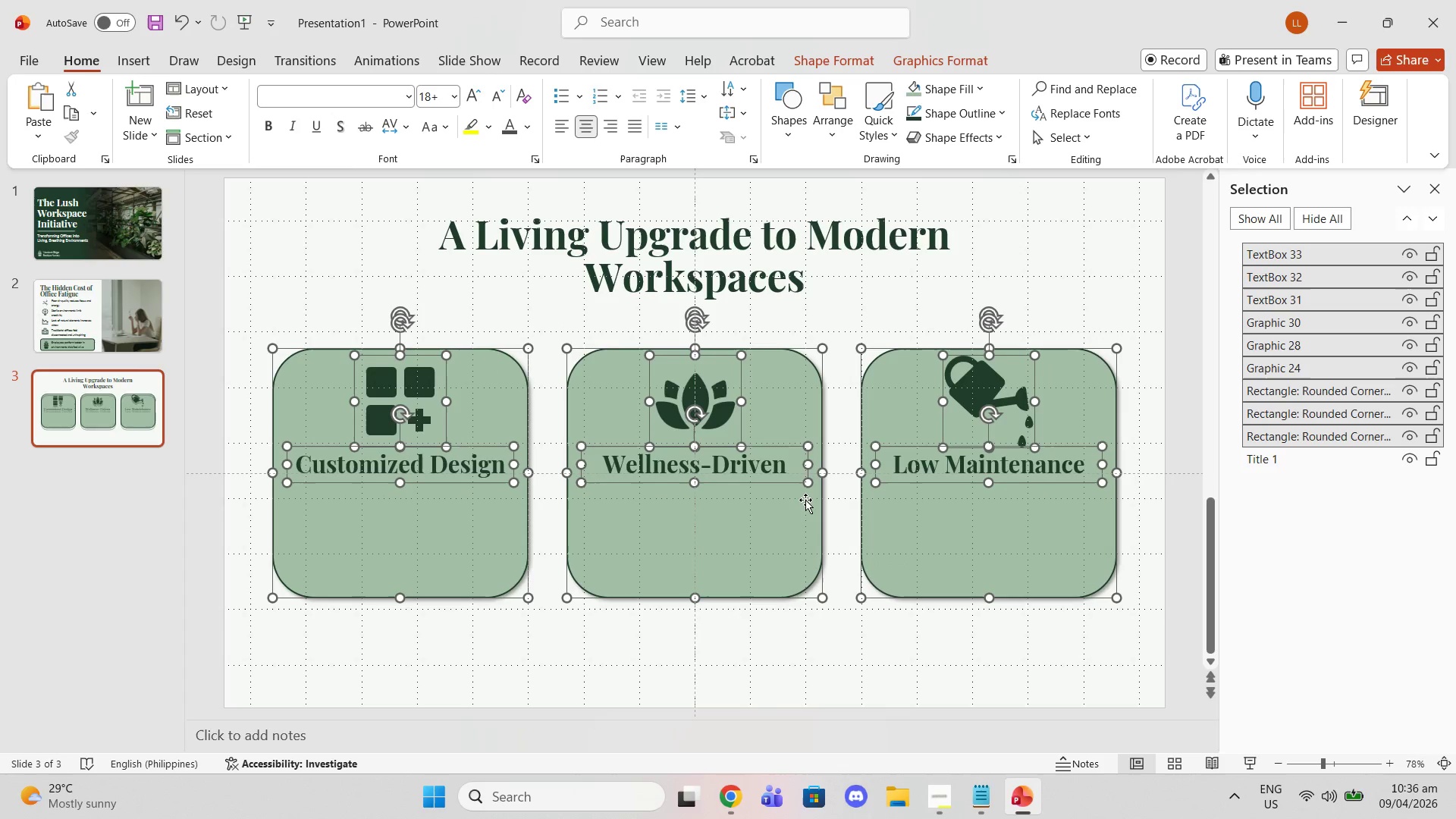 
left_click([805, 500])
 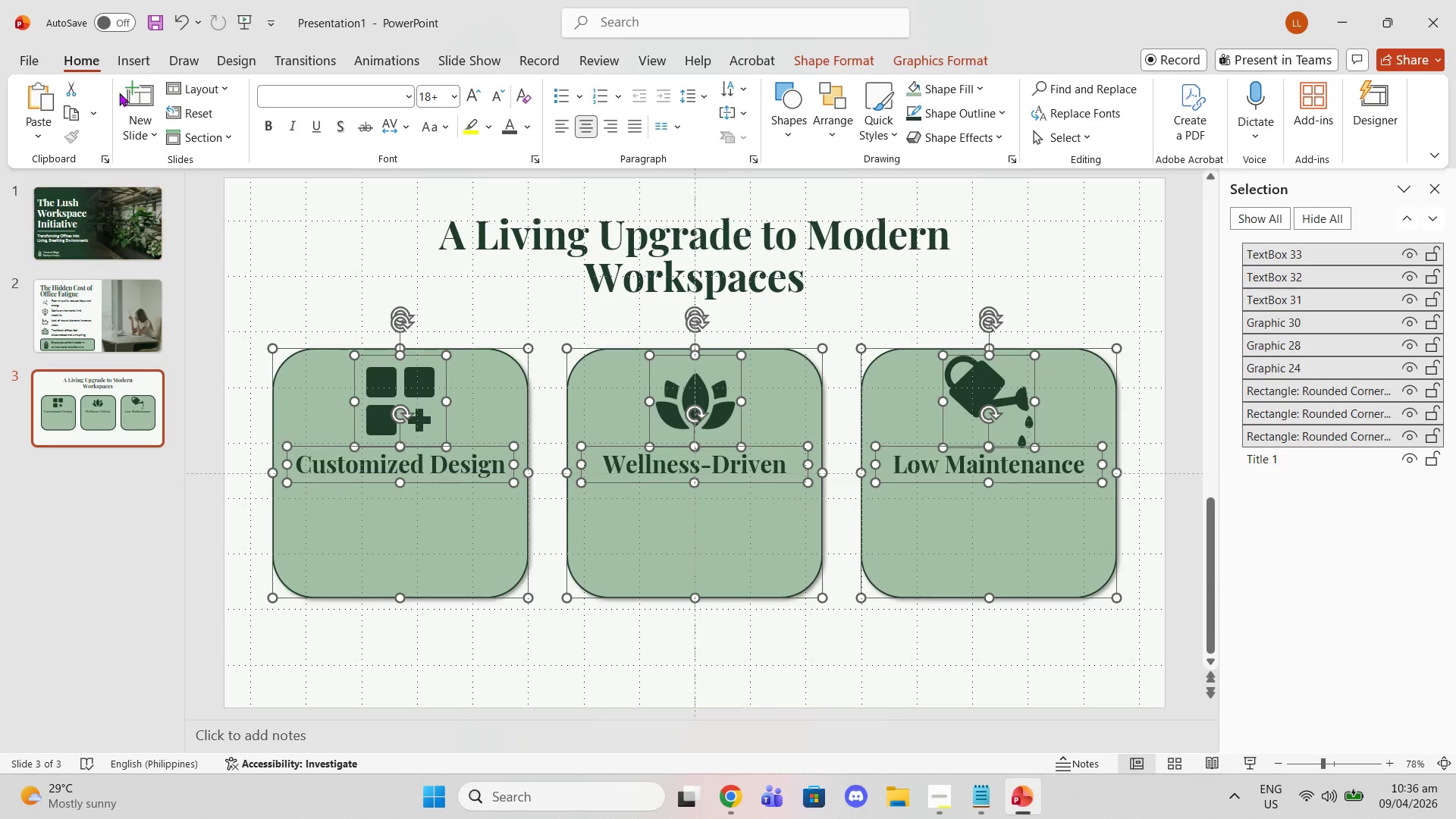 
left_click([121, 56])
 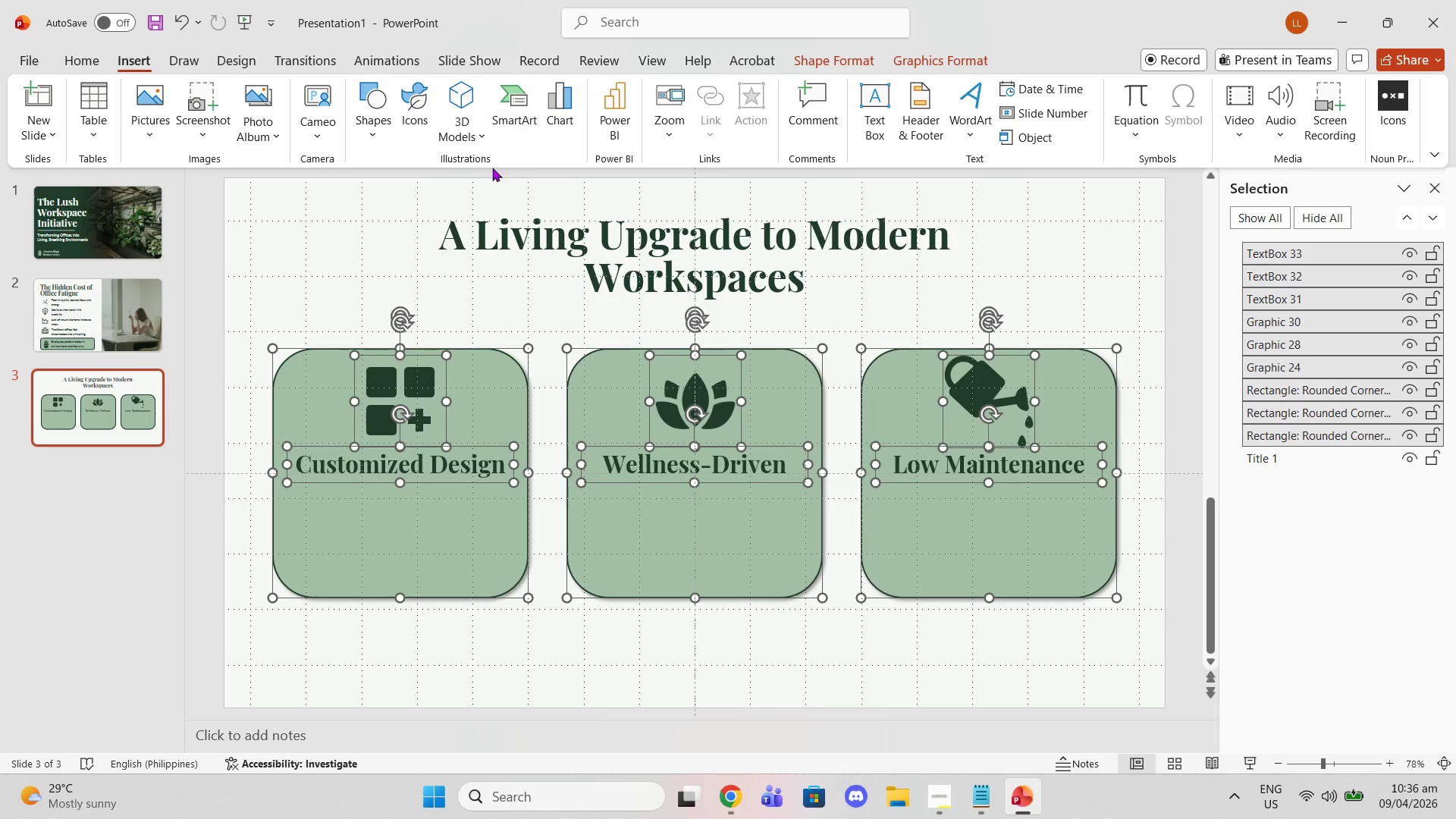 
left_click([308, 294])
 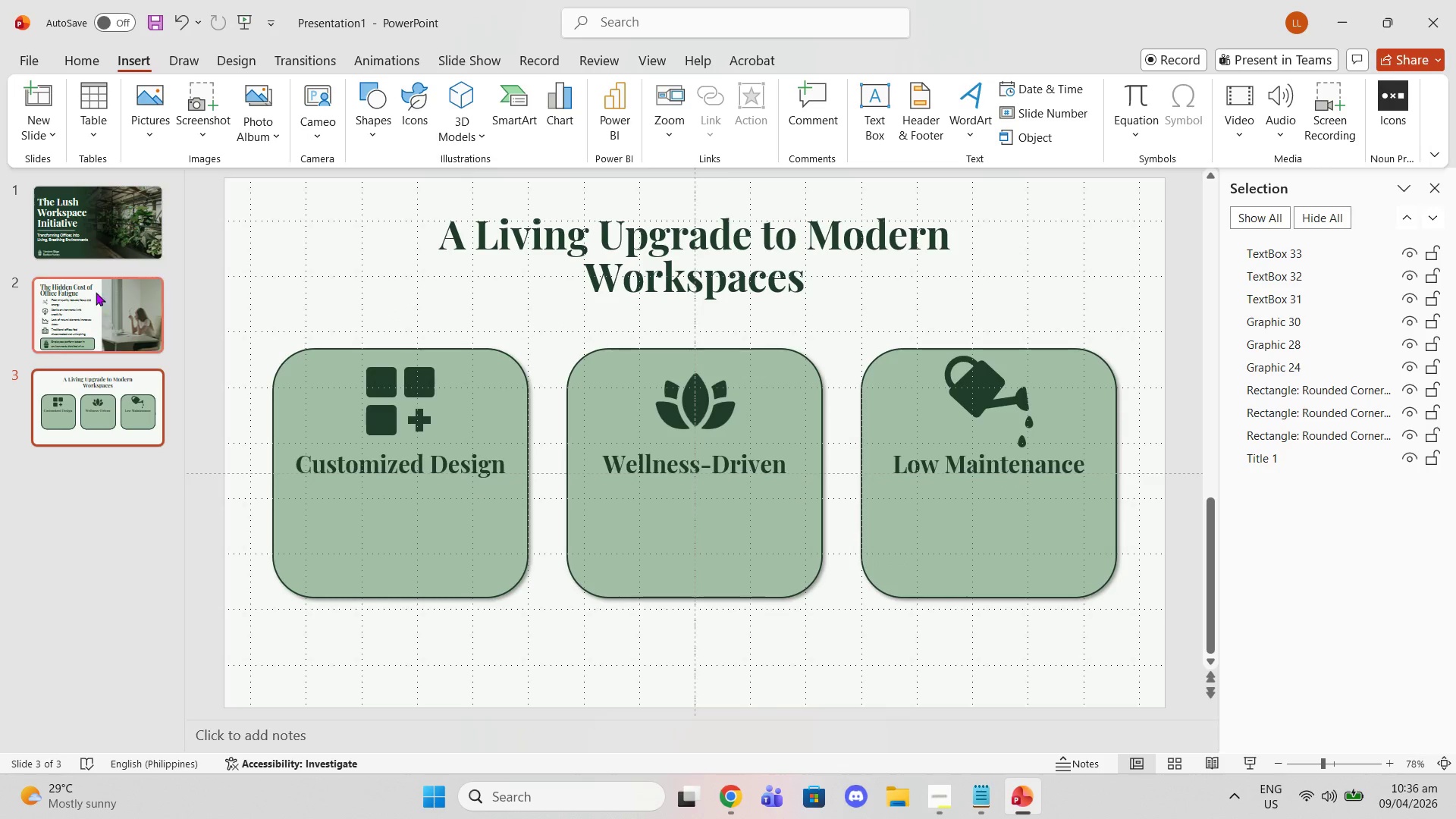 
left_click([64, 347])
 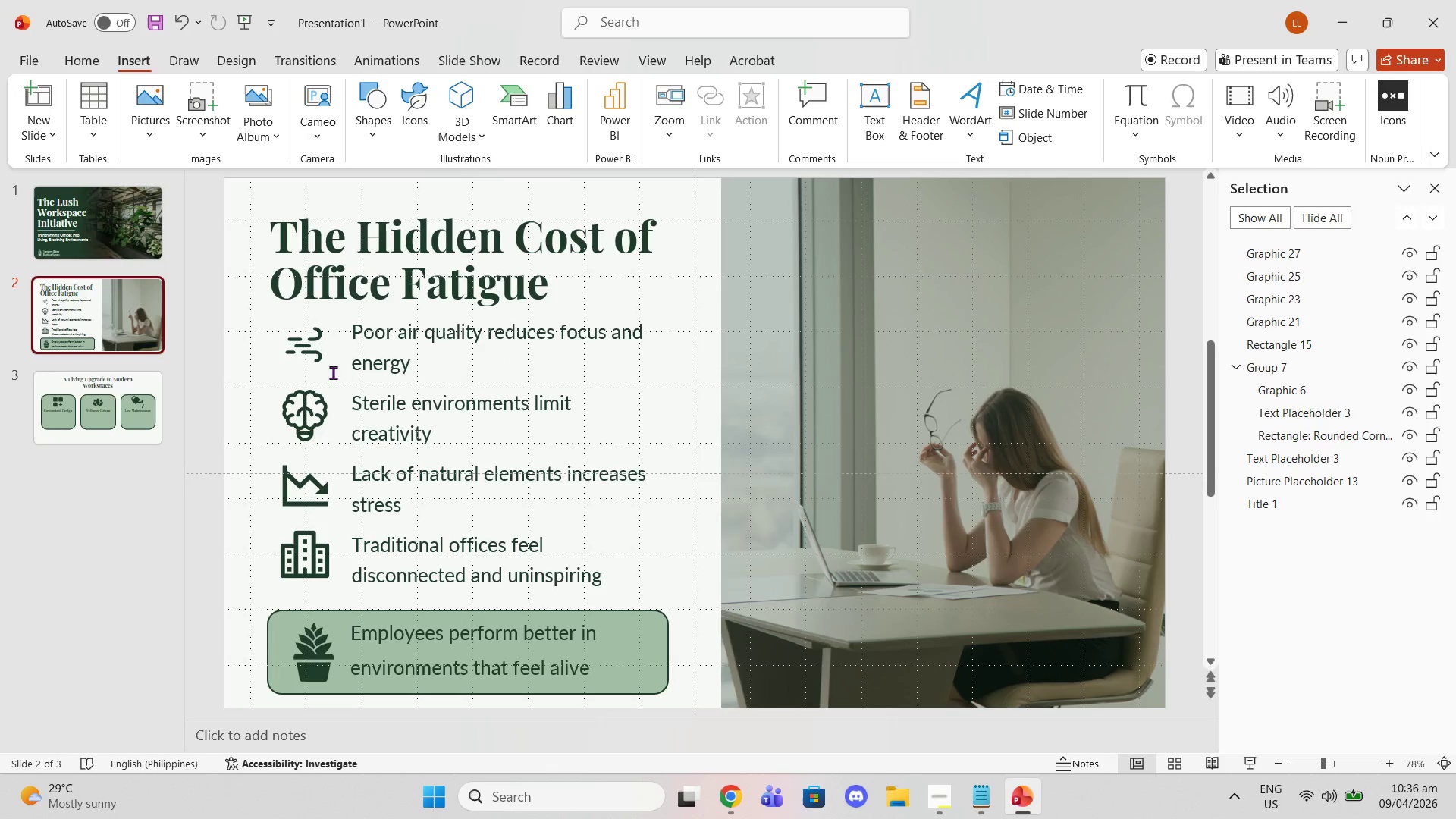 
left_click([338, 374])
 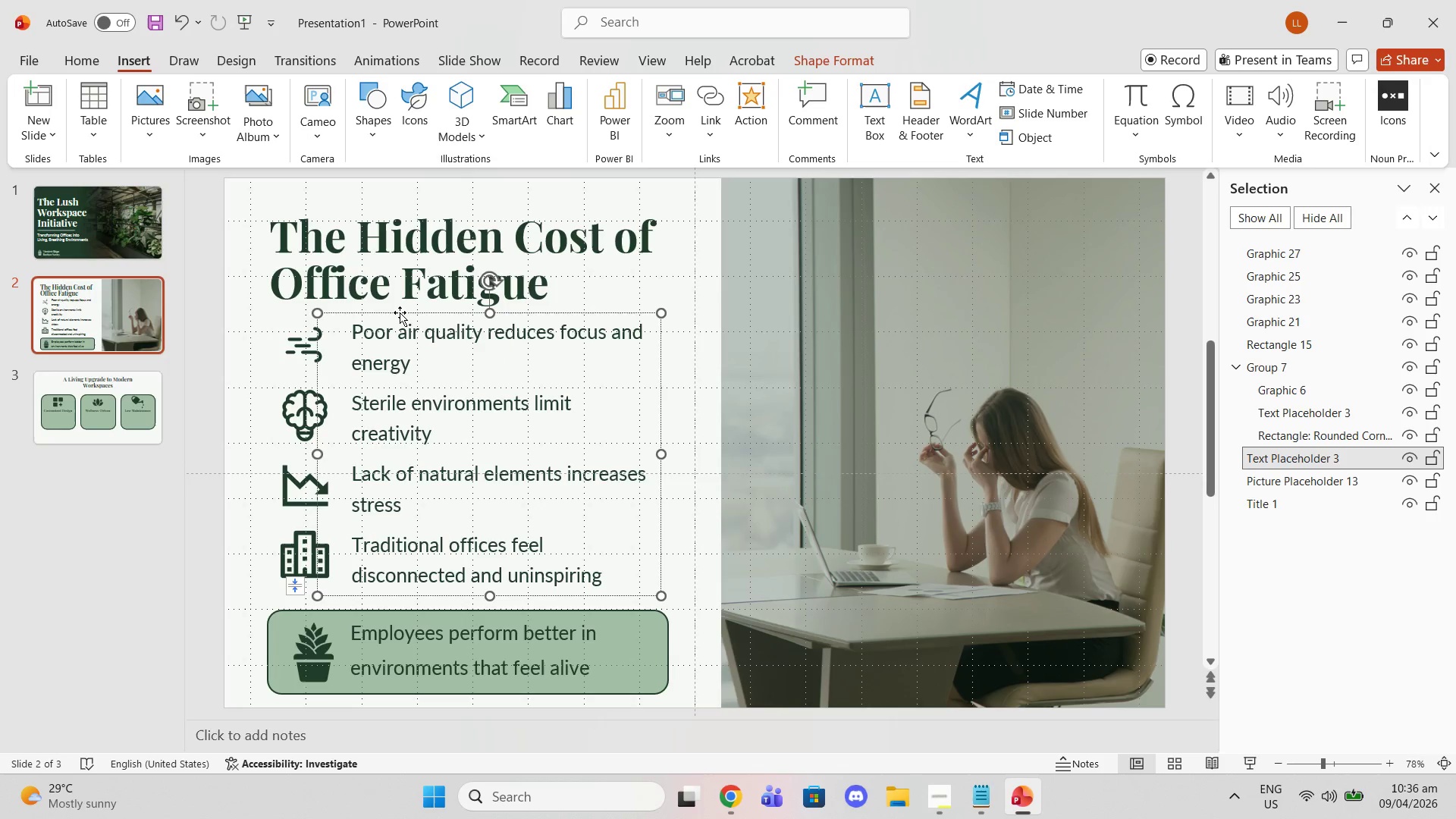 
left_click([400, 312])
 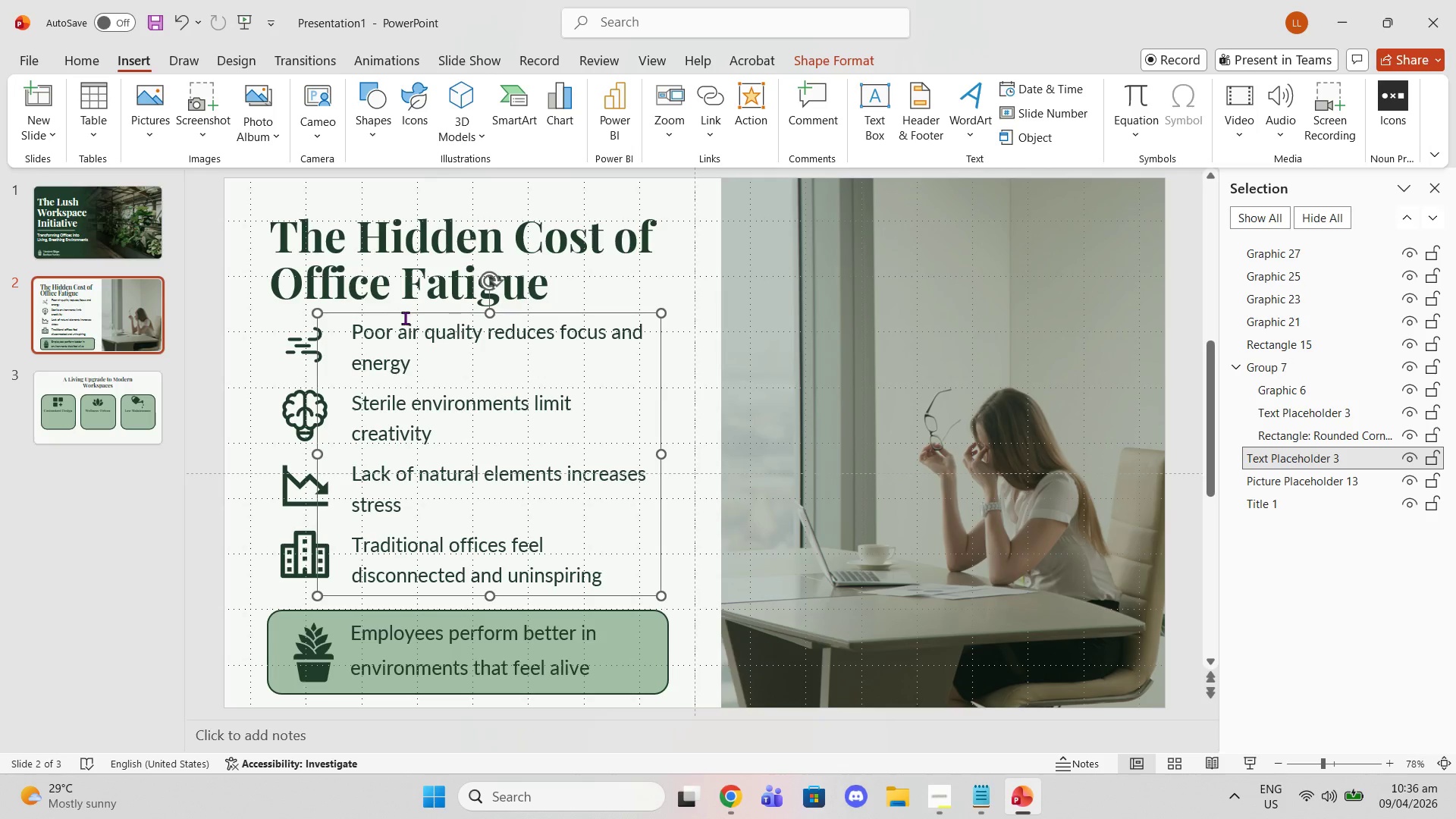 
hold_key(key=ControlLeft, duration=0.64)
 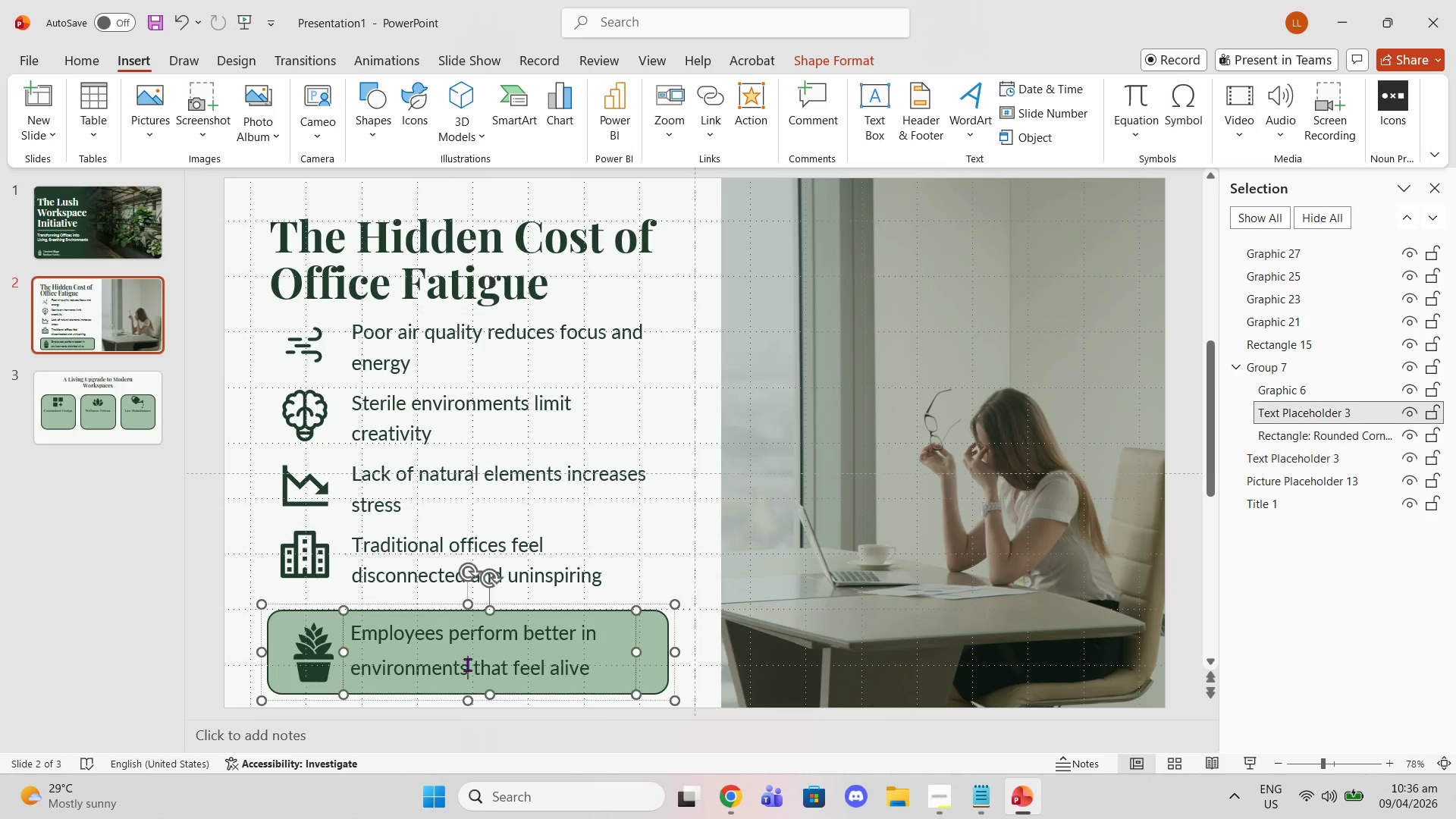 
hold_key(key=ControlLeft, duration=3.31)
left_click([407, 383])
 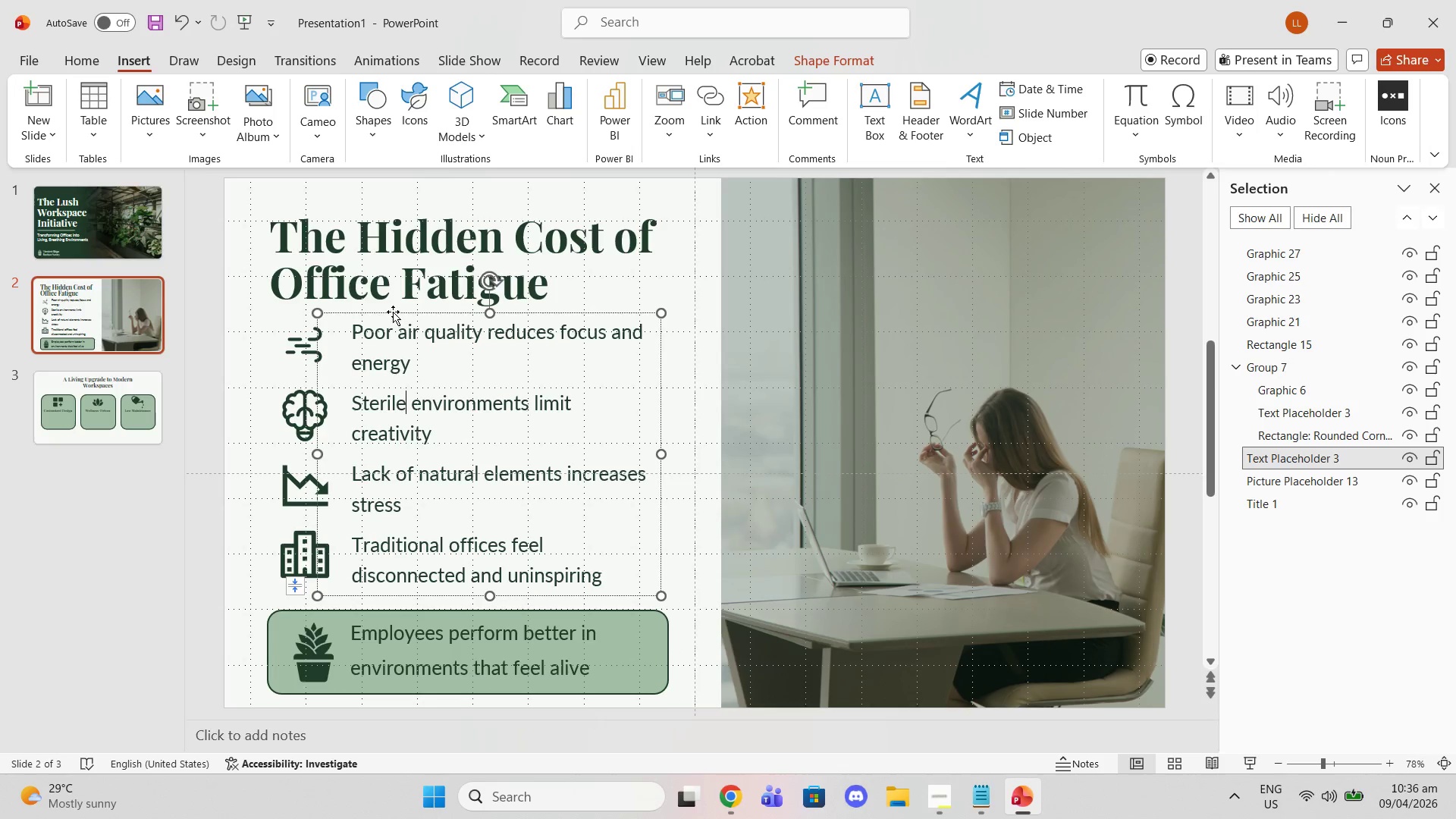 
left_click([393, 312])
 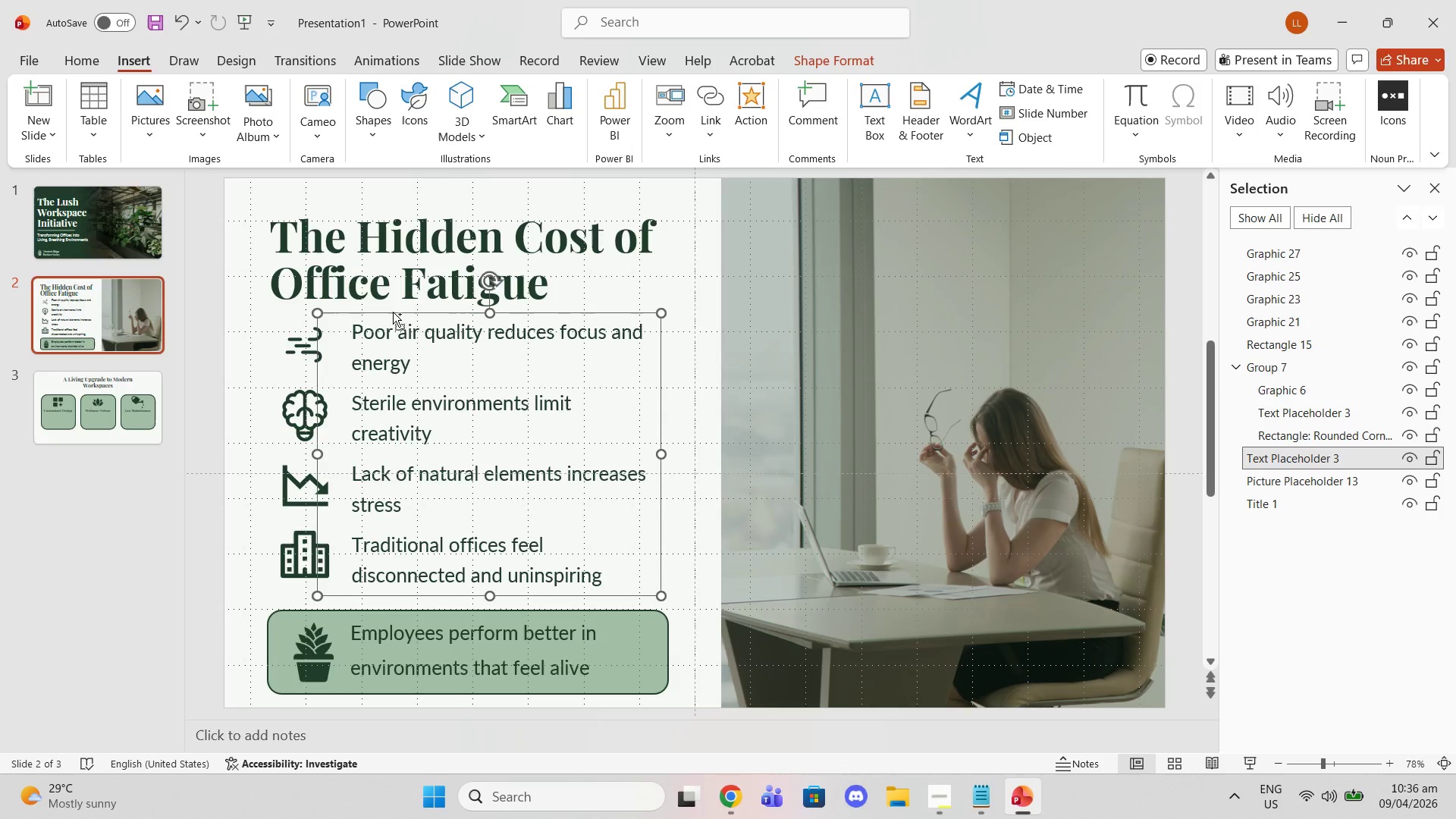 
key(Control+C)
 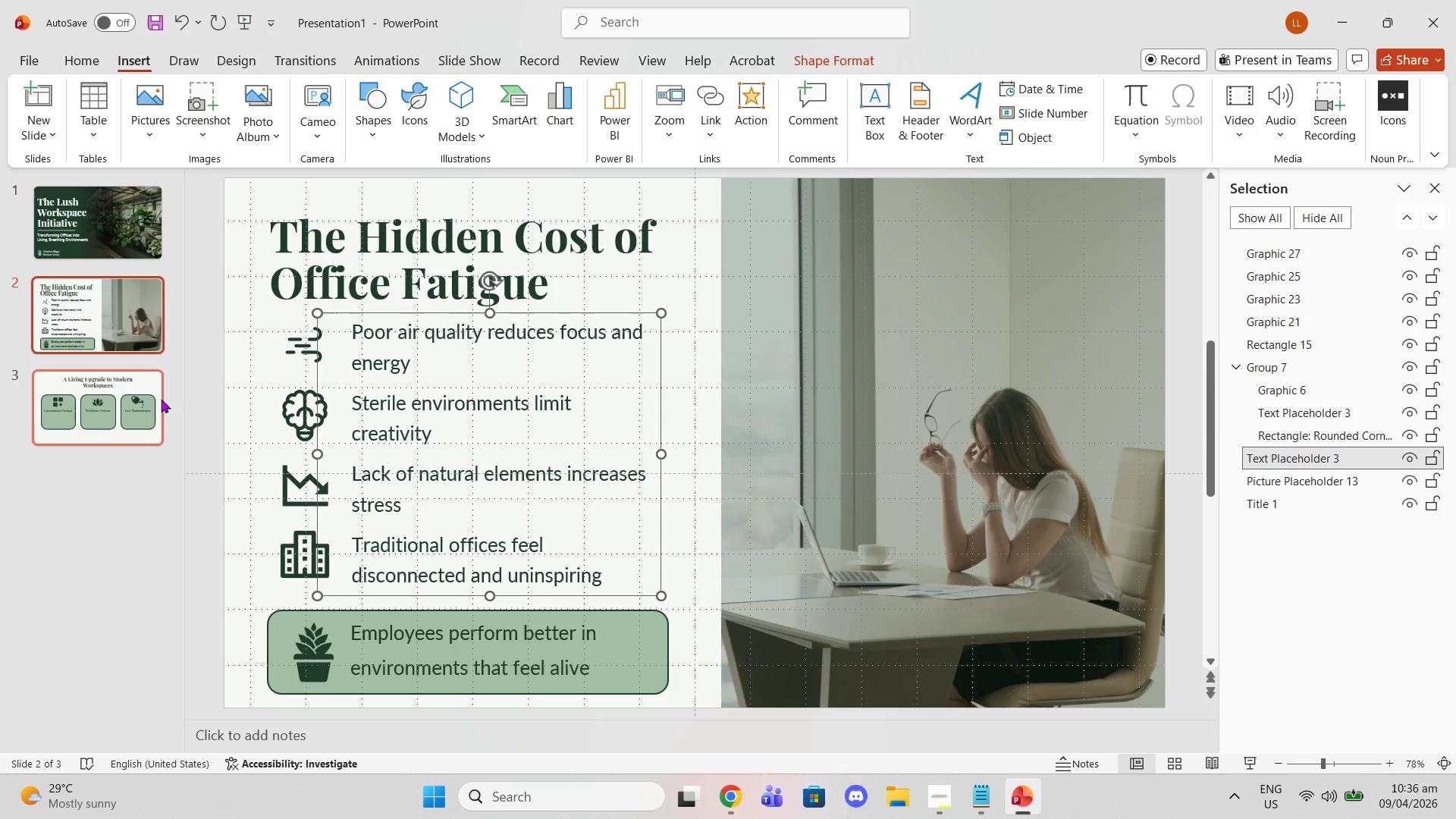 
left_click([161, 399])
 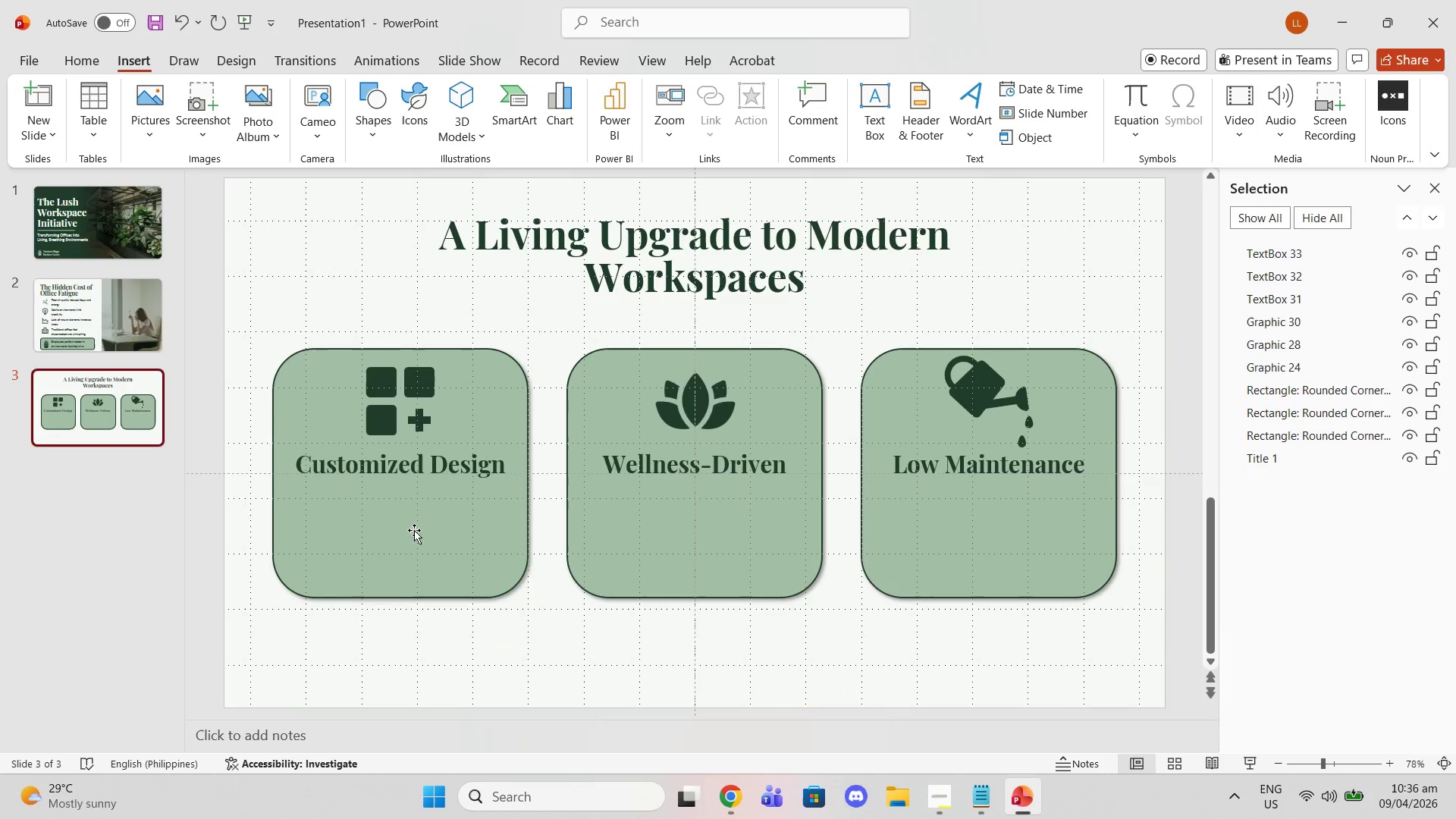 
left_click([414, 530])
 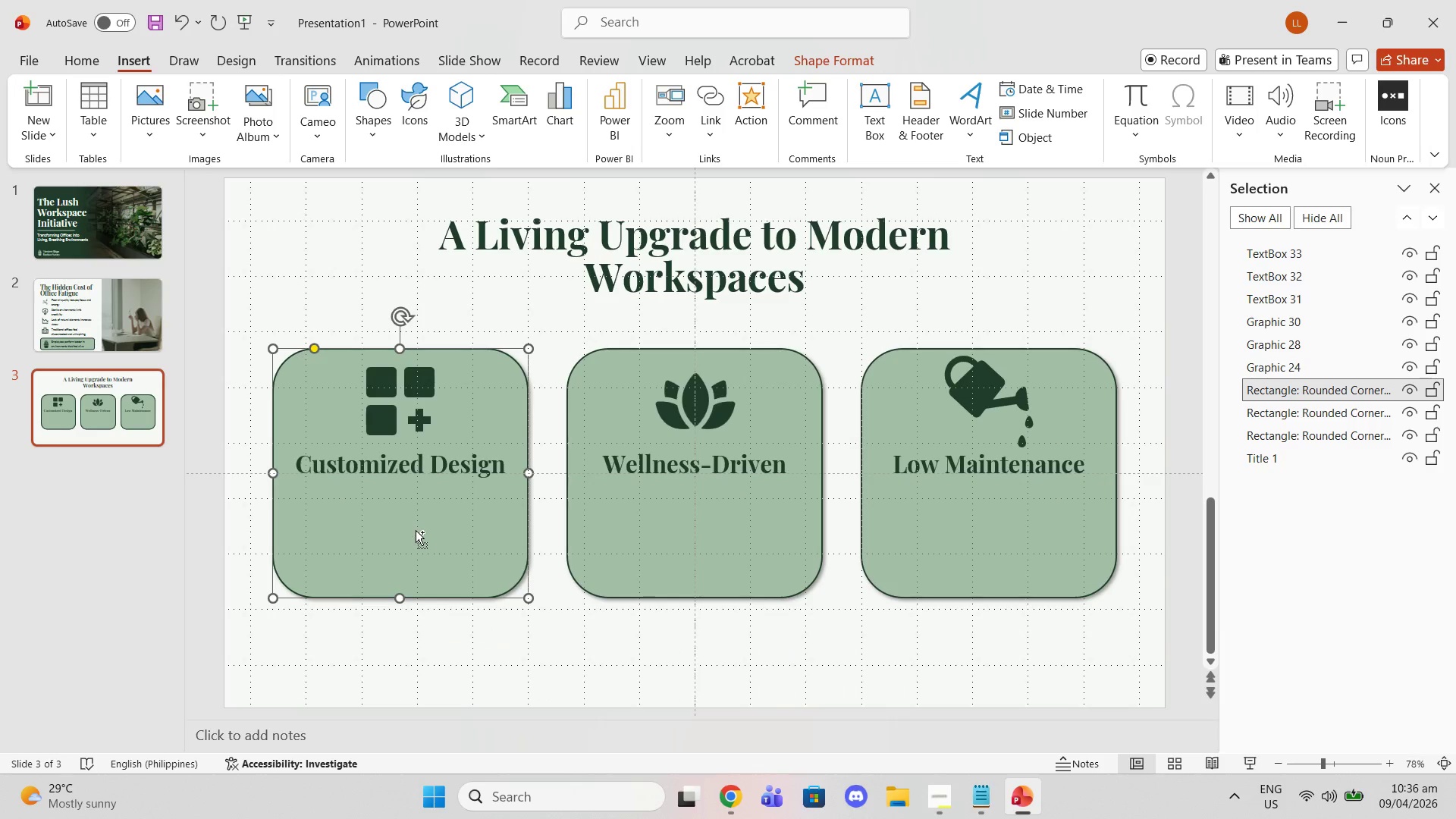 
hold_key(key=ControlLeft, duration=0.55)
 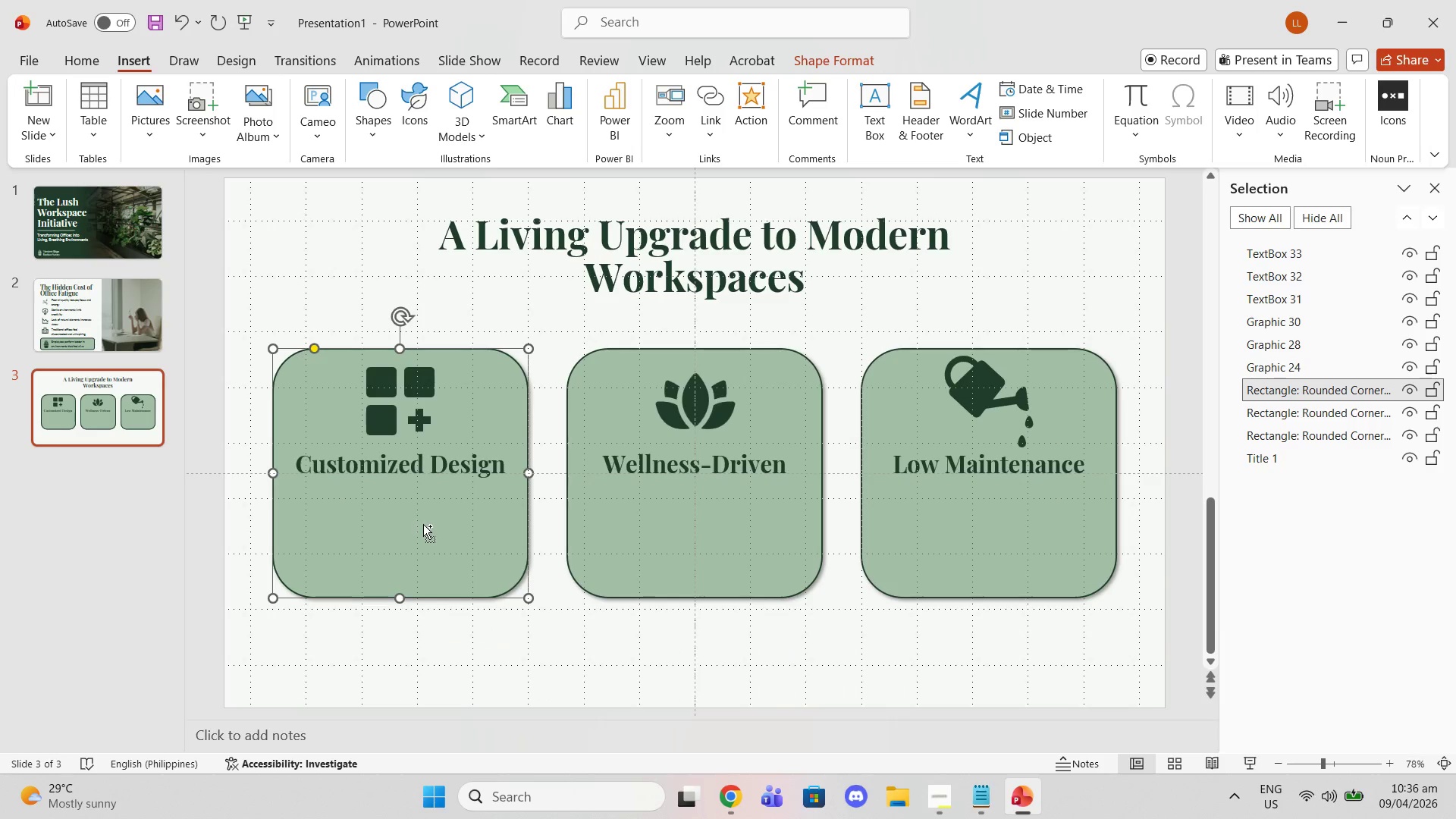 
key(Control+V)
 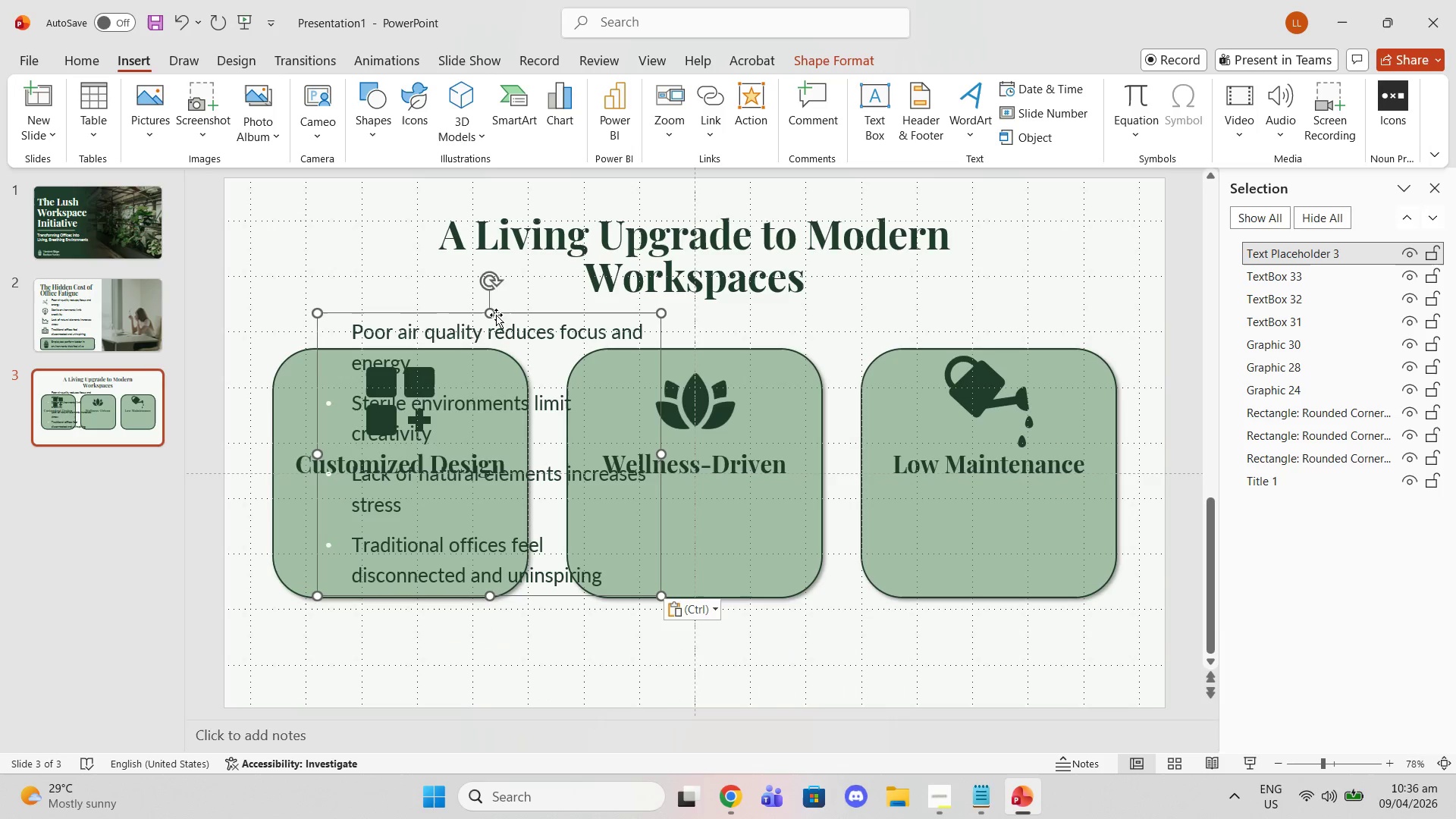 
left_click_drag(start_coordinate=[513, 309], to_coordinate=[472, 480])
 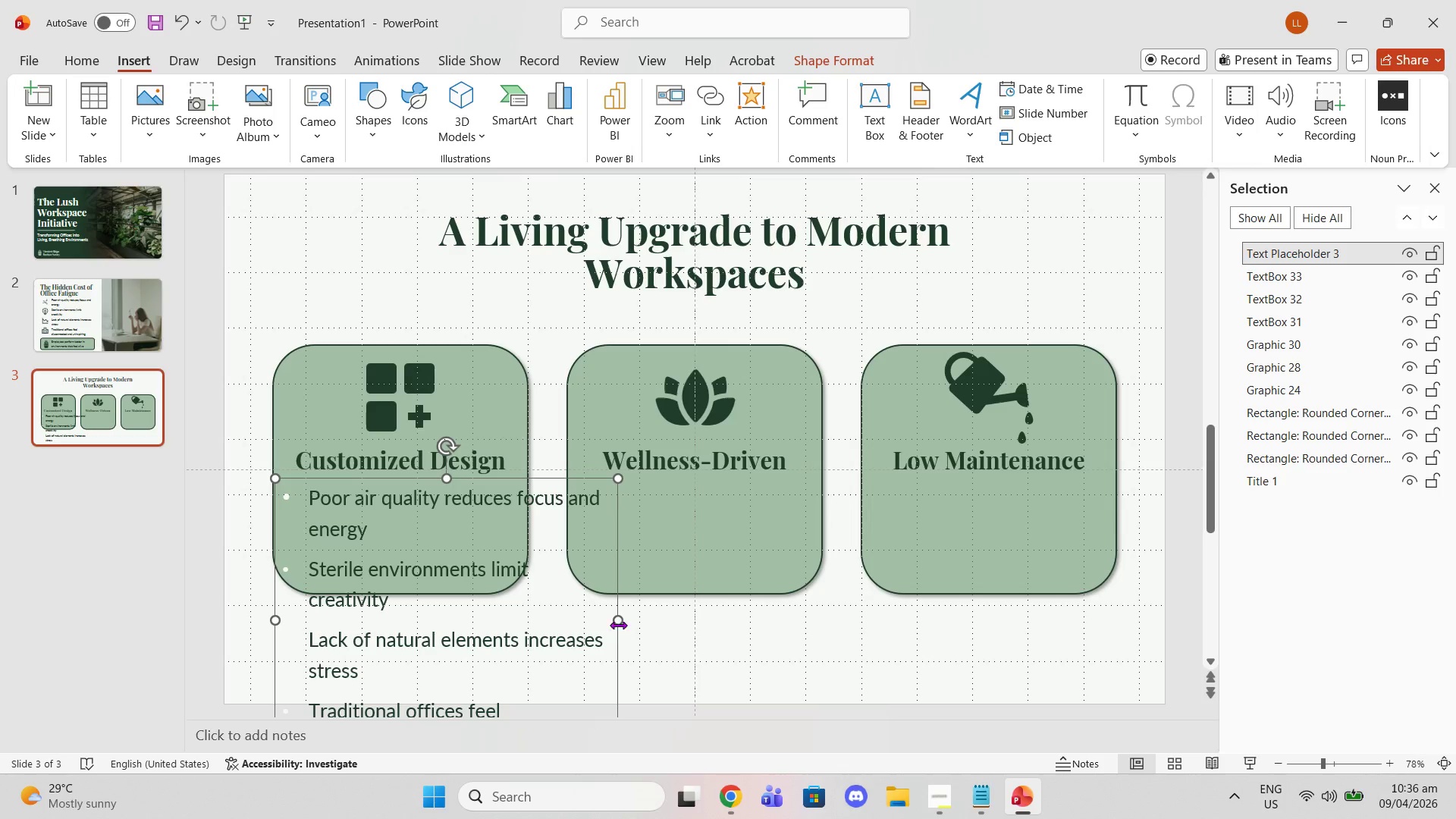 
left_click_drag(start_coordinate=[621, 624], to_coordinate=[516, 599])
 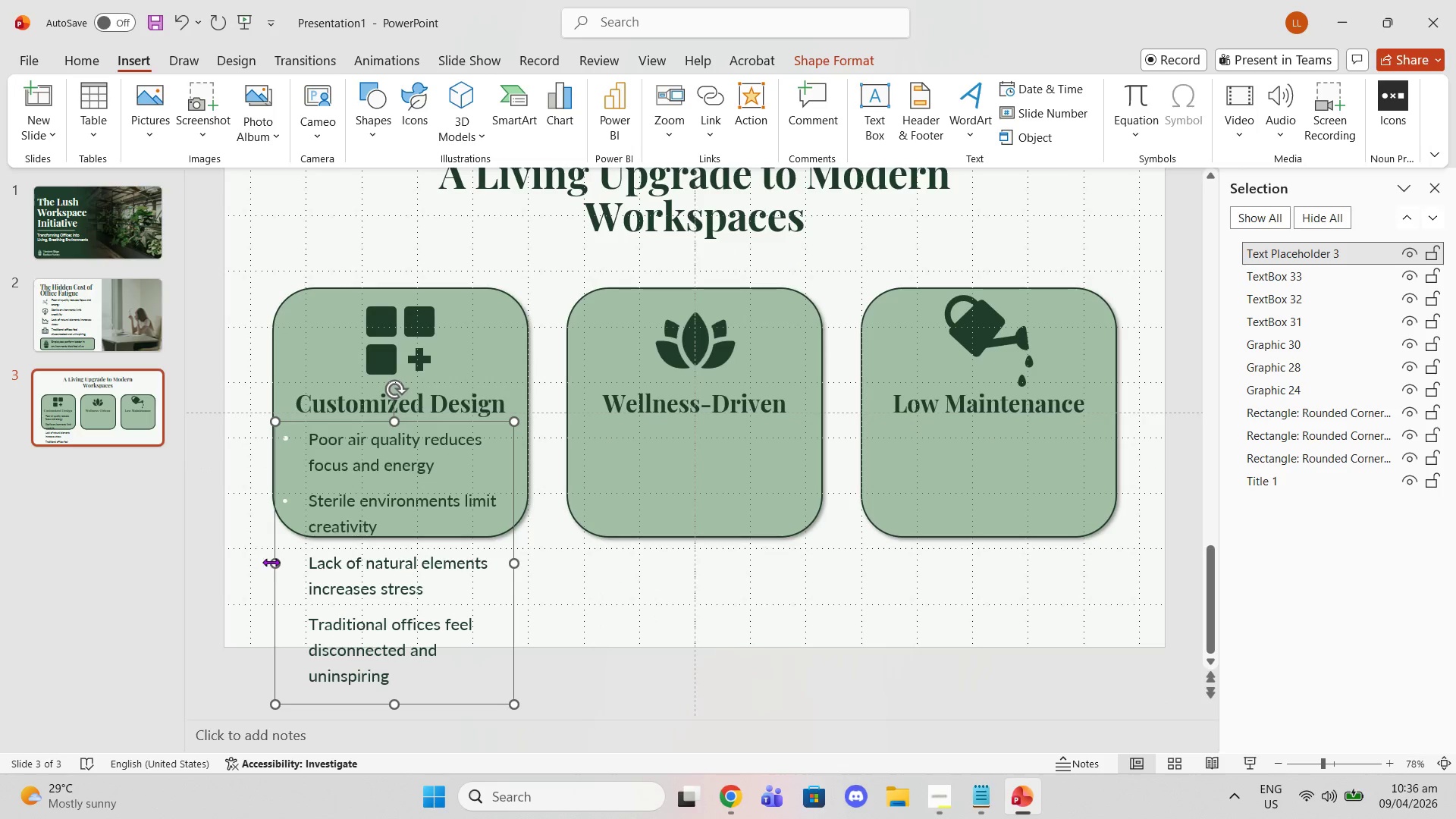 
left_click_drag(start_coordinate=[272, 562], to_coordinate=[289, 564])
 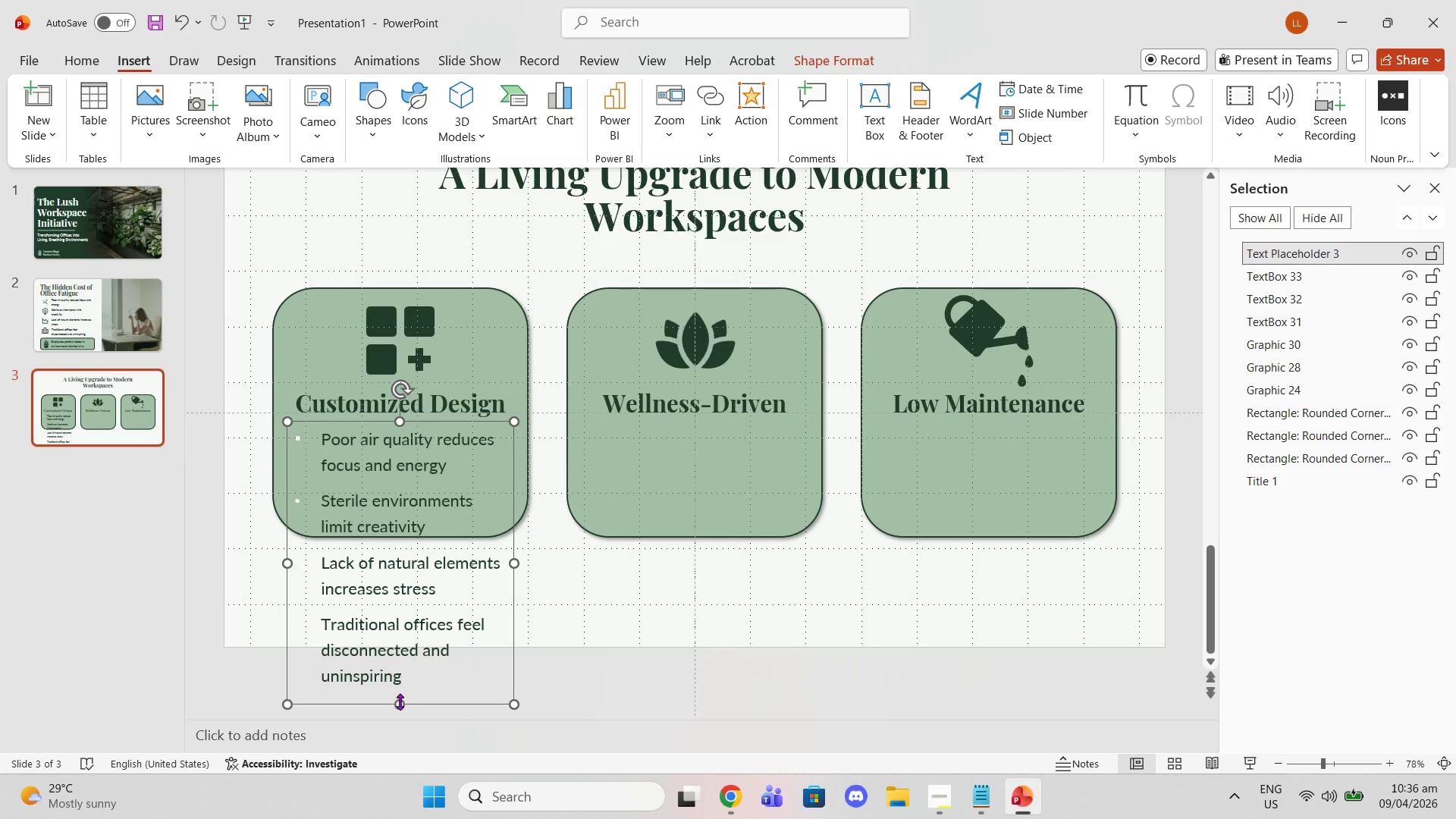 
left_click_drag(start_coordinate=[397, 697], to_coordinate=[399, 516])
 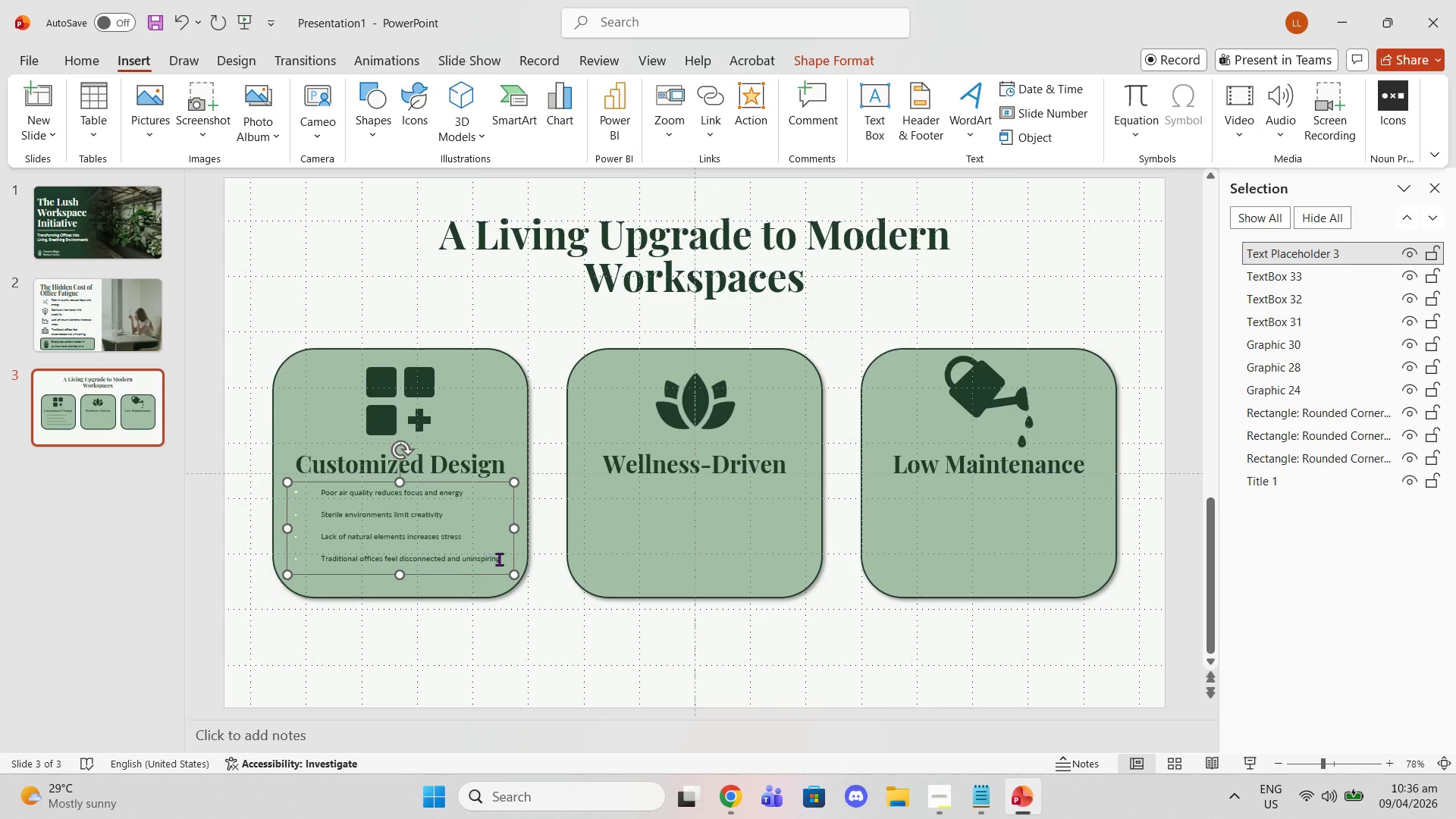 
left_click_drag(start_coordinate=[501, 559], to_coordinate=[495, 559])
 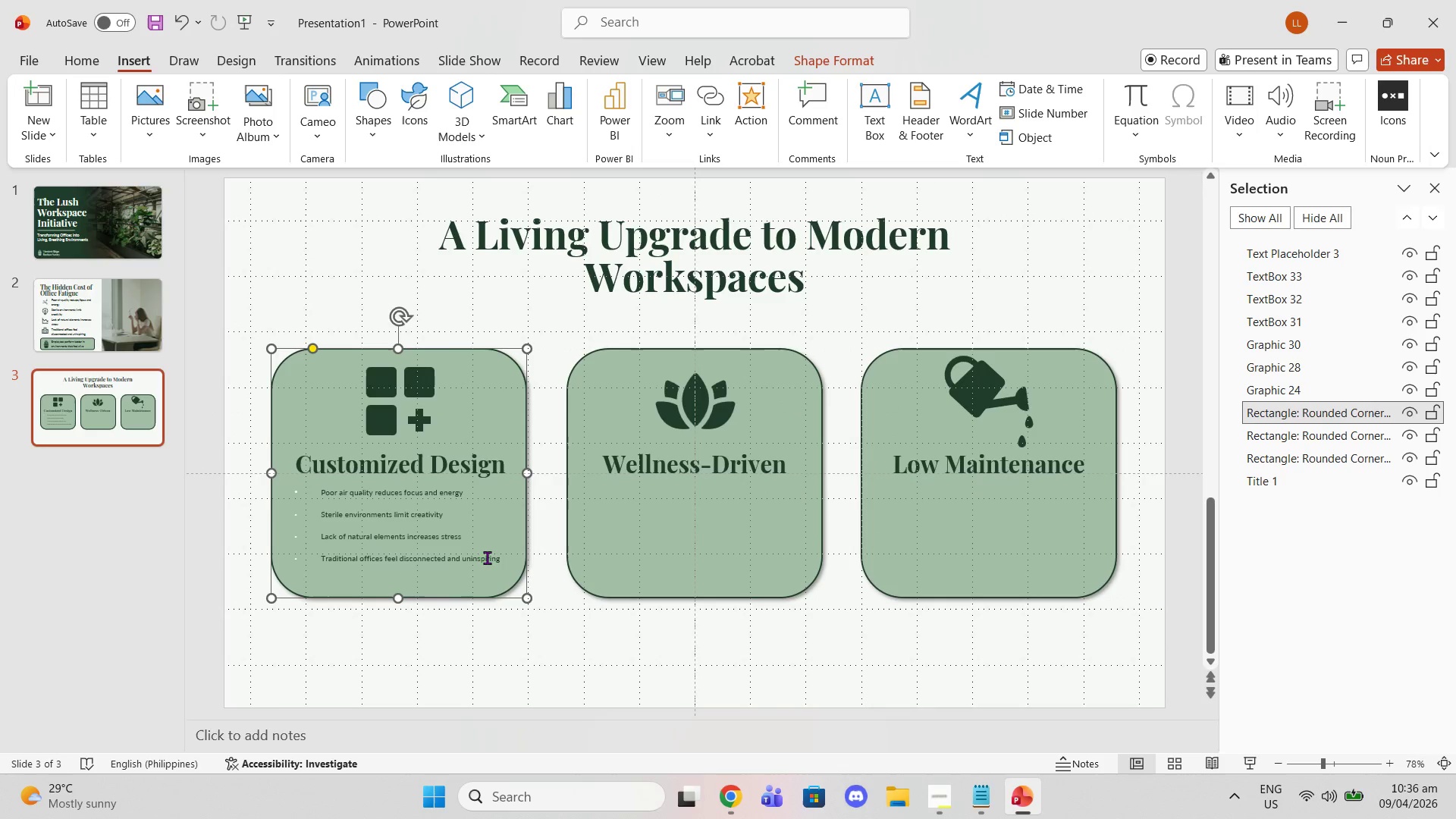 
key(Control+Z)
 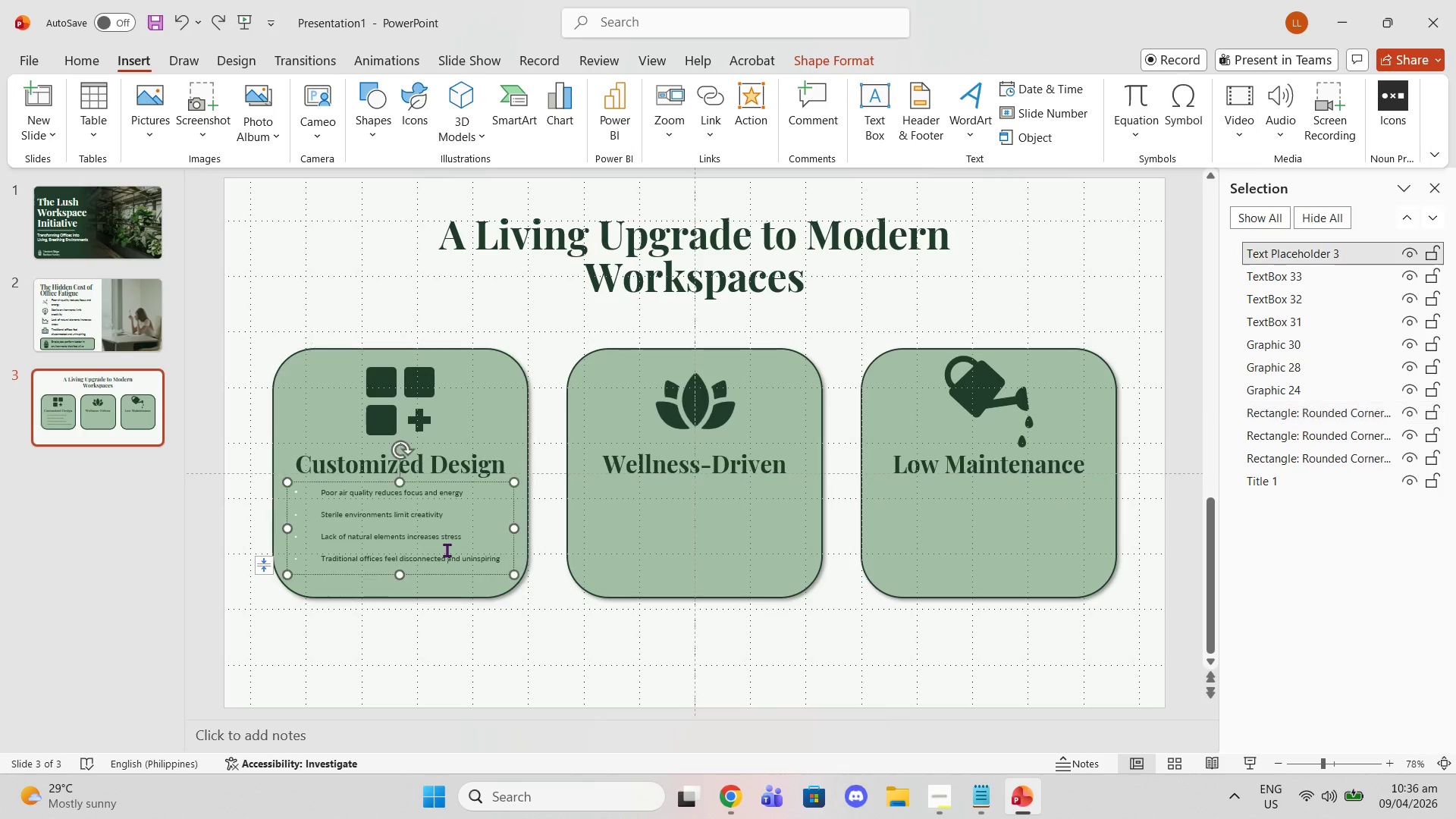 
double_click([447, 550])
 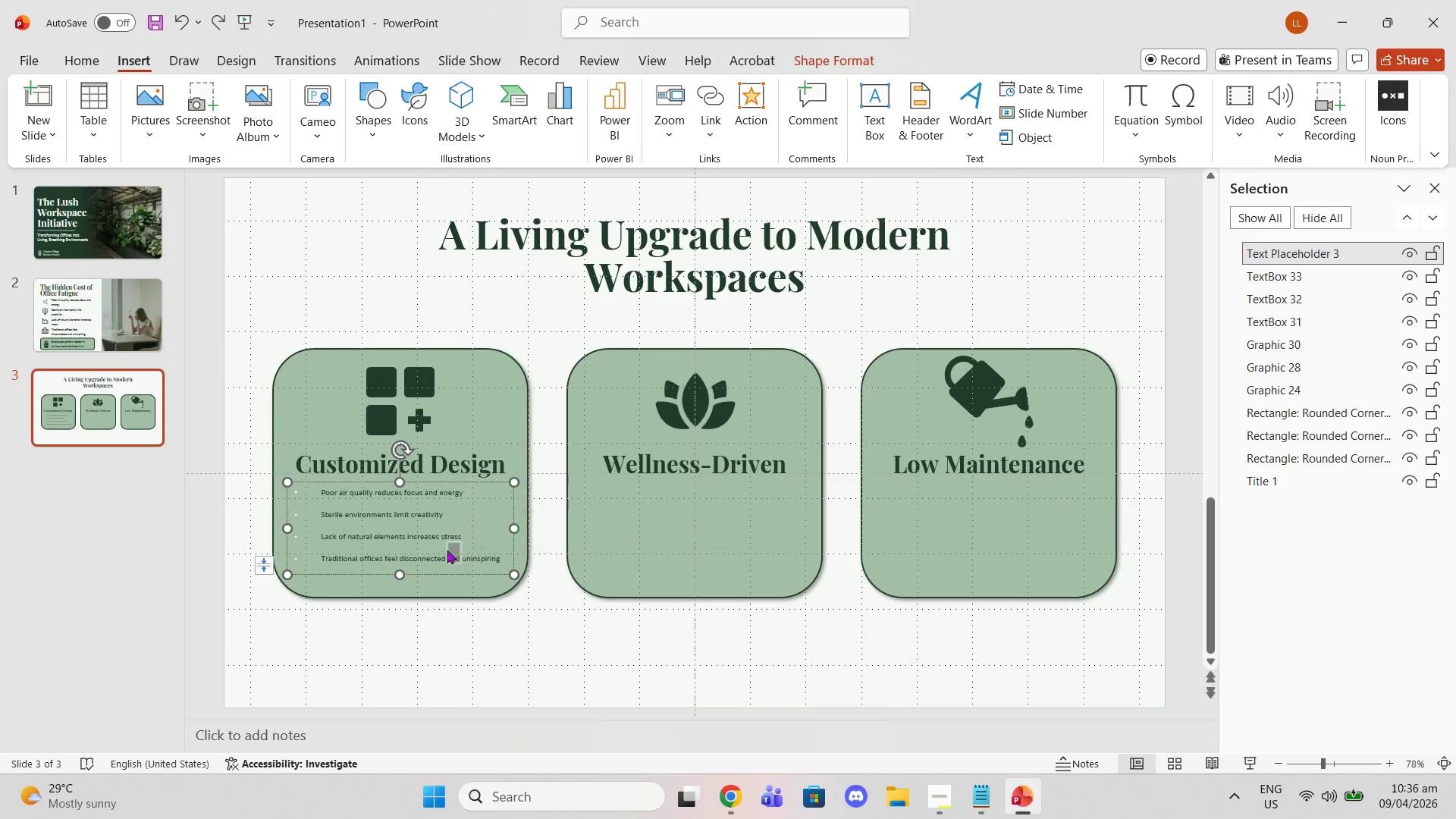 
triple_click([447, 550])
 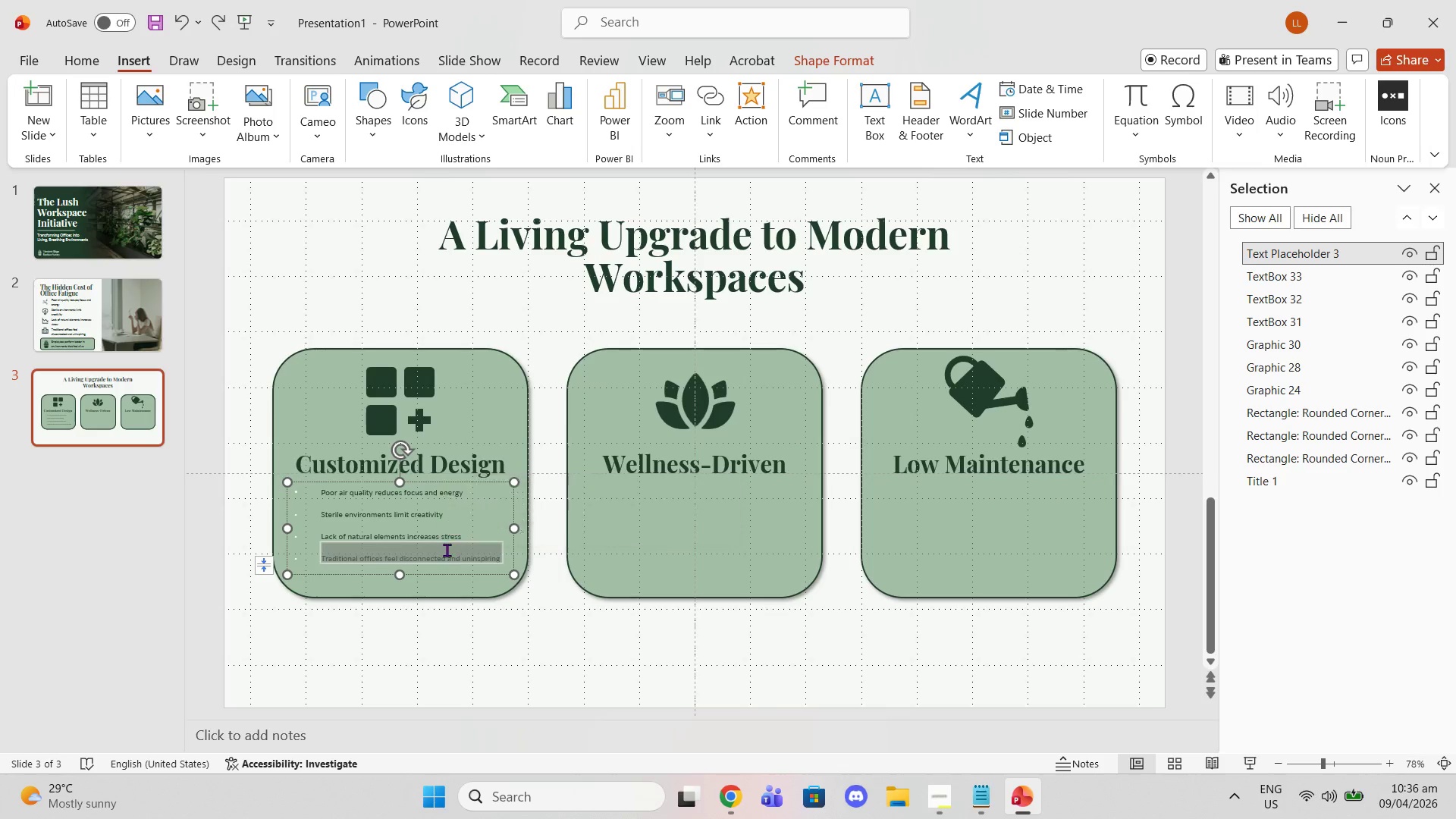 
triple_click([447, 550])
 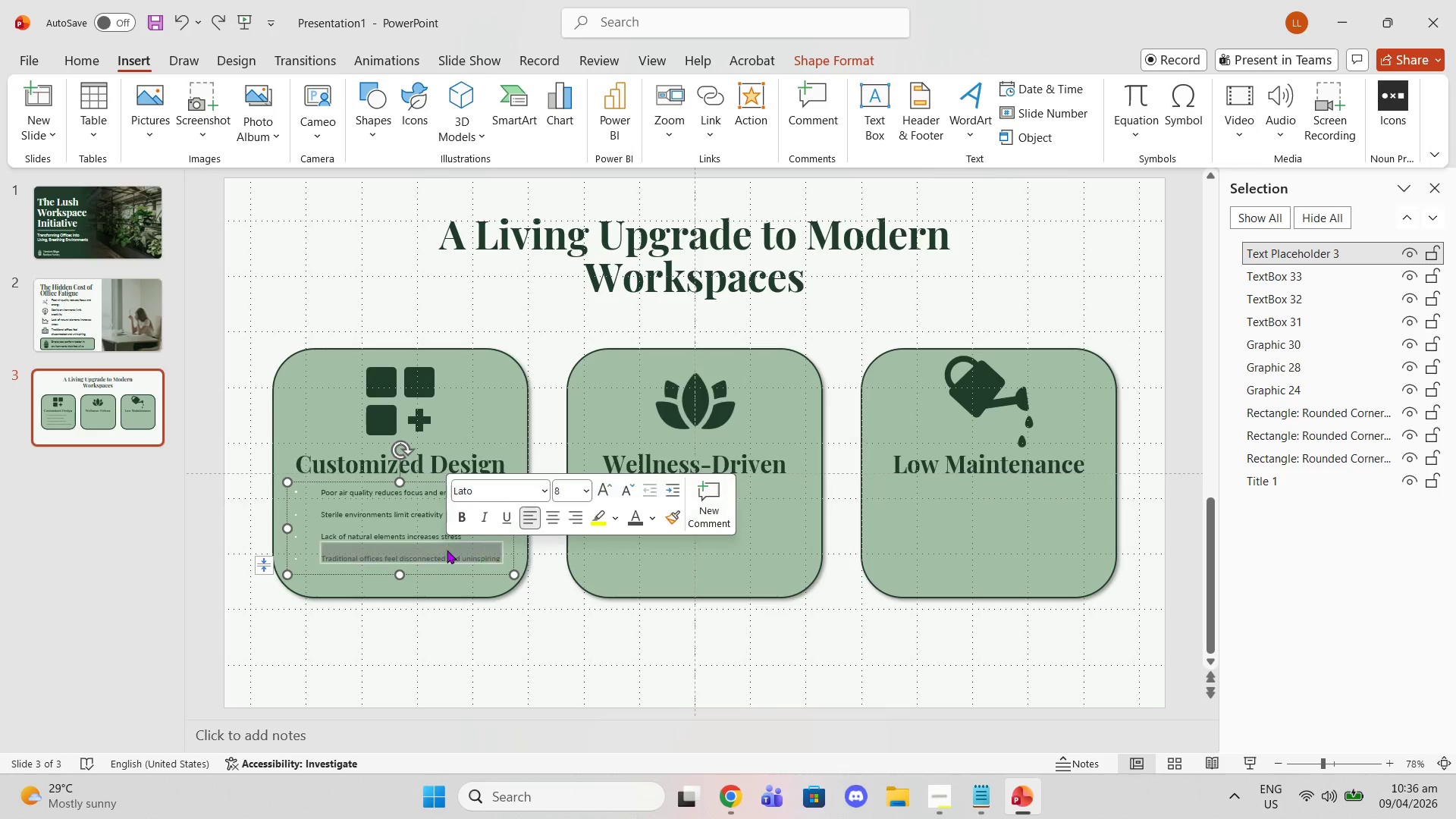 
triple_click([447, 550])
 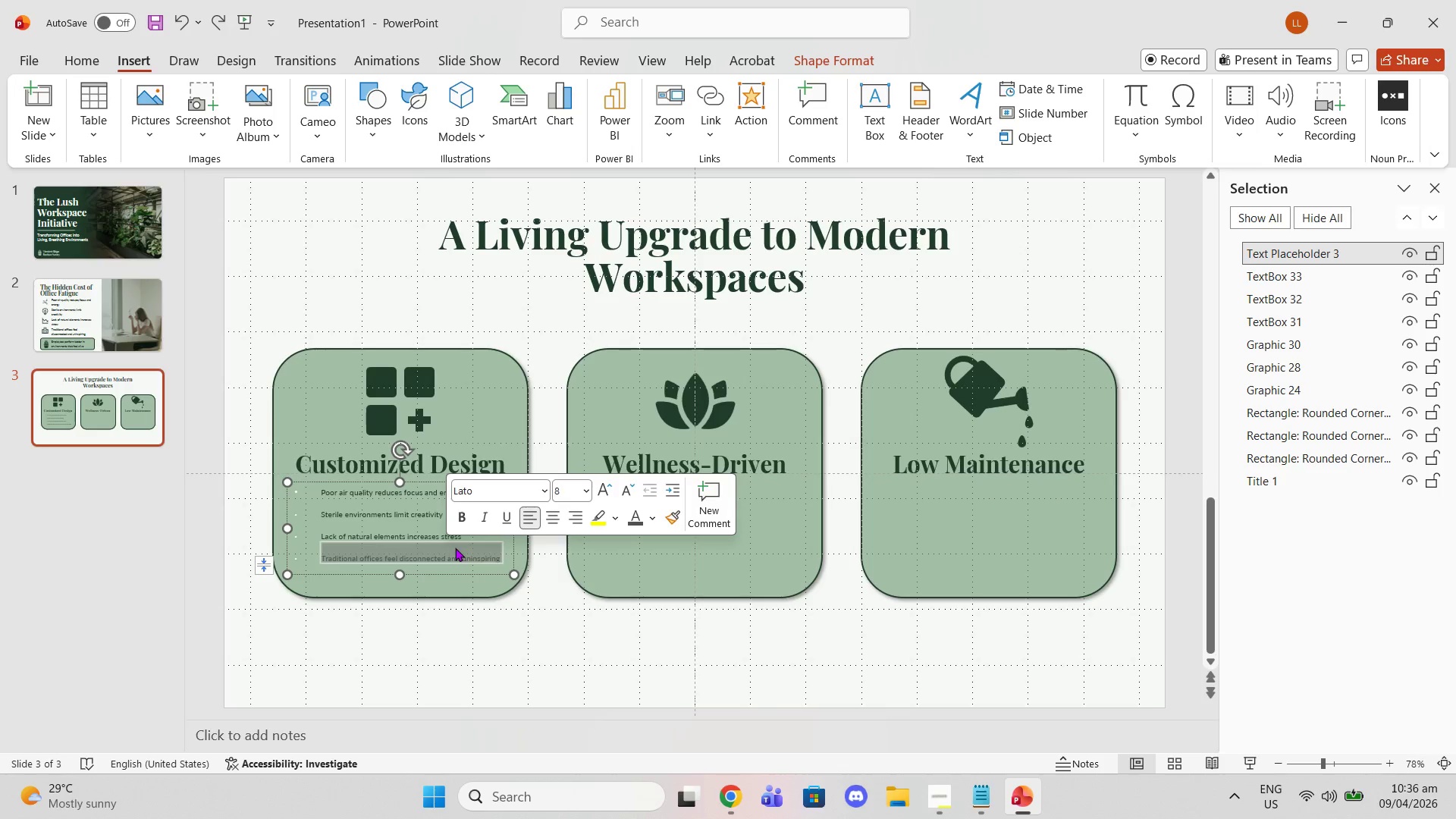 
hold_key(key=Backspace, duration=1.5)
 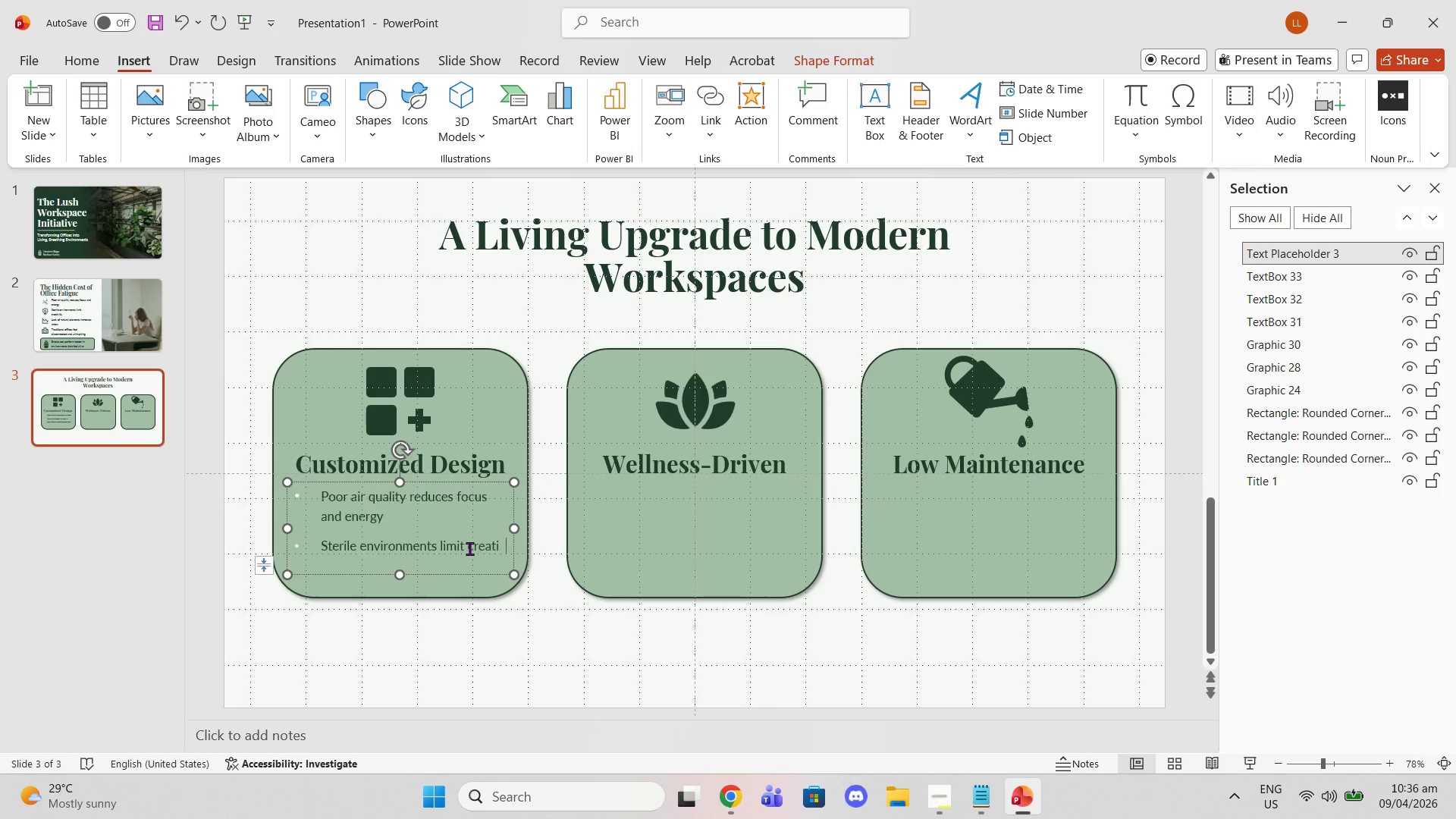 
hold_key(key=Backspace, duration=1.52)
 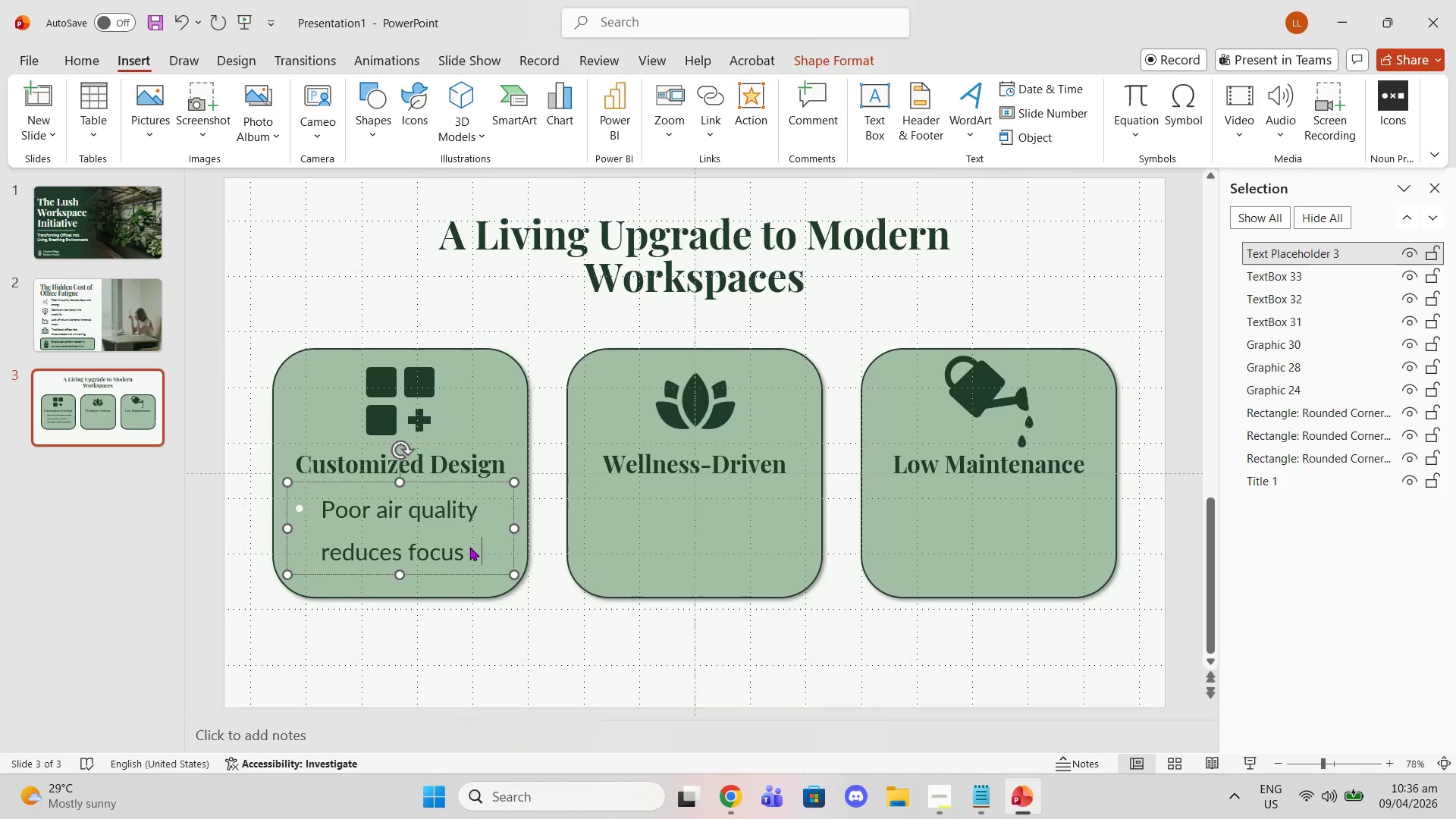 
hold_key(key=Backspace, duration=1.53)
 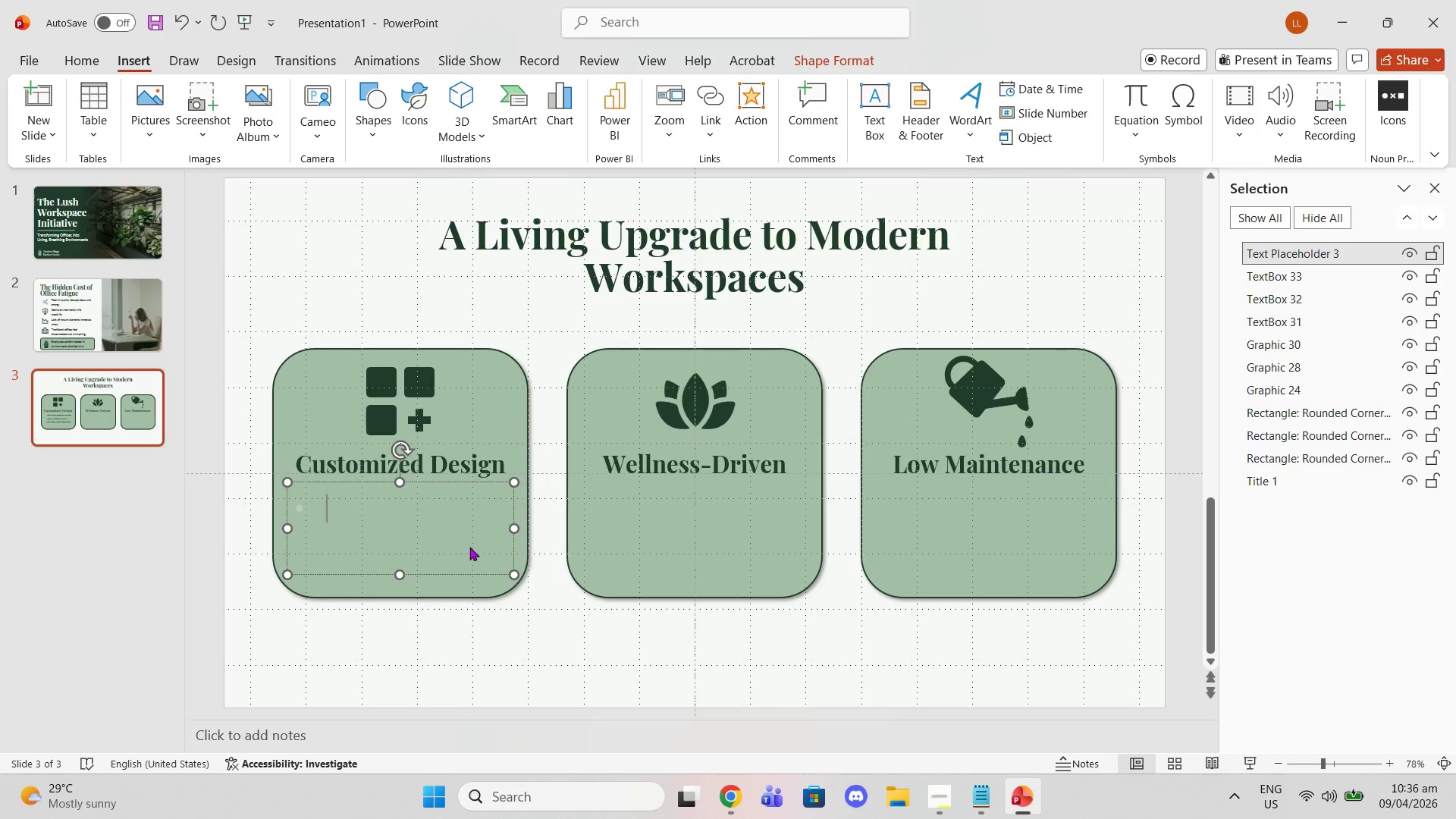 
key(Backspace)
 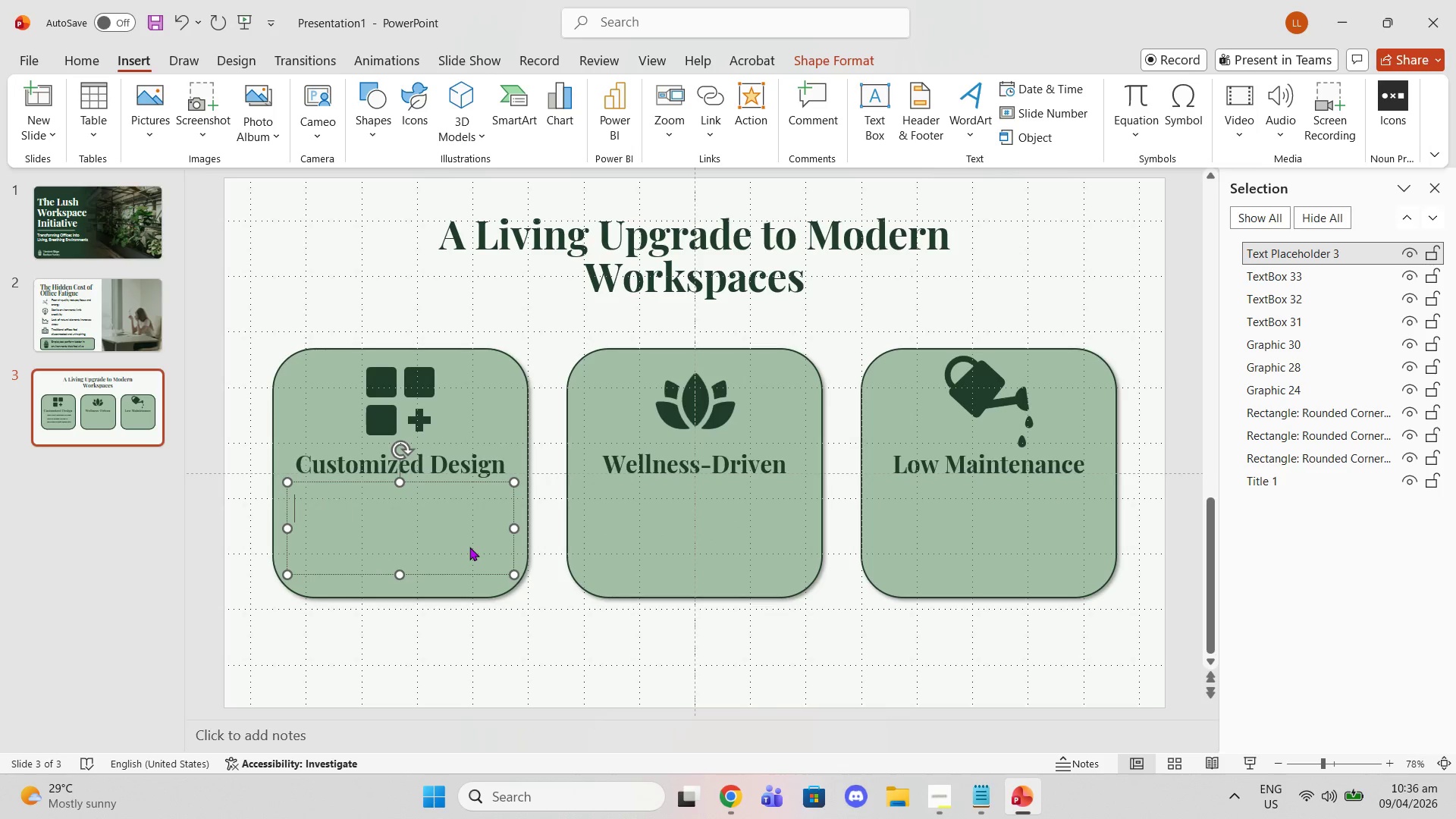 
key(Backspace)
 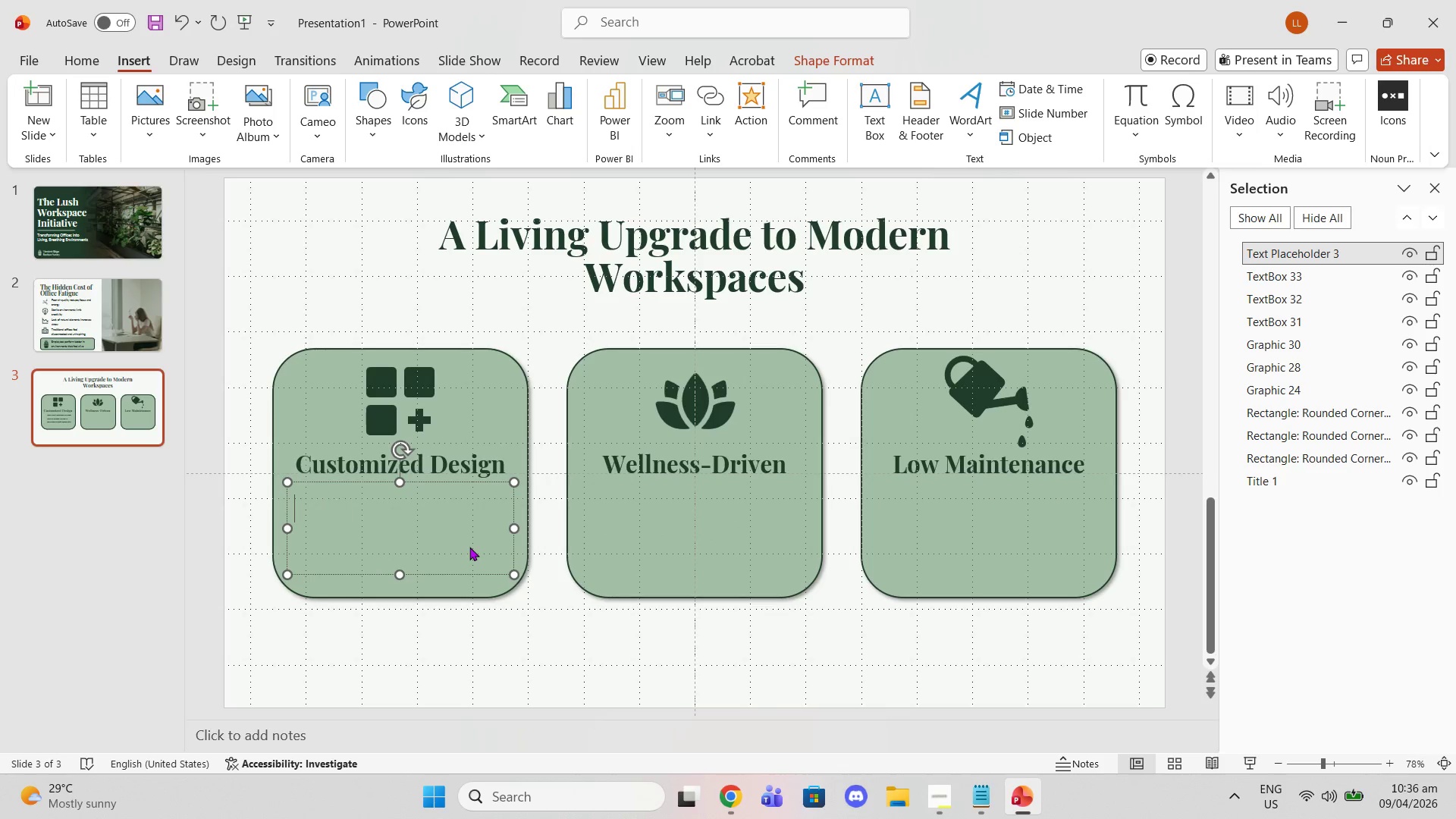 
key(Backspace)
 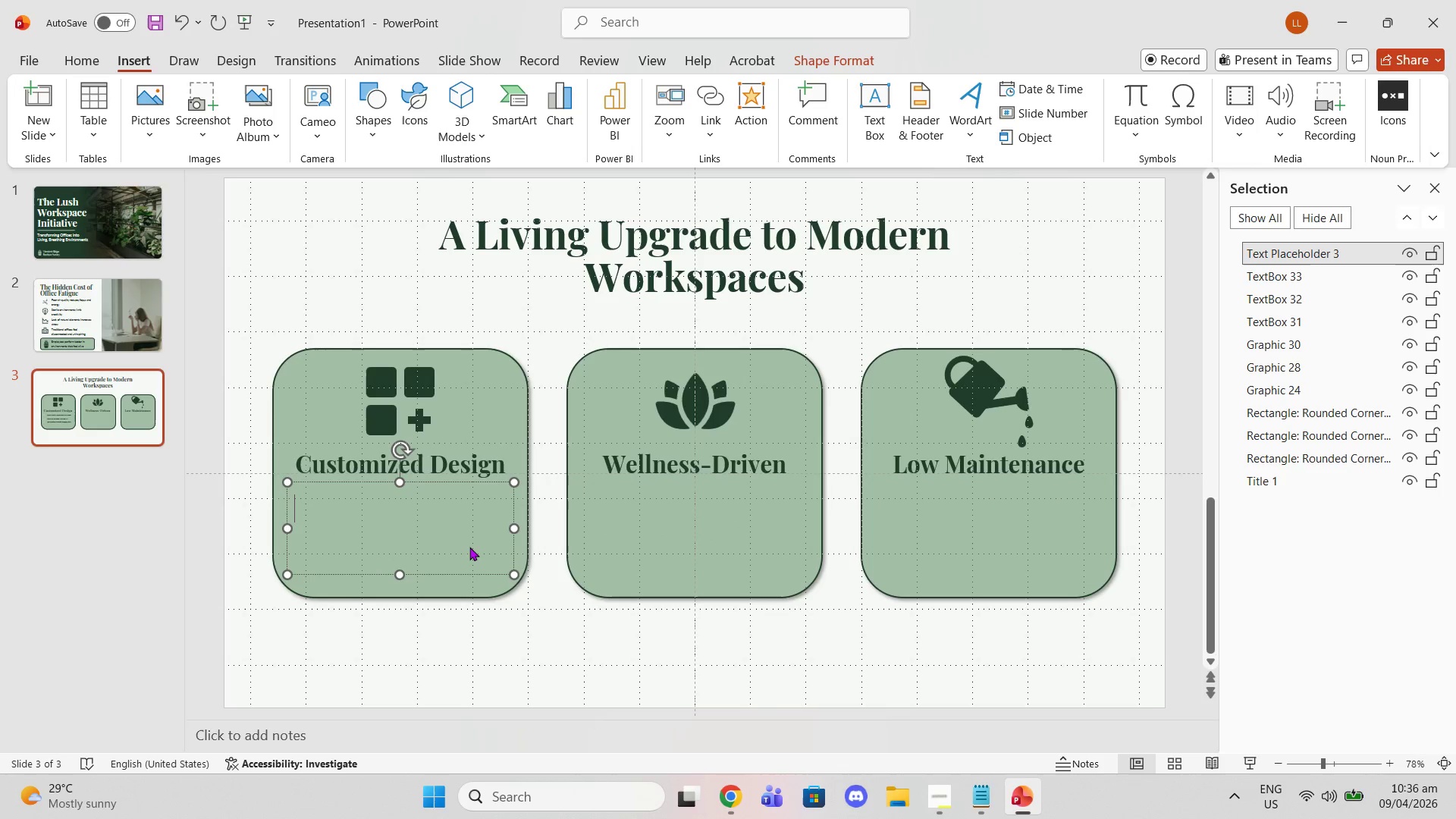 
key(Backspace)
 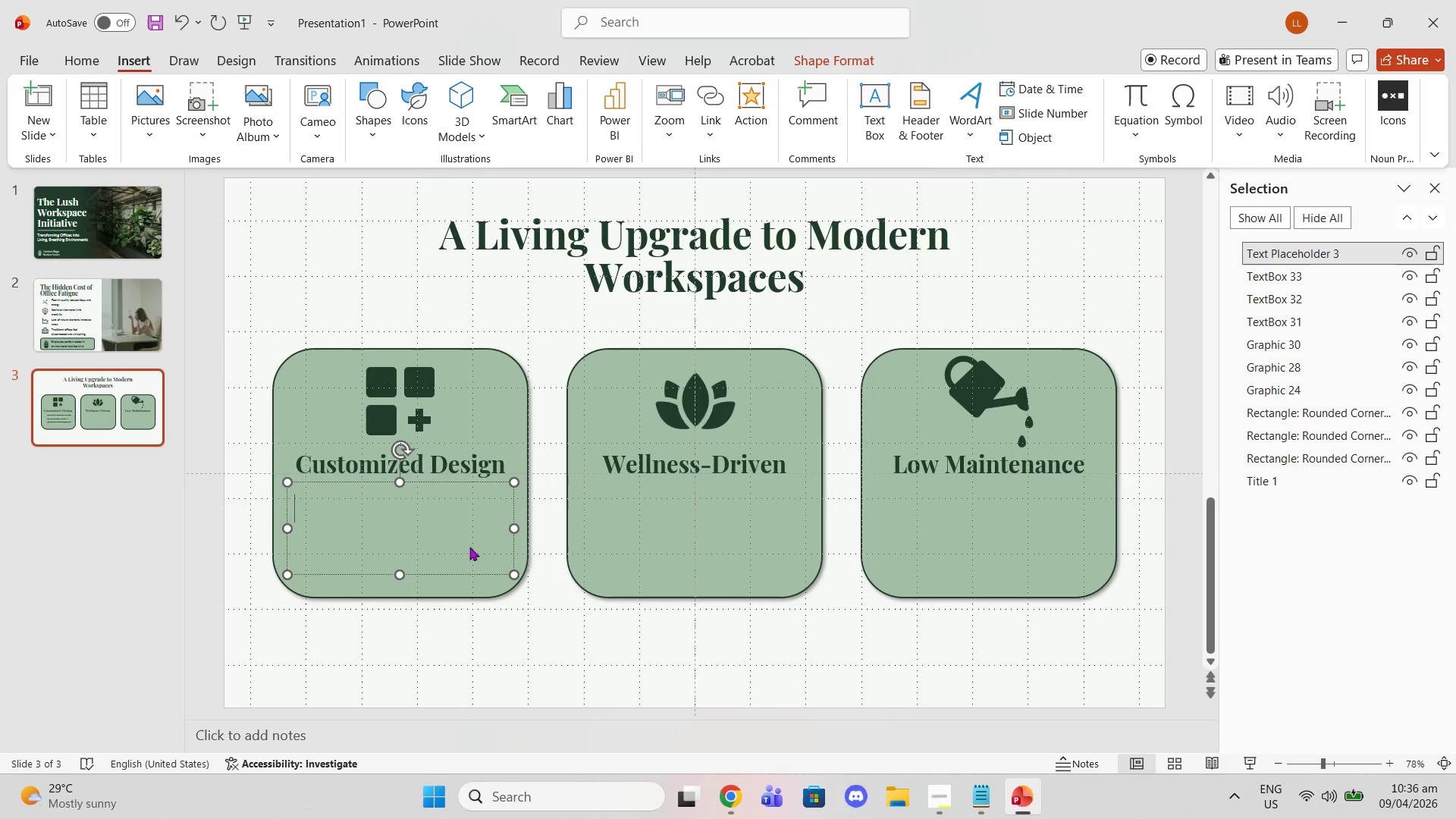 
key(Backspace)
 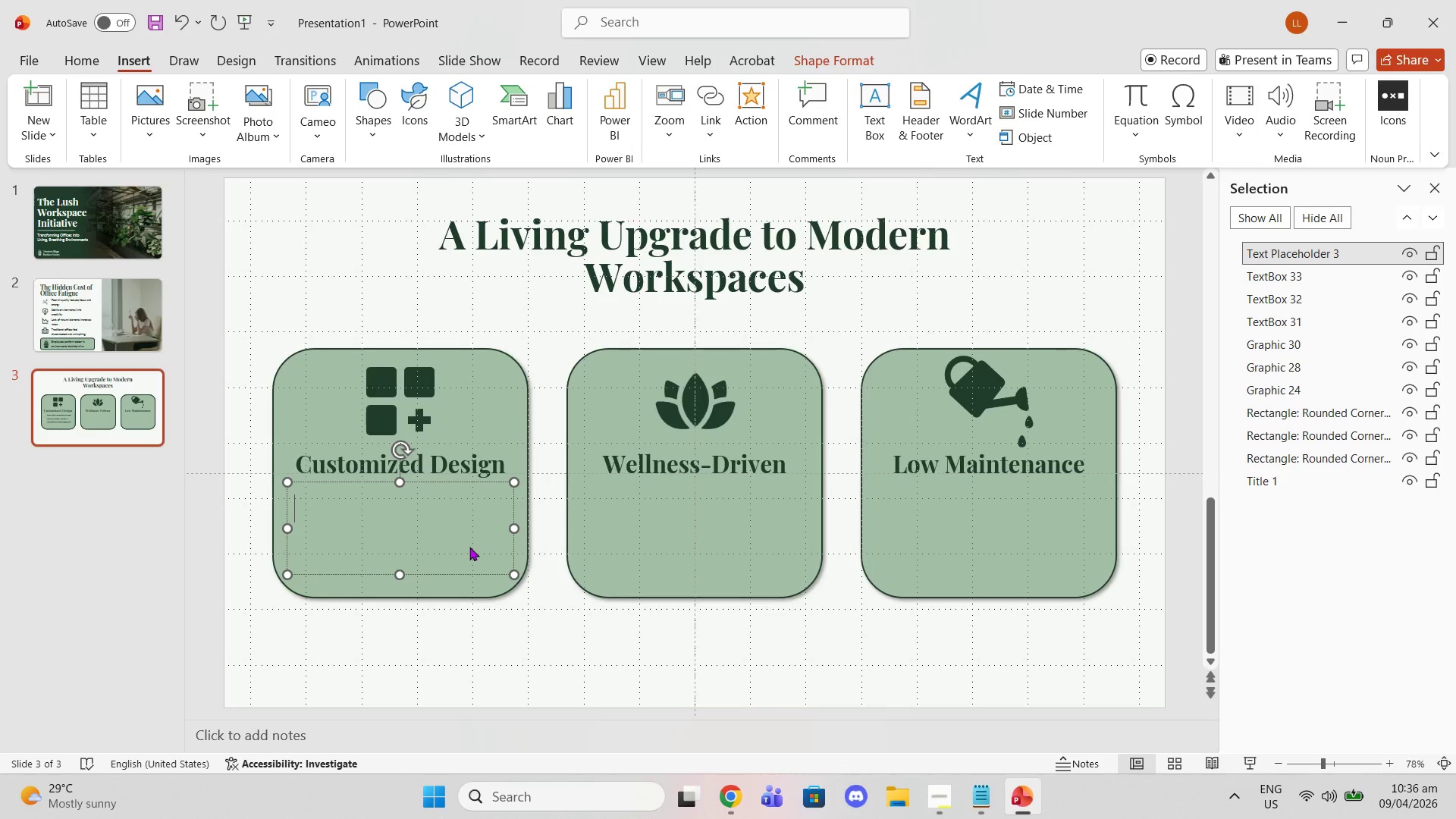 
key(Backspace)
 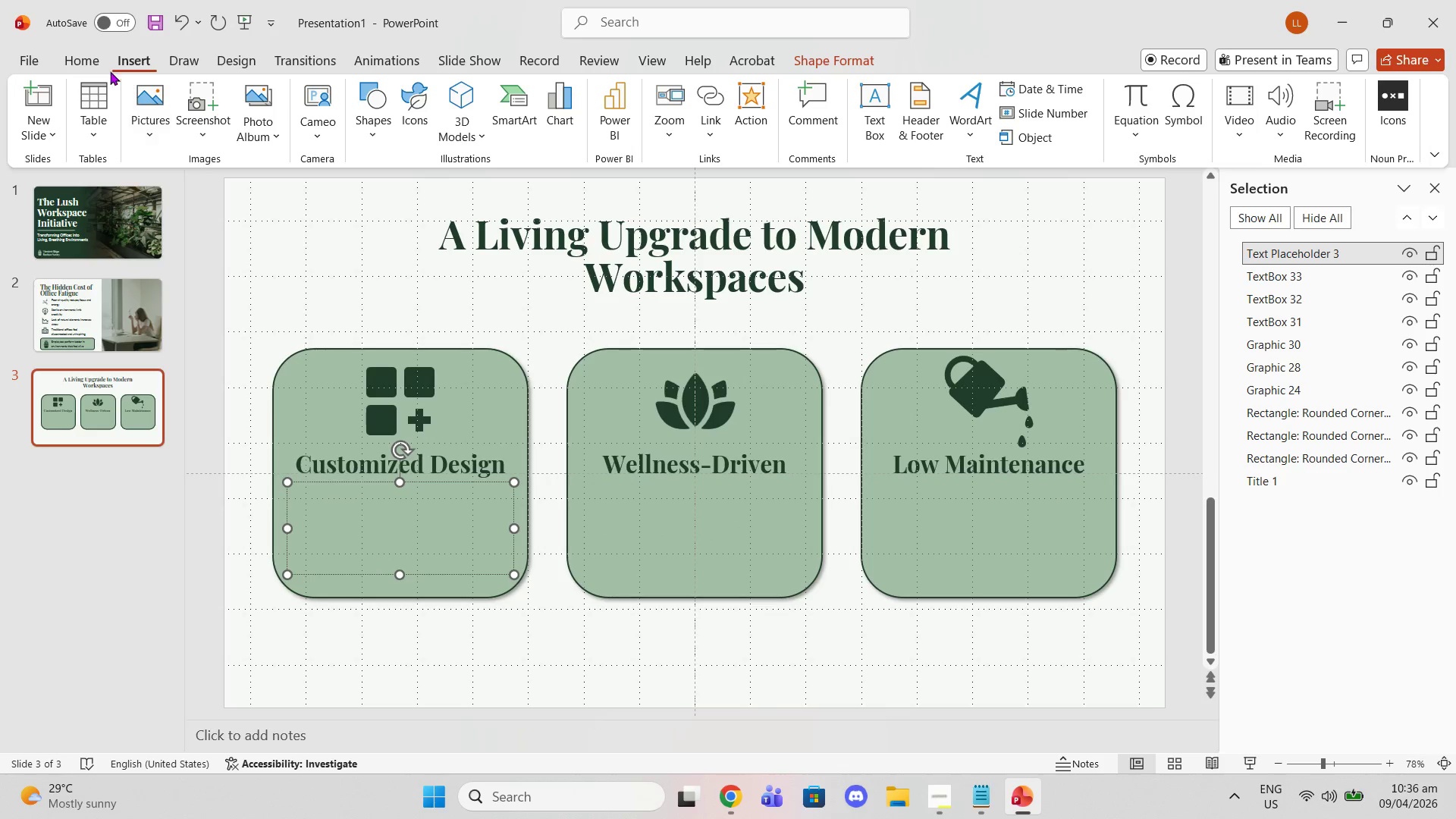 
left_click([98, 69])
 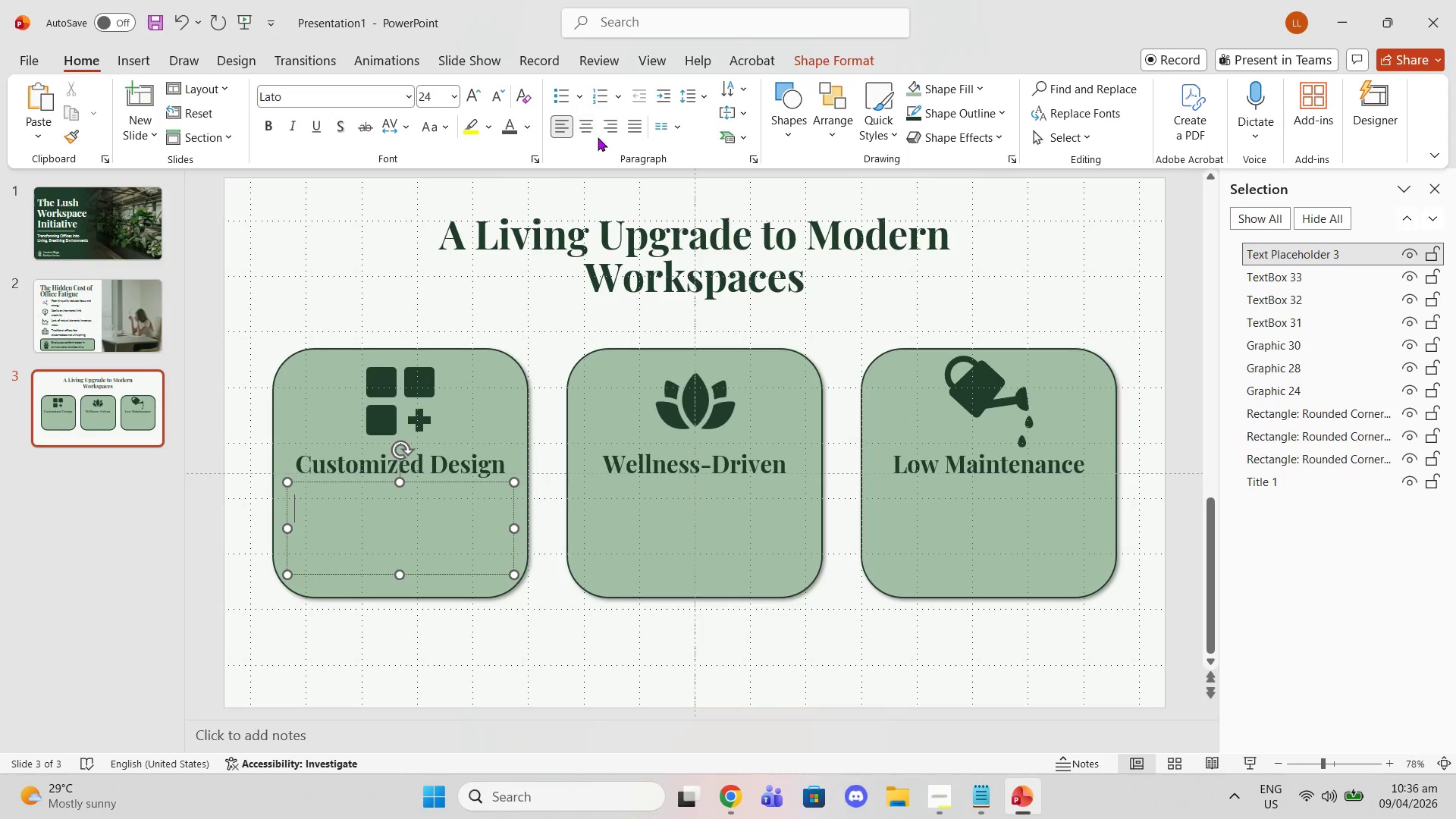 
left_click([585, 127])
 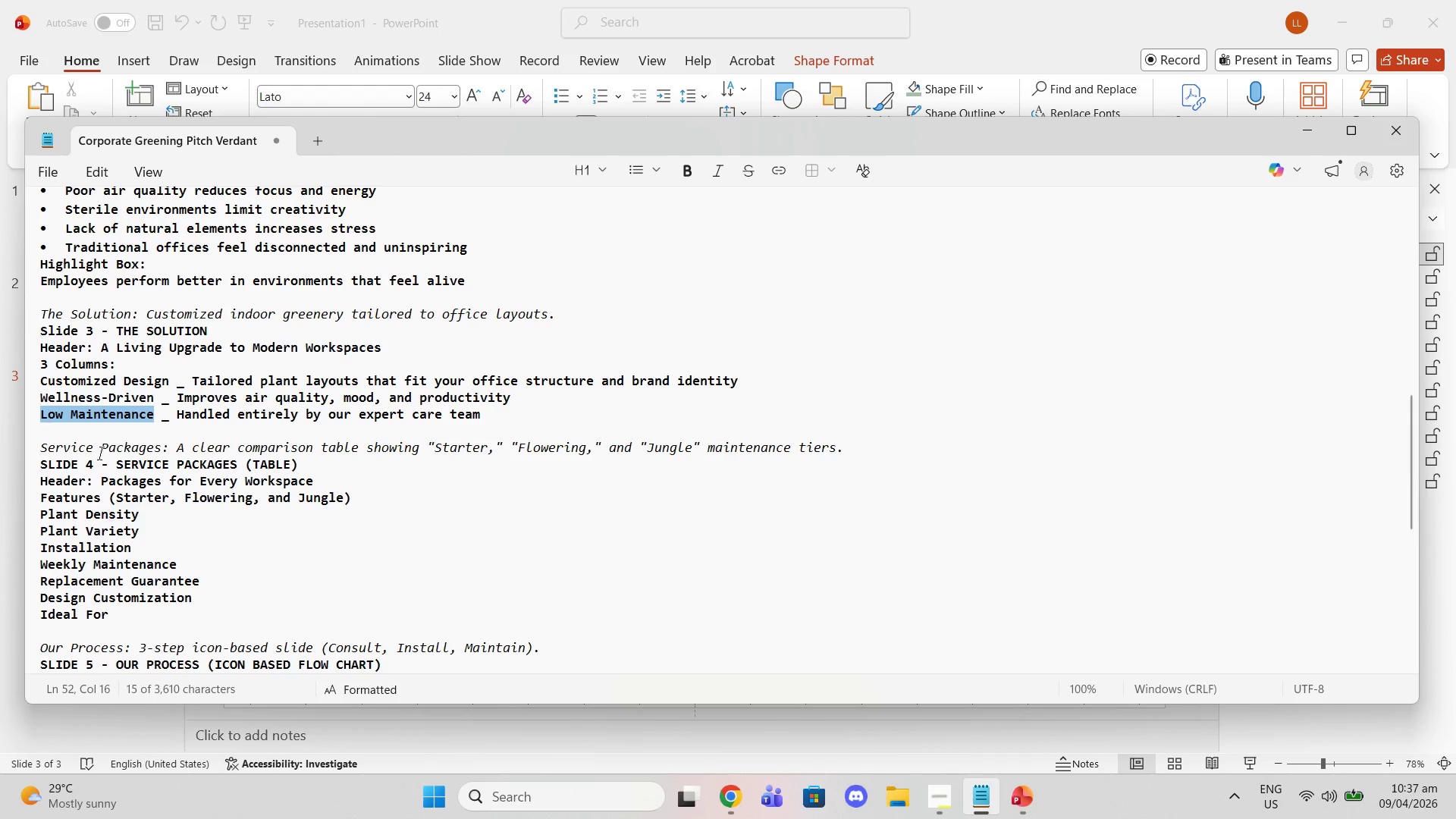 
double_click([199, 382])
 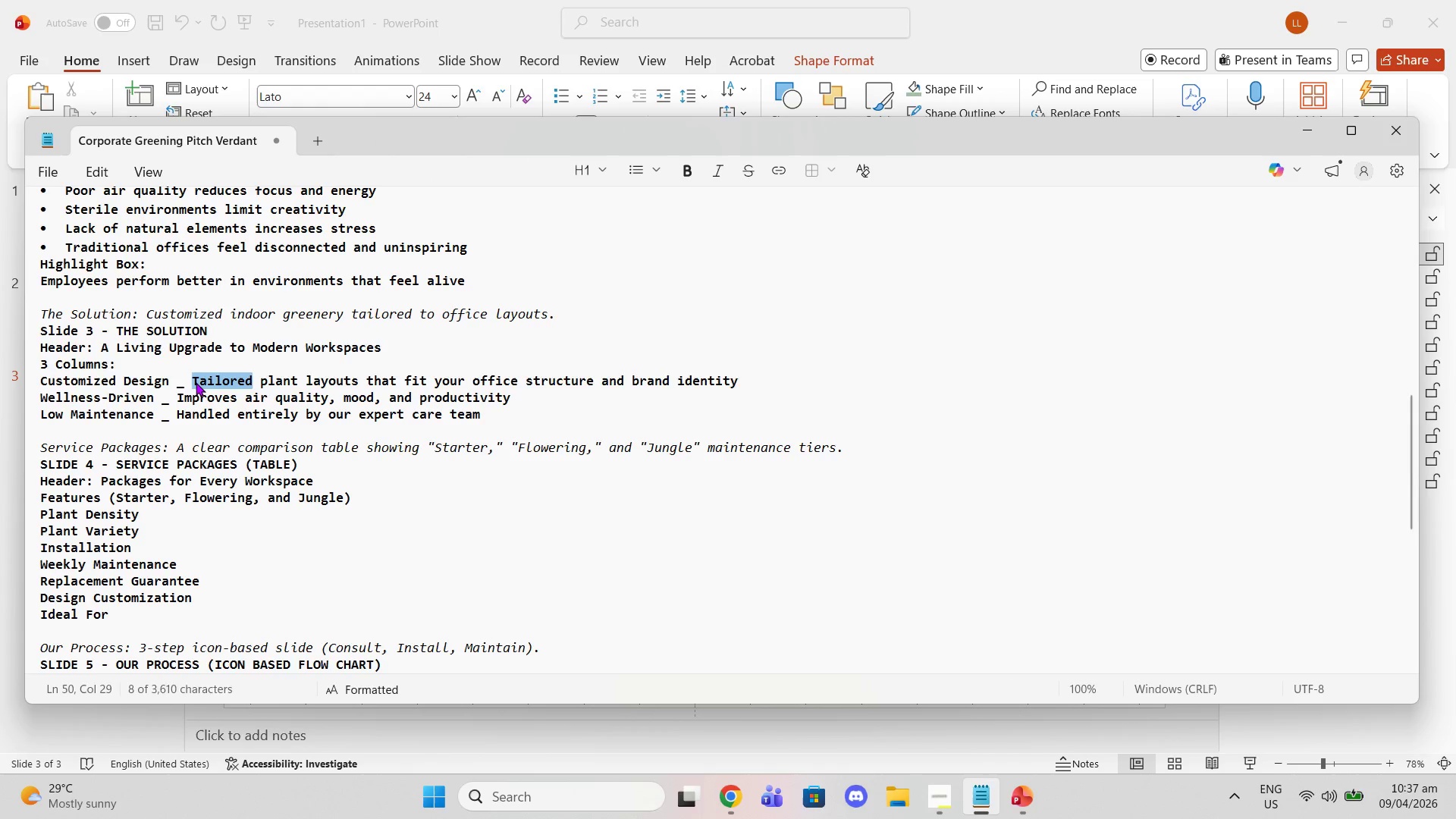 
triple_click([196, 382])
 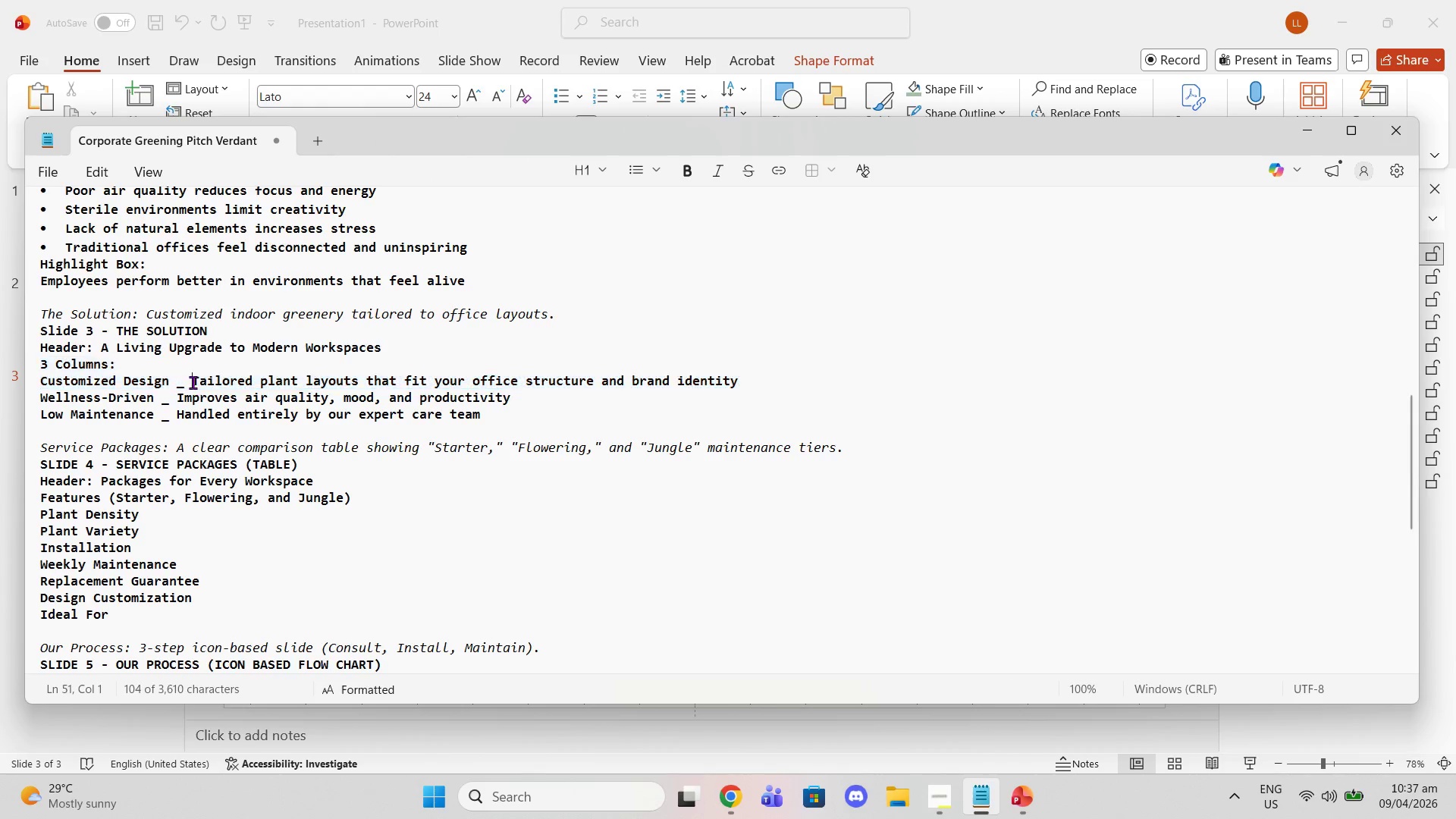 
triple_click([193, 382])
 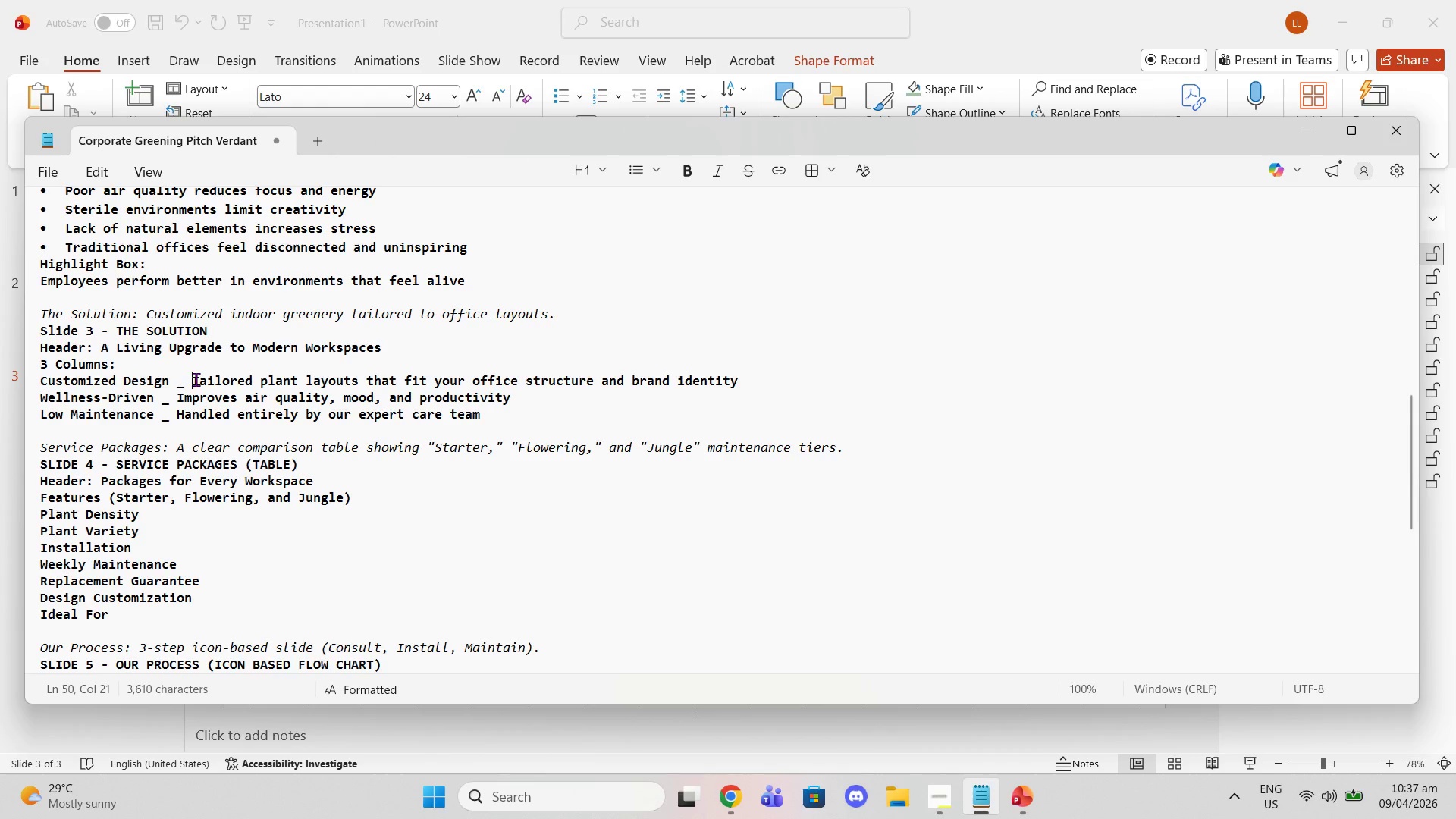 
left_click_drag(start_coordinate=[196, 379], to_coordinate=[750, 375])
 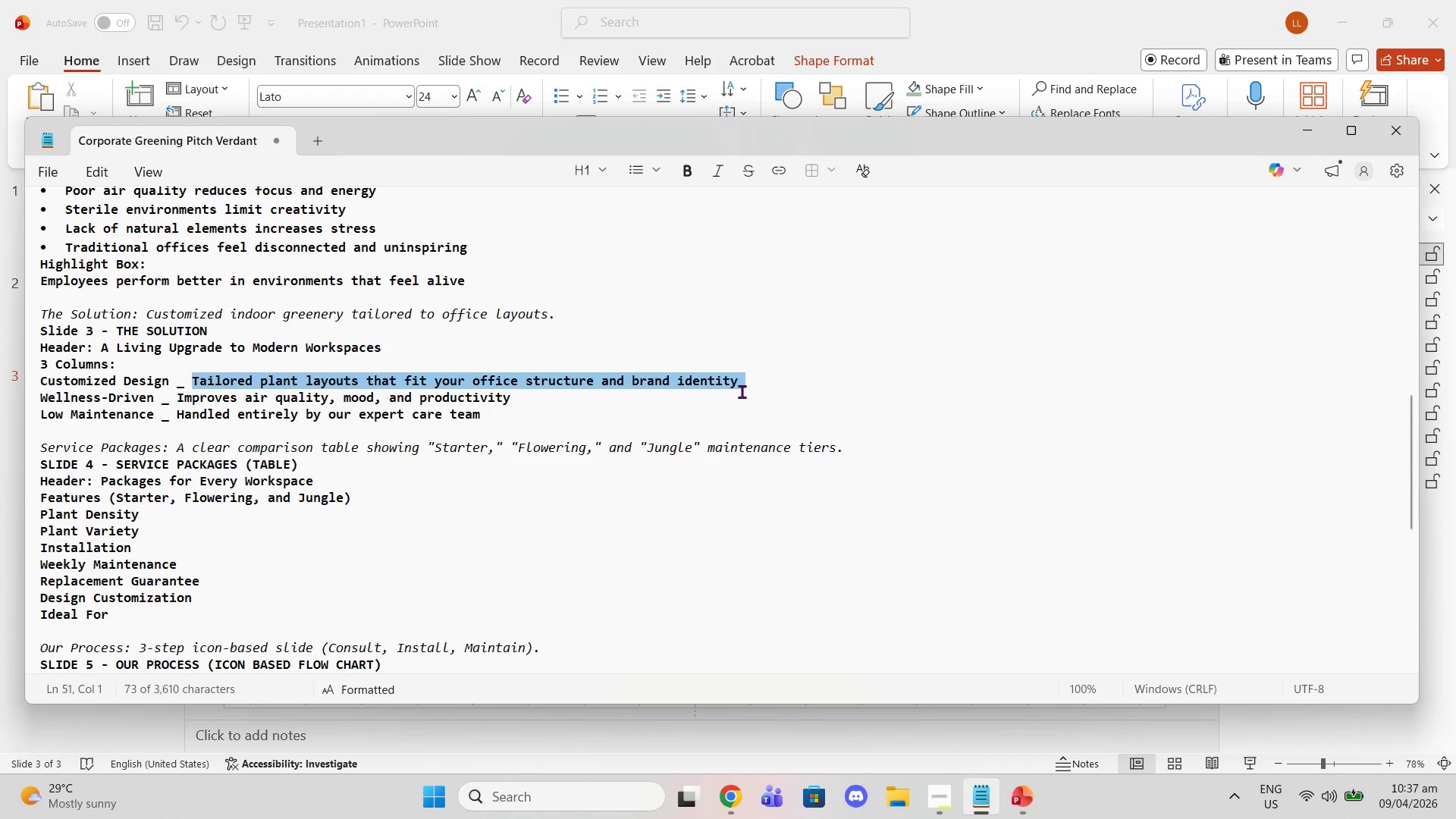 
key(Control+C)
 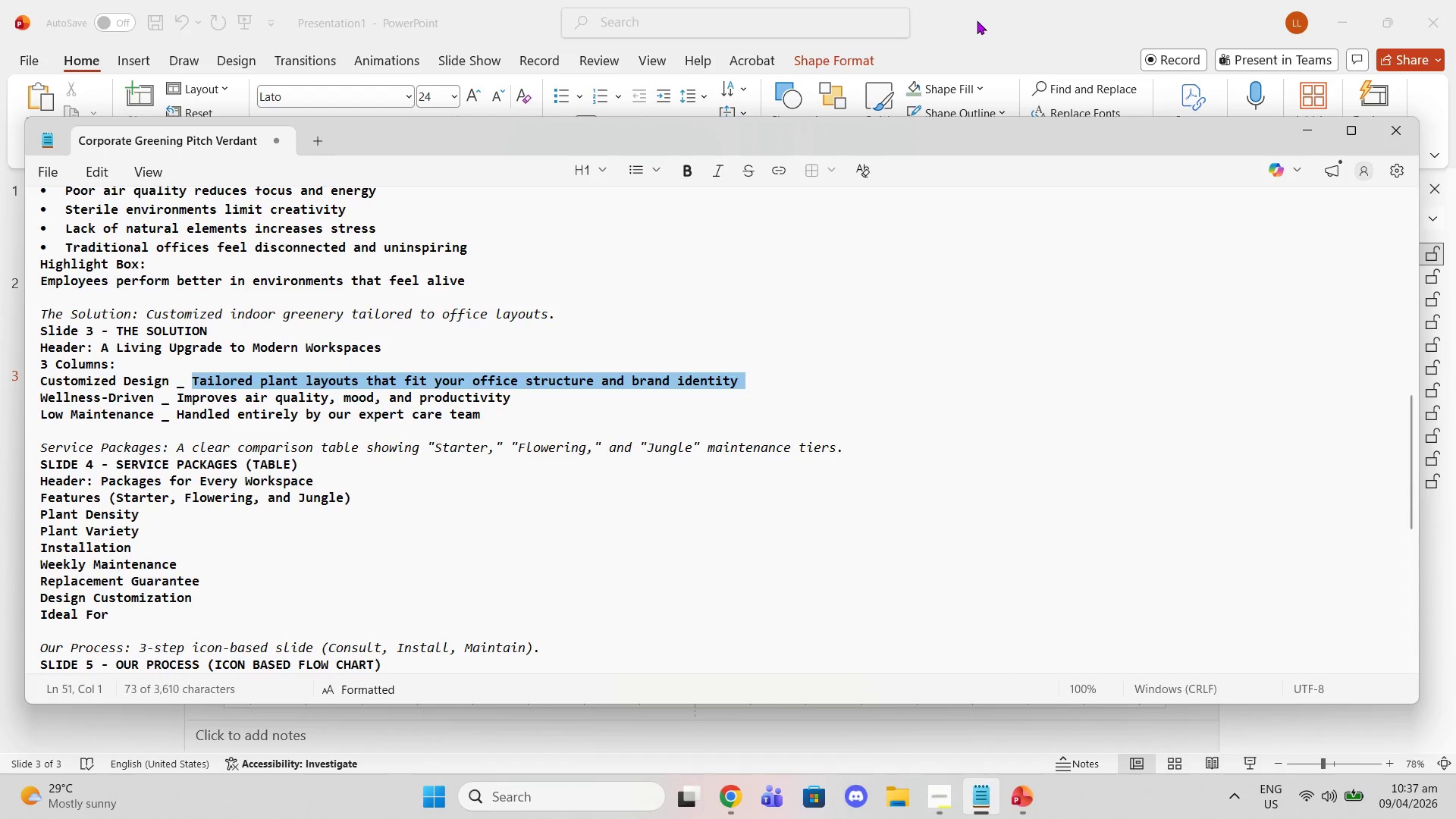 
left_click([977, 20])
 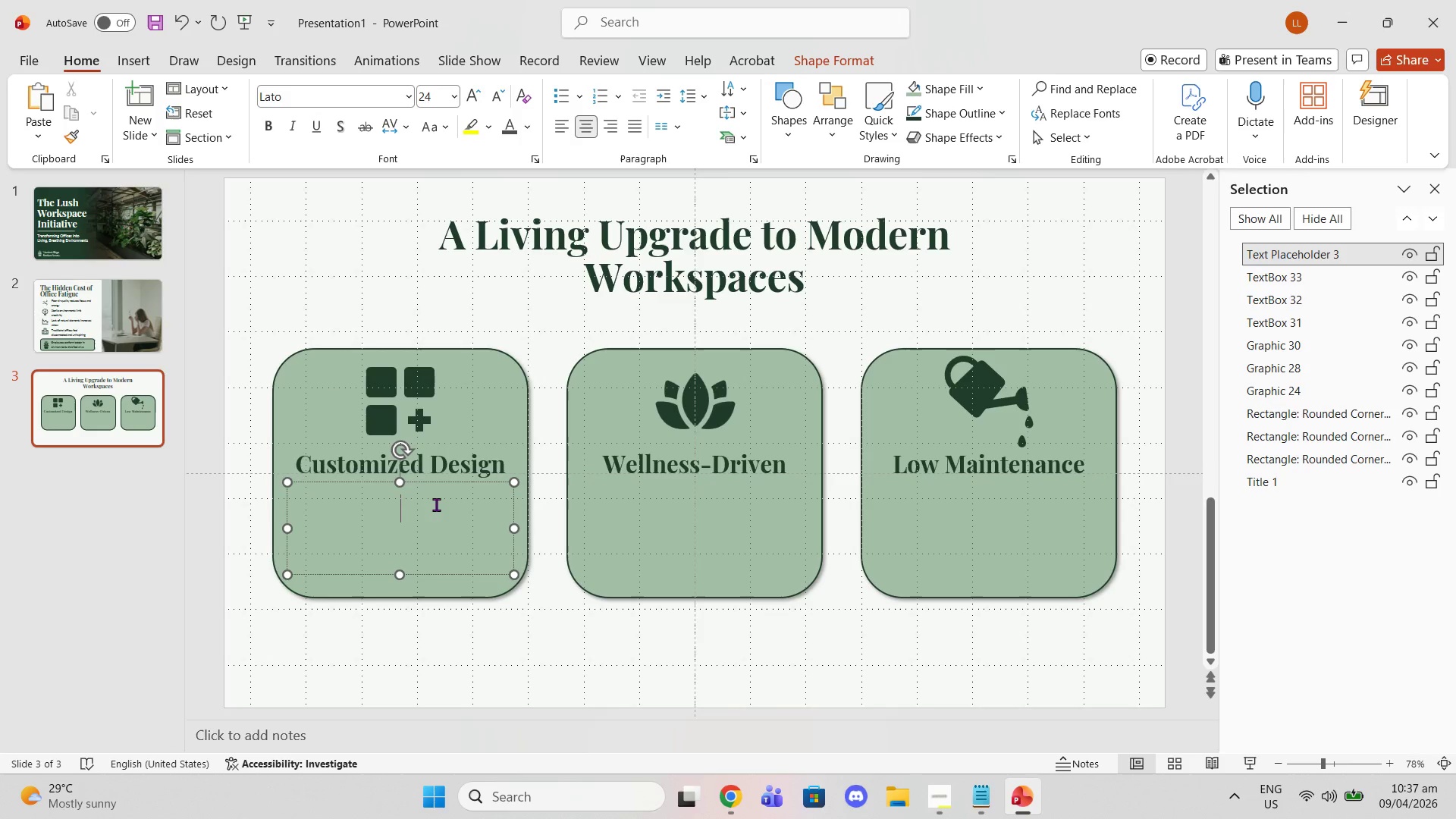 
key(Control+V)
 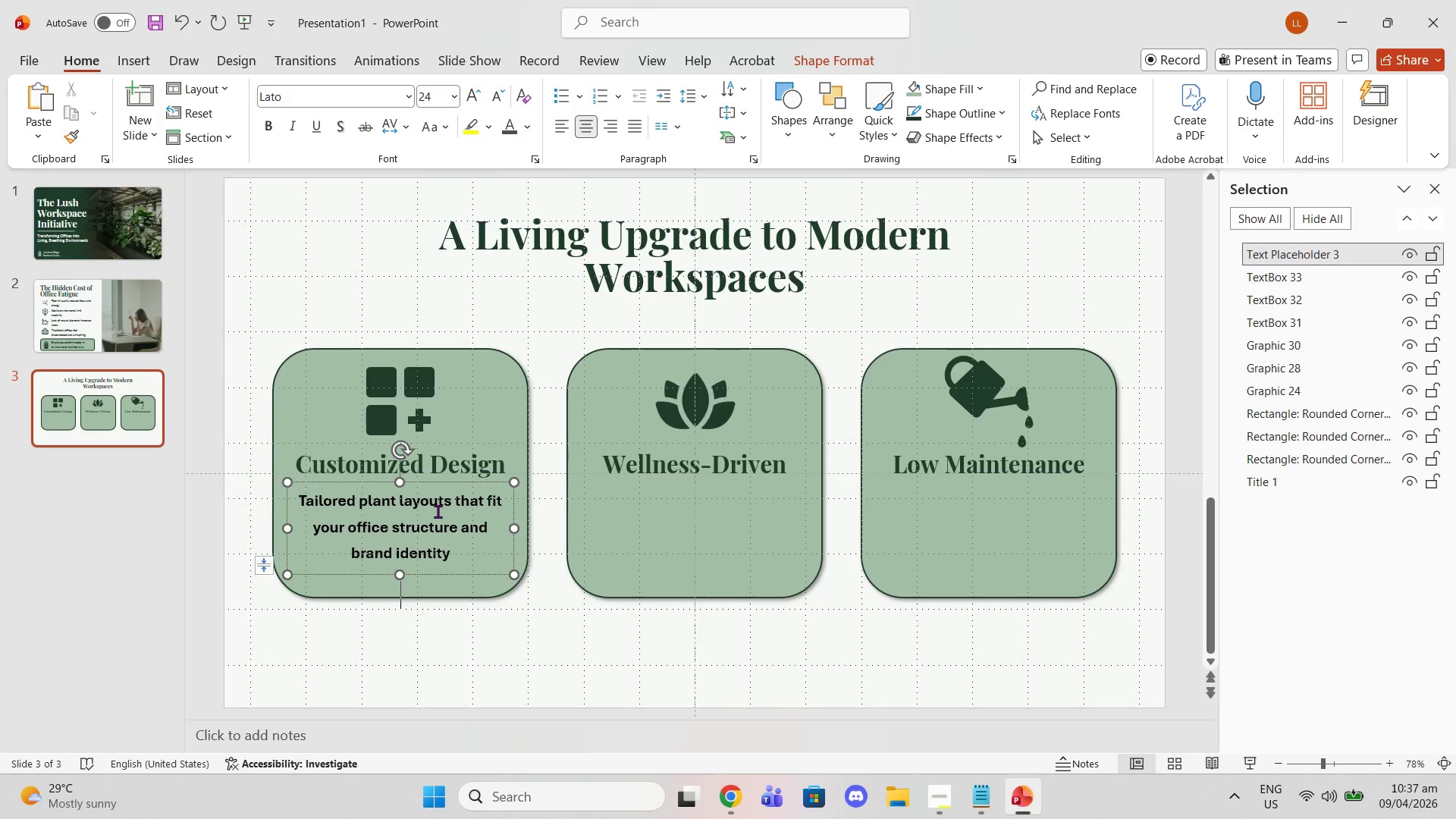 
key(Control+ControlLeft)
 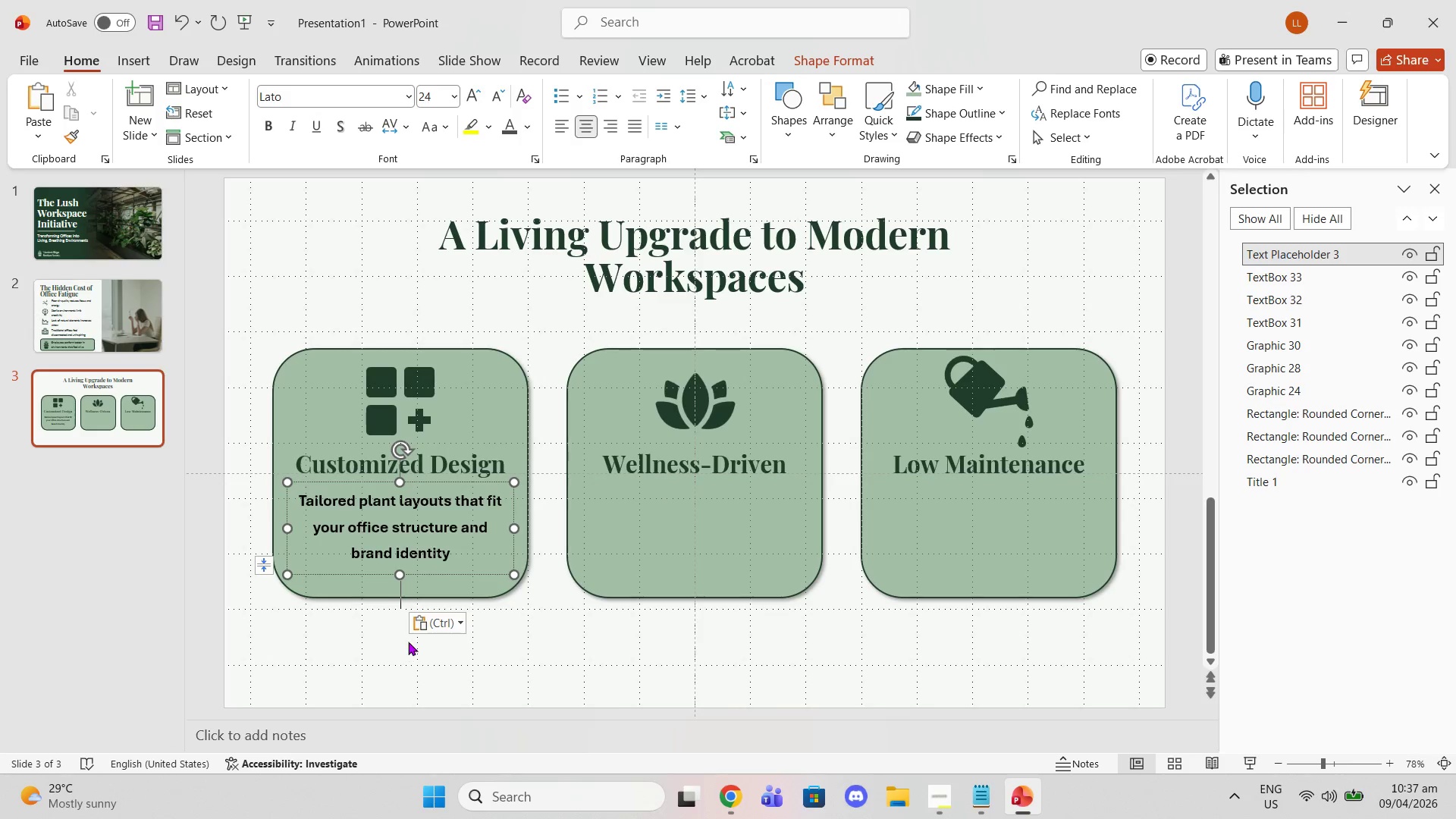 
left_click([434, 625])
 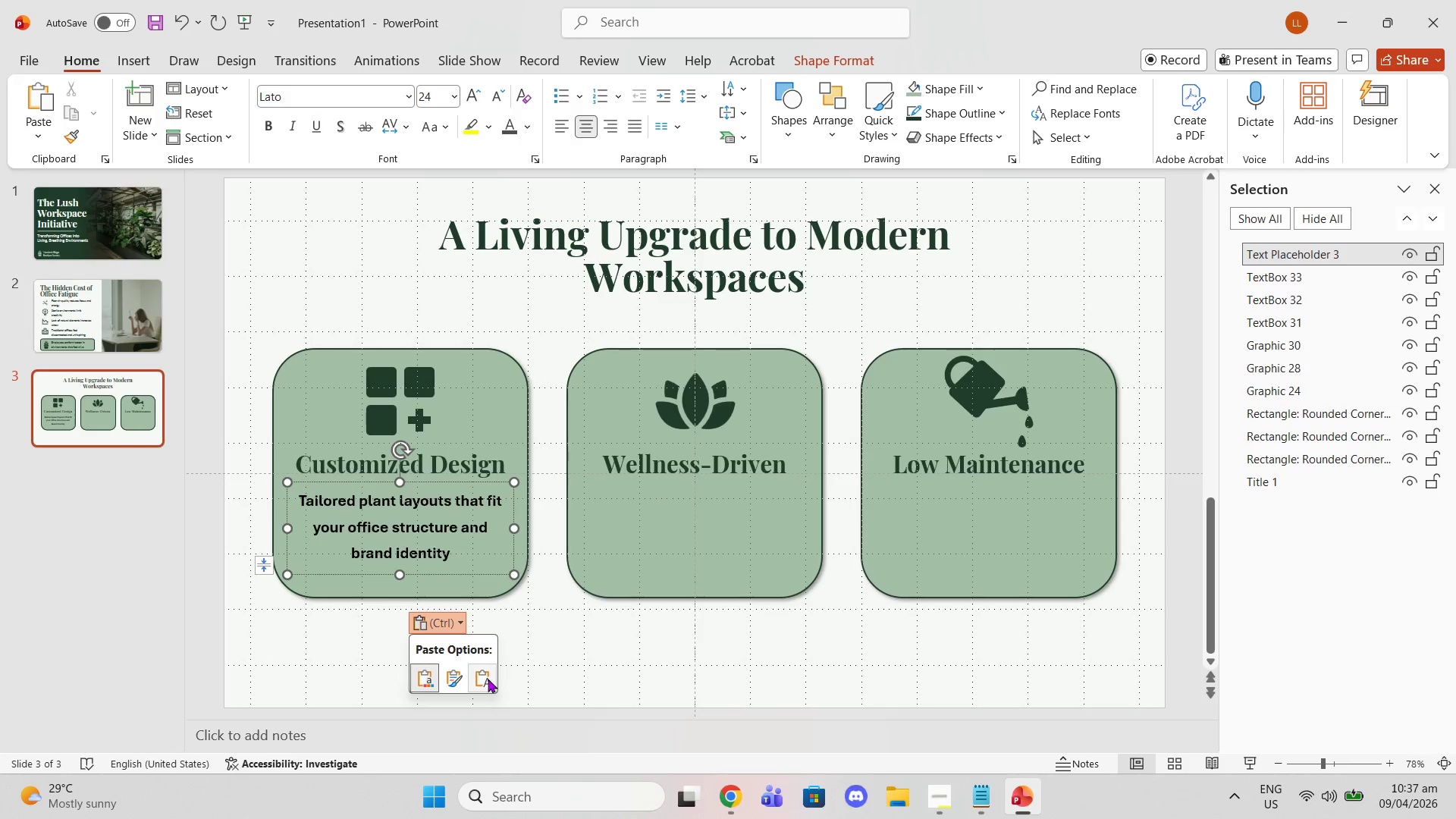 
left_click([488, 679])
 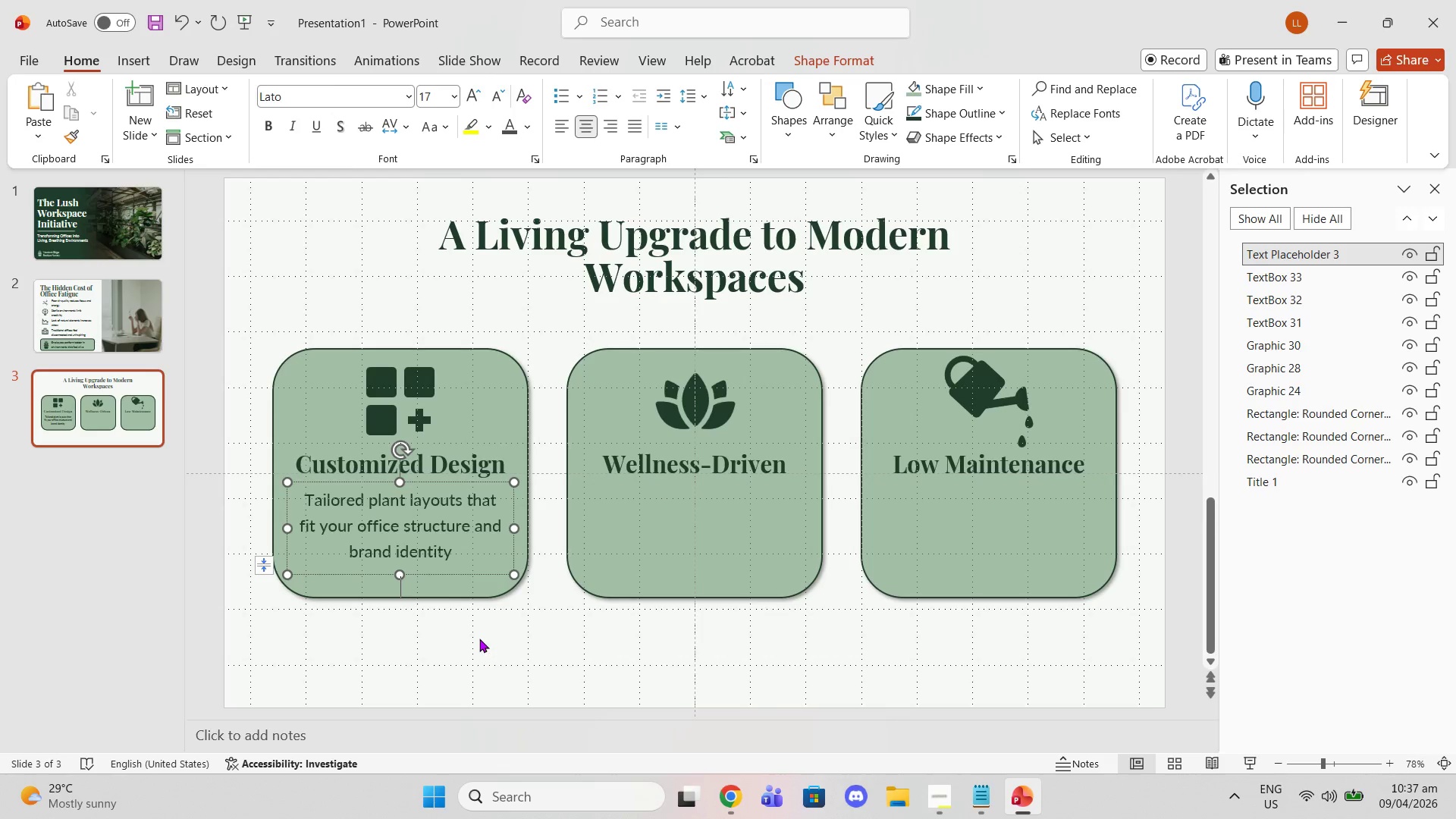 
left_click([479, 639])
 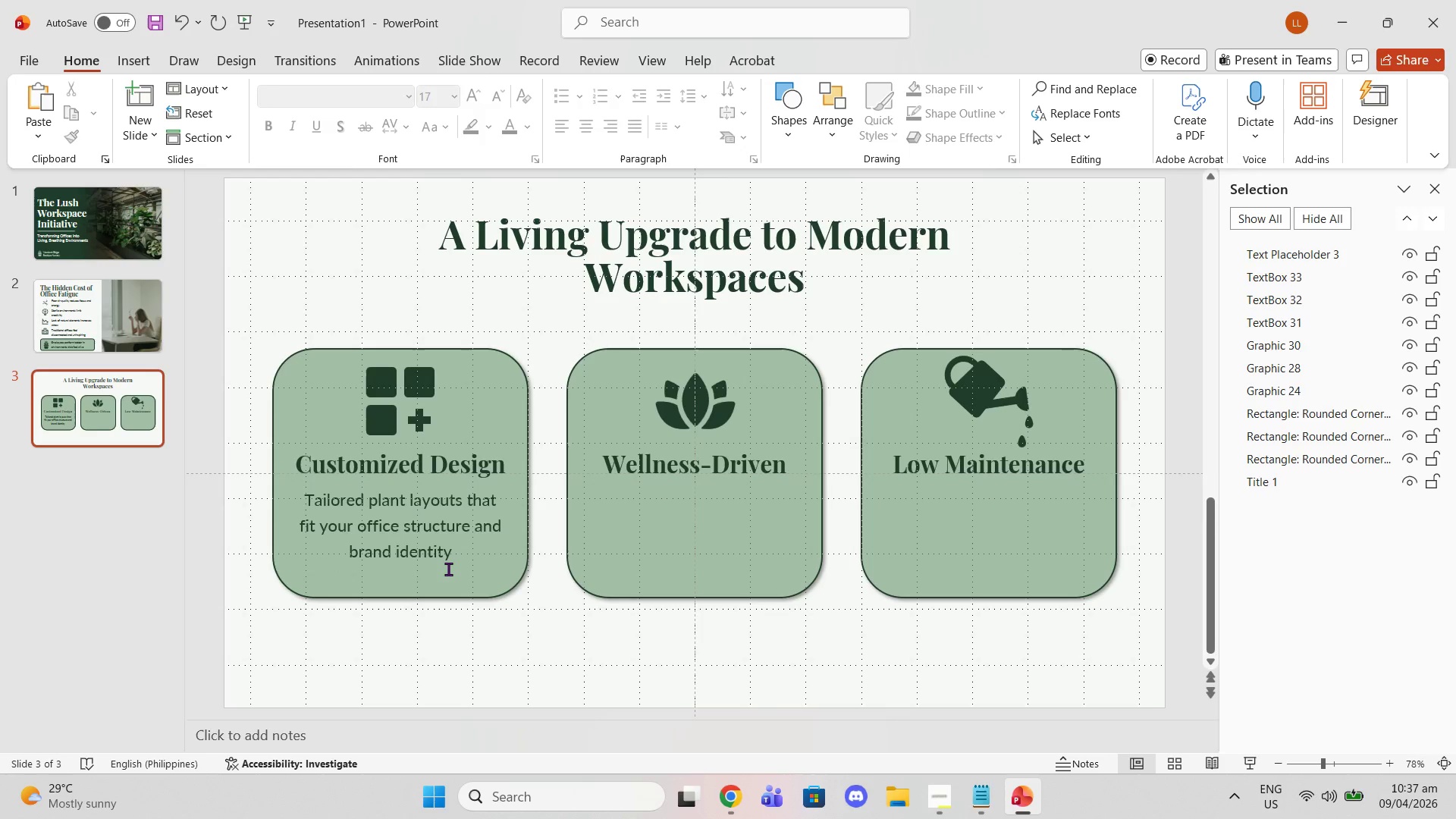 
left_click([447, 569])
 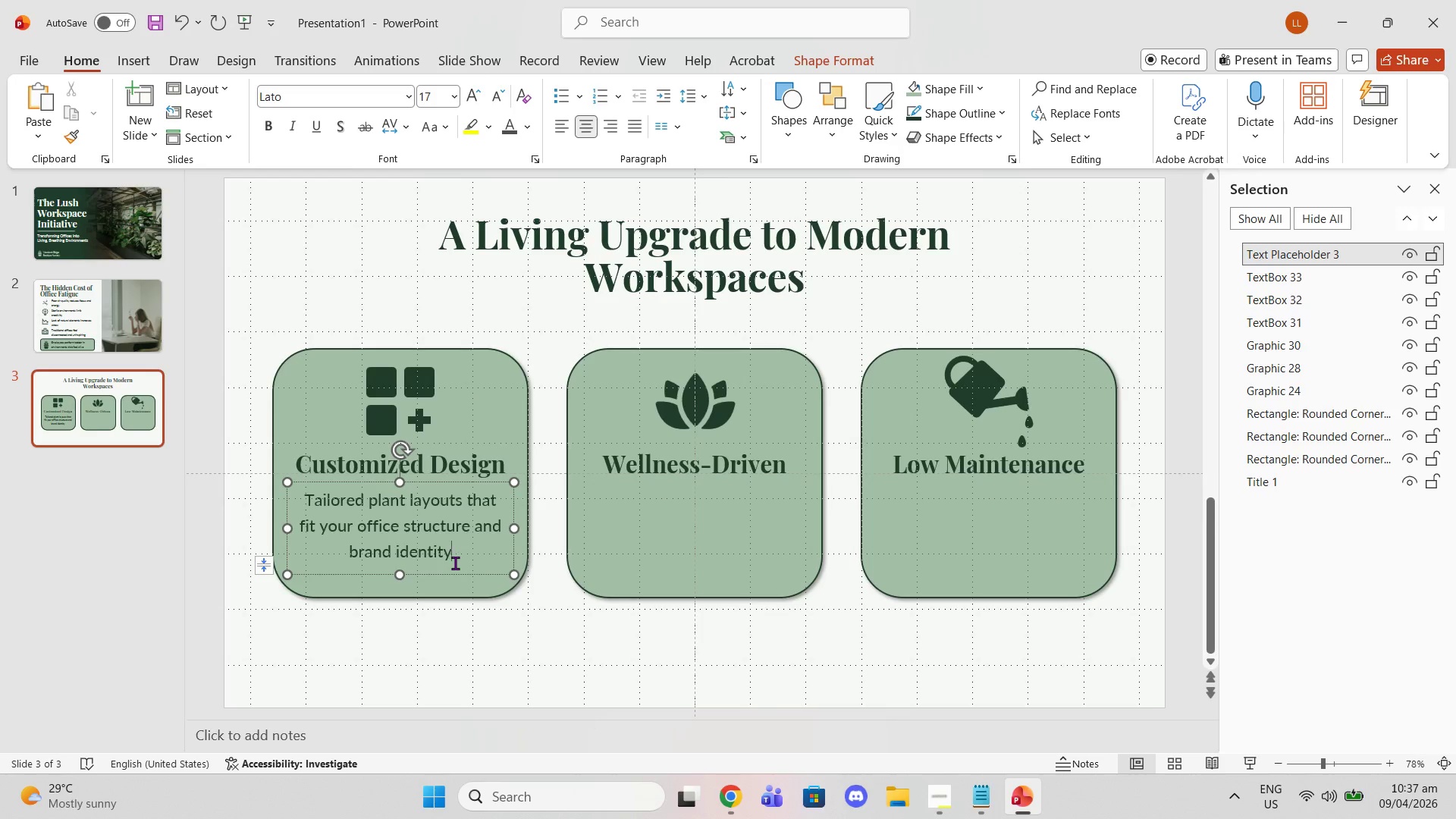 
left_click([455, 563])
 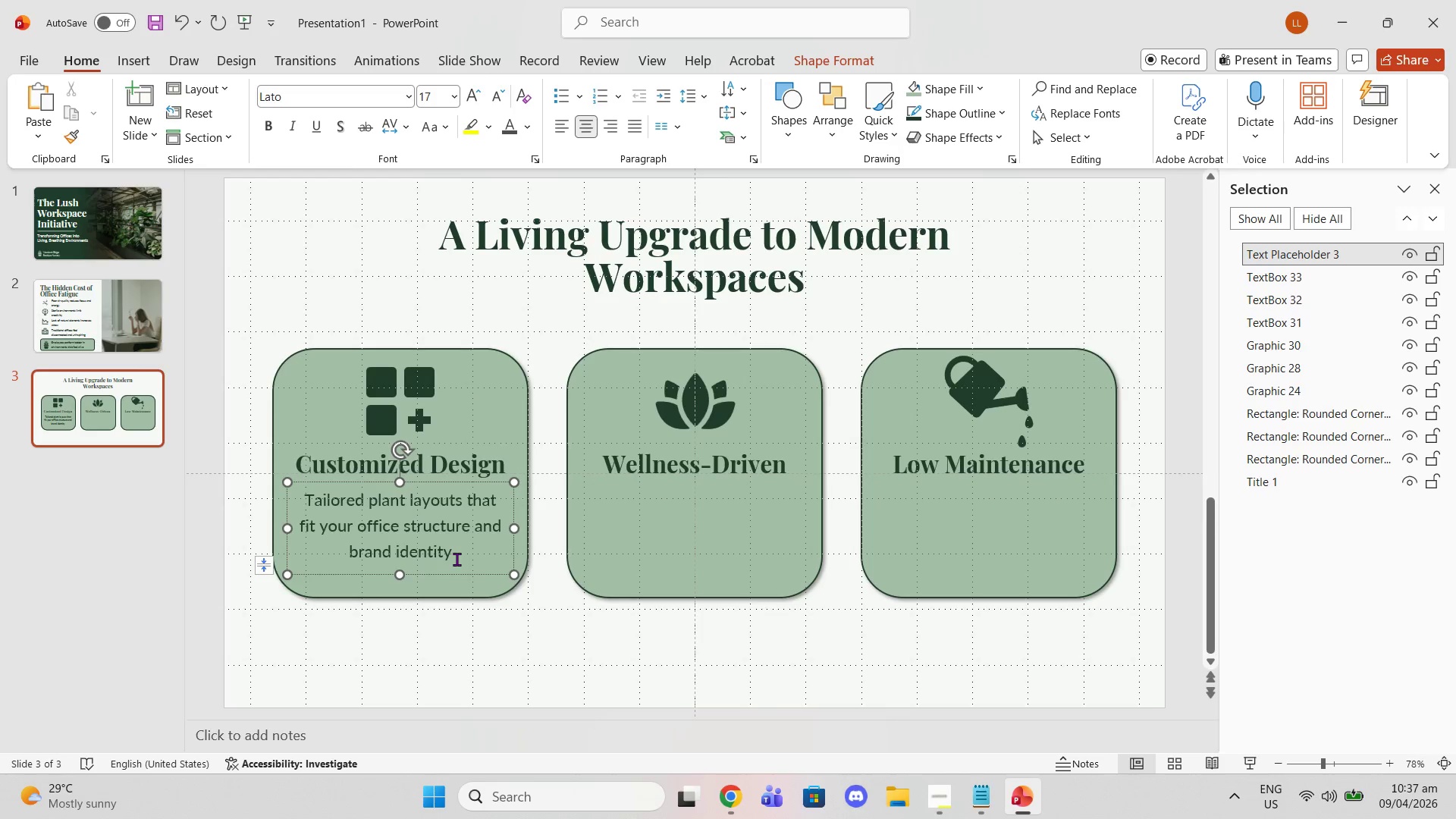 
left_click_drag(start_coordinate=[457, 559], to_coordinate=[320, 499])
 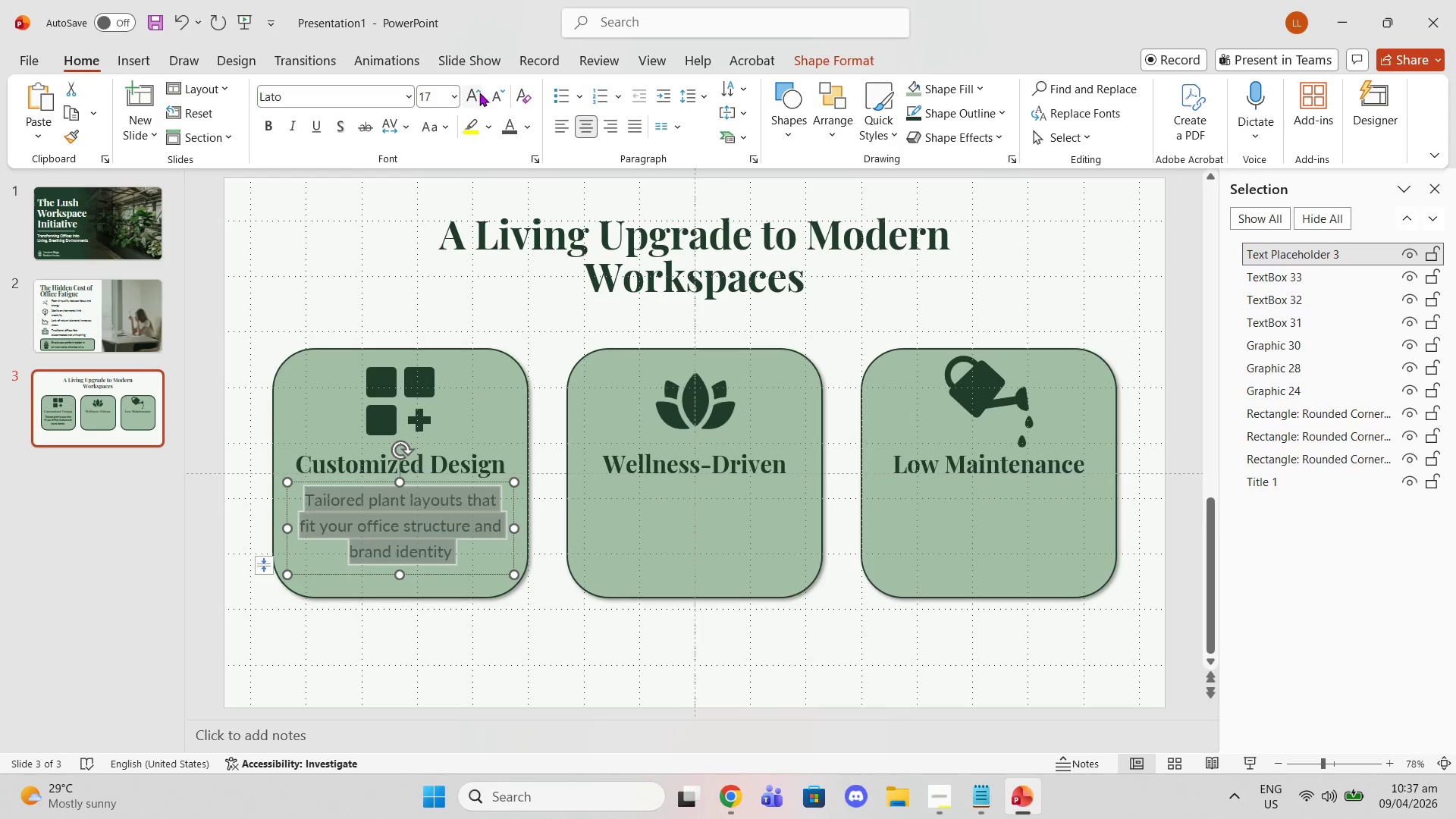 
left_click([479, 95])
 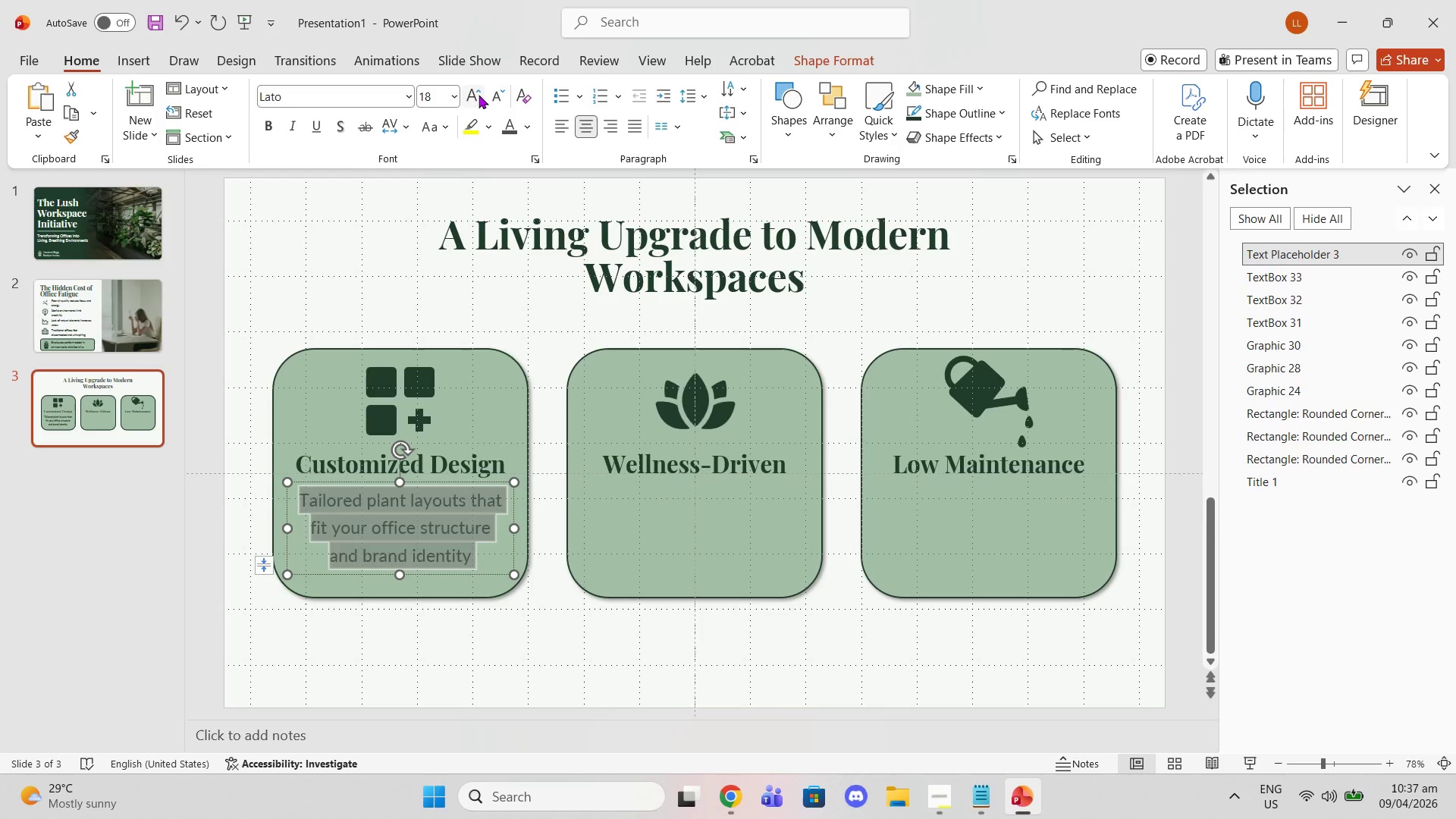 
left_click([479, 95])
 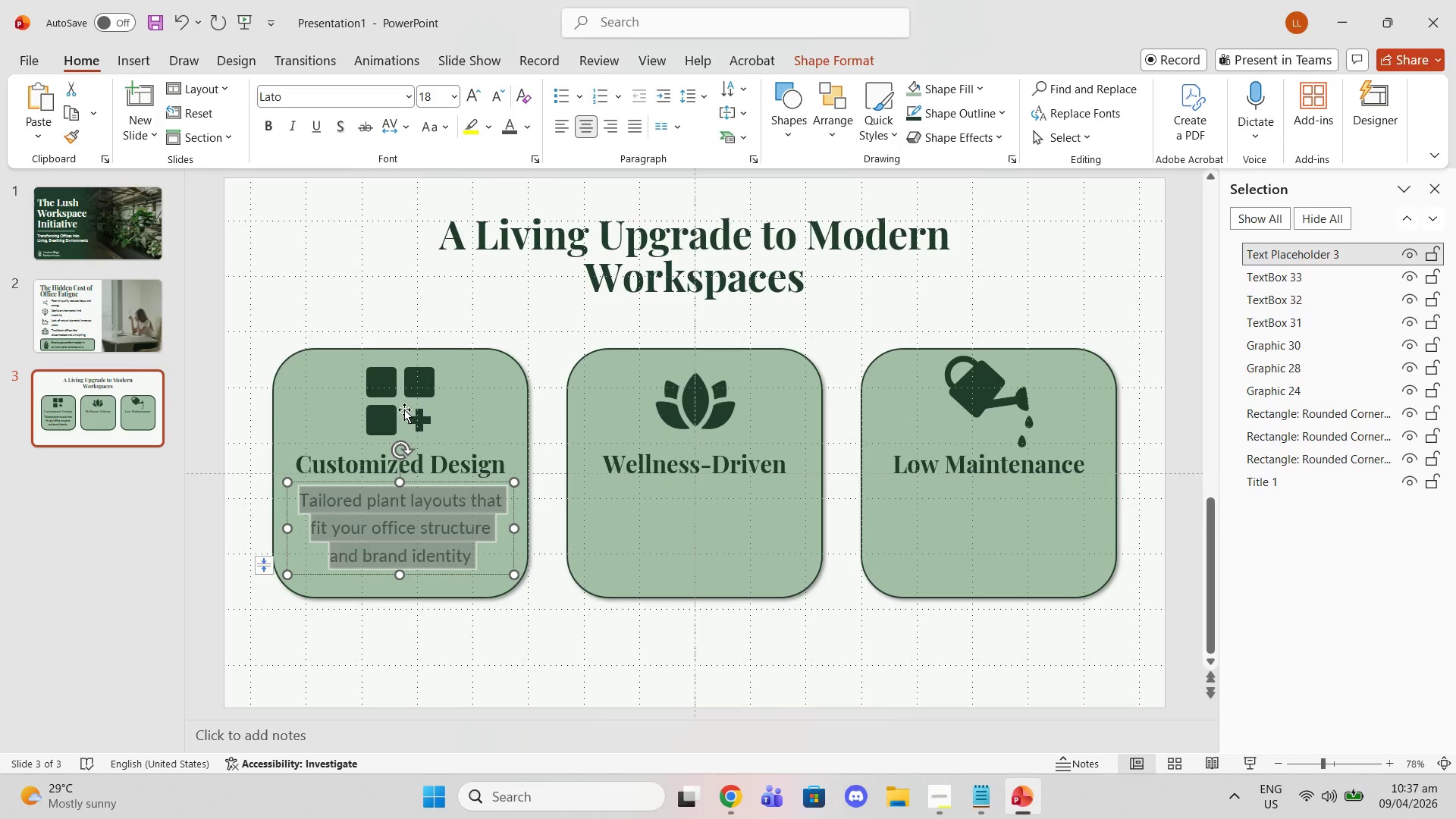 
left_click([383, 332])
 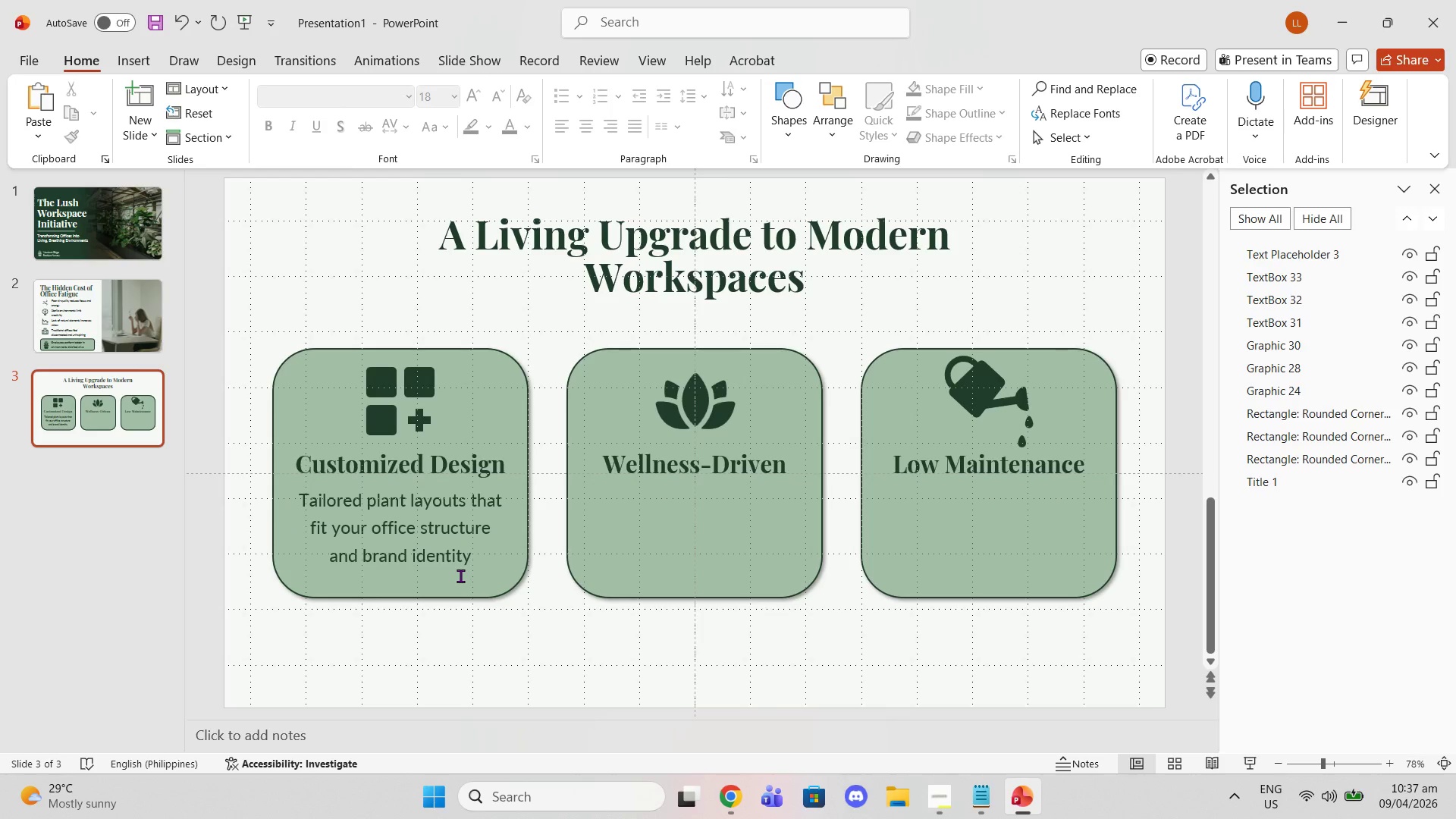 
left_click([457, 550])
 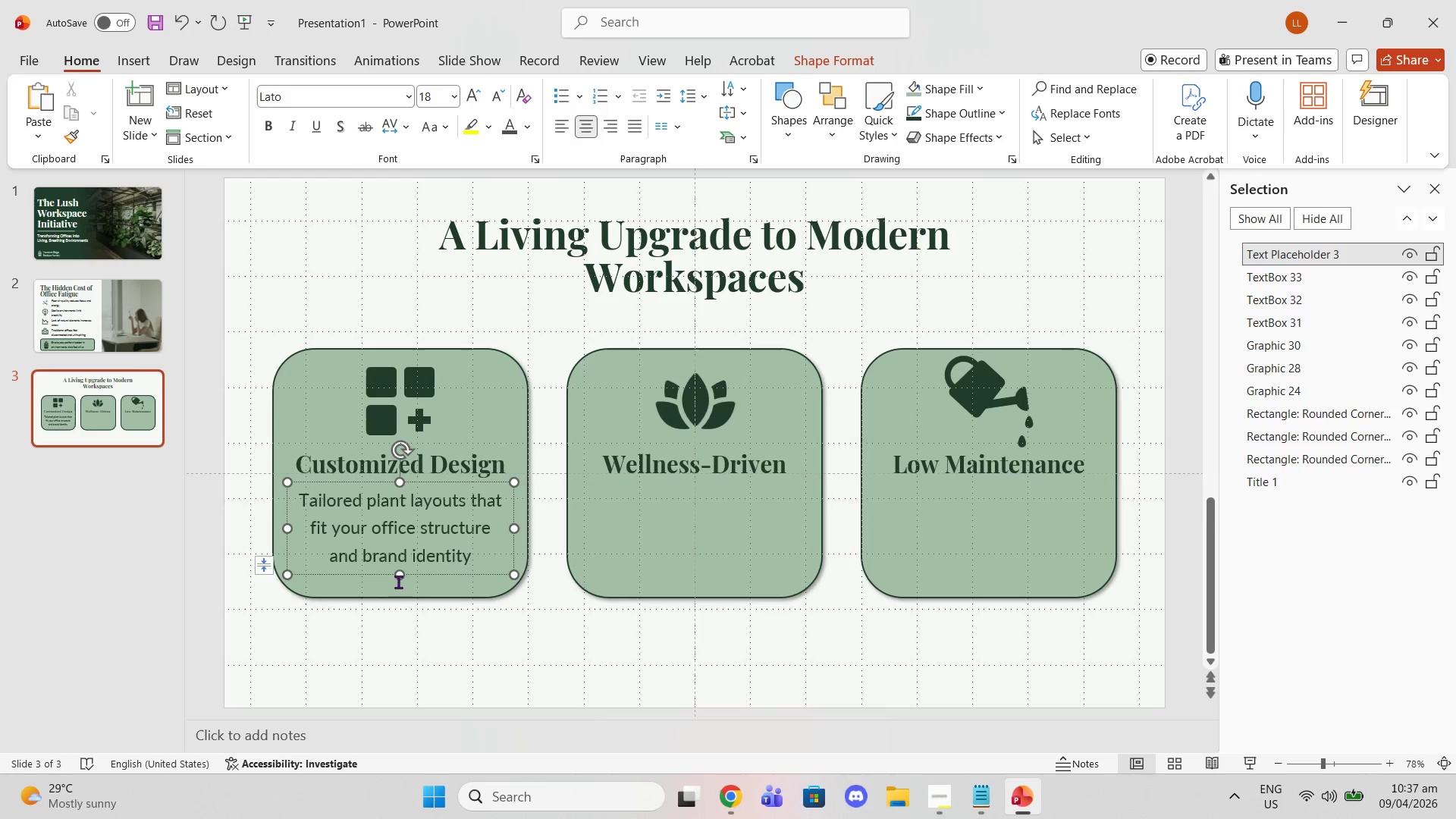 
left_click_drag(start_coordinate=[398, 578], to_coordinate=[398, 584])
 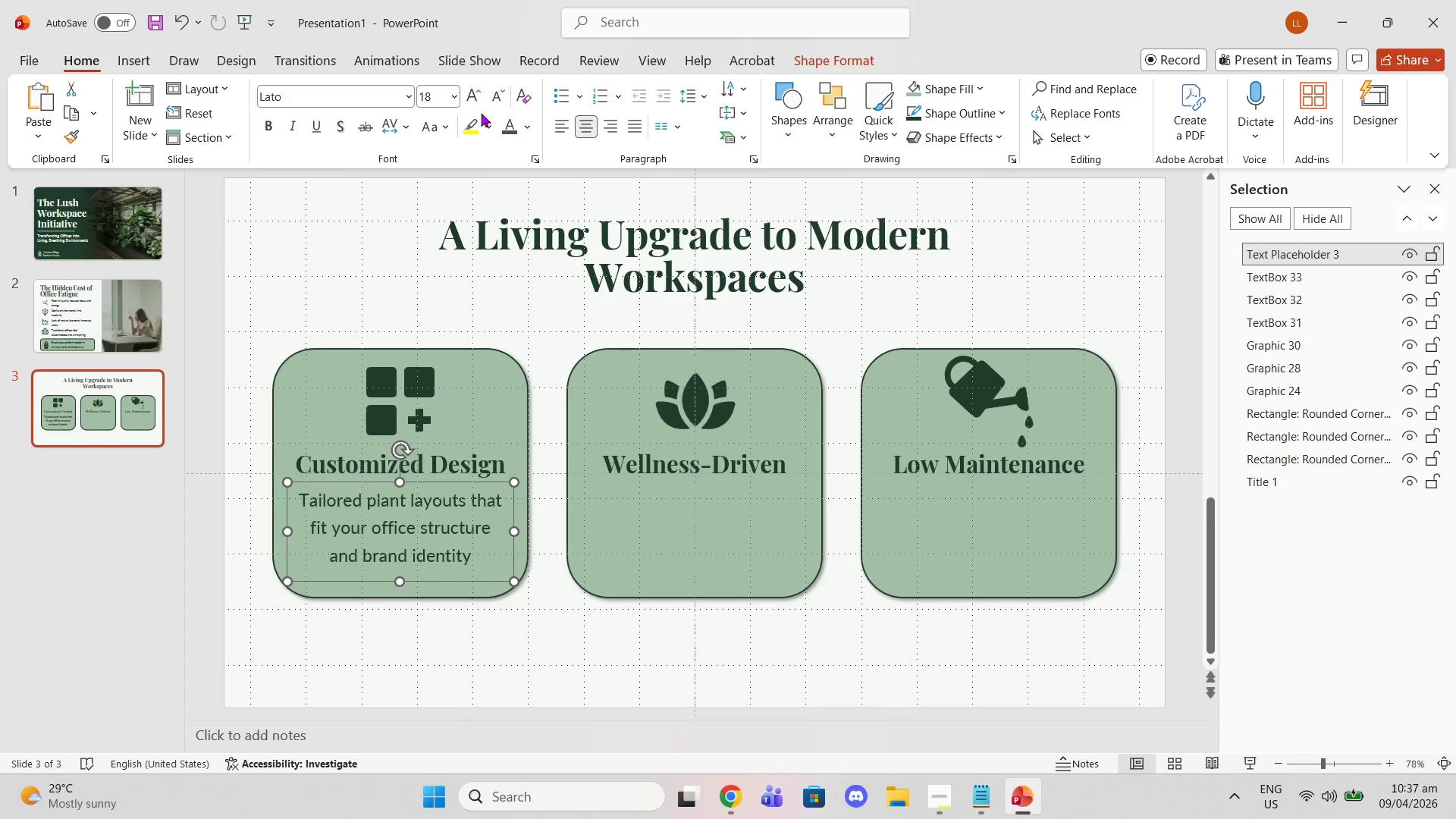 
left_click([477, 93])
 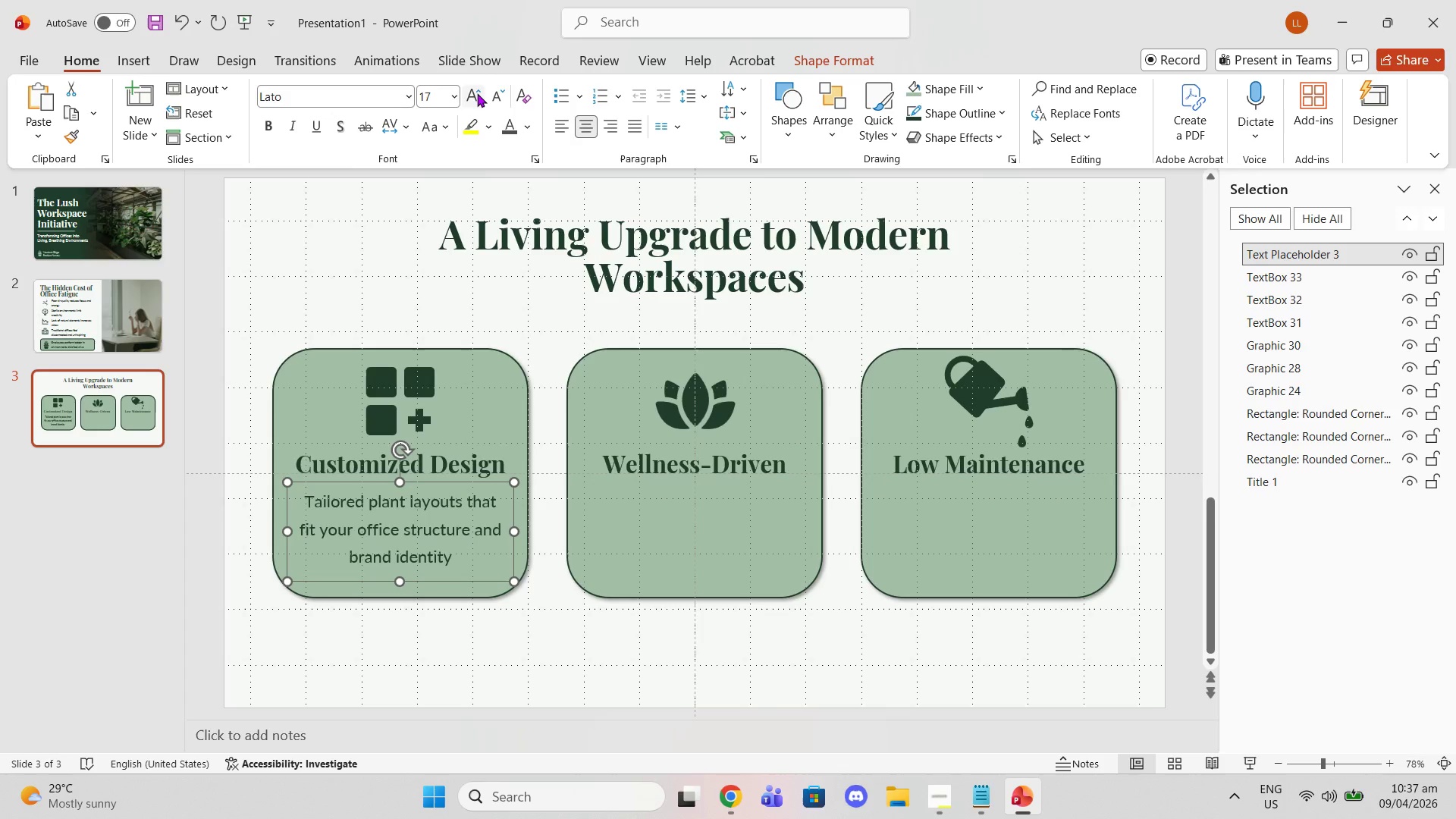 
left_click([477, 93])
 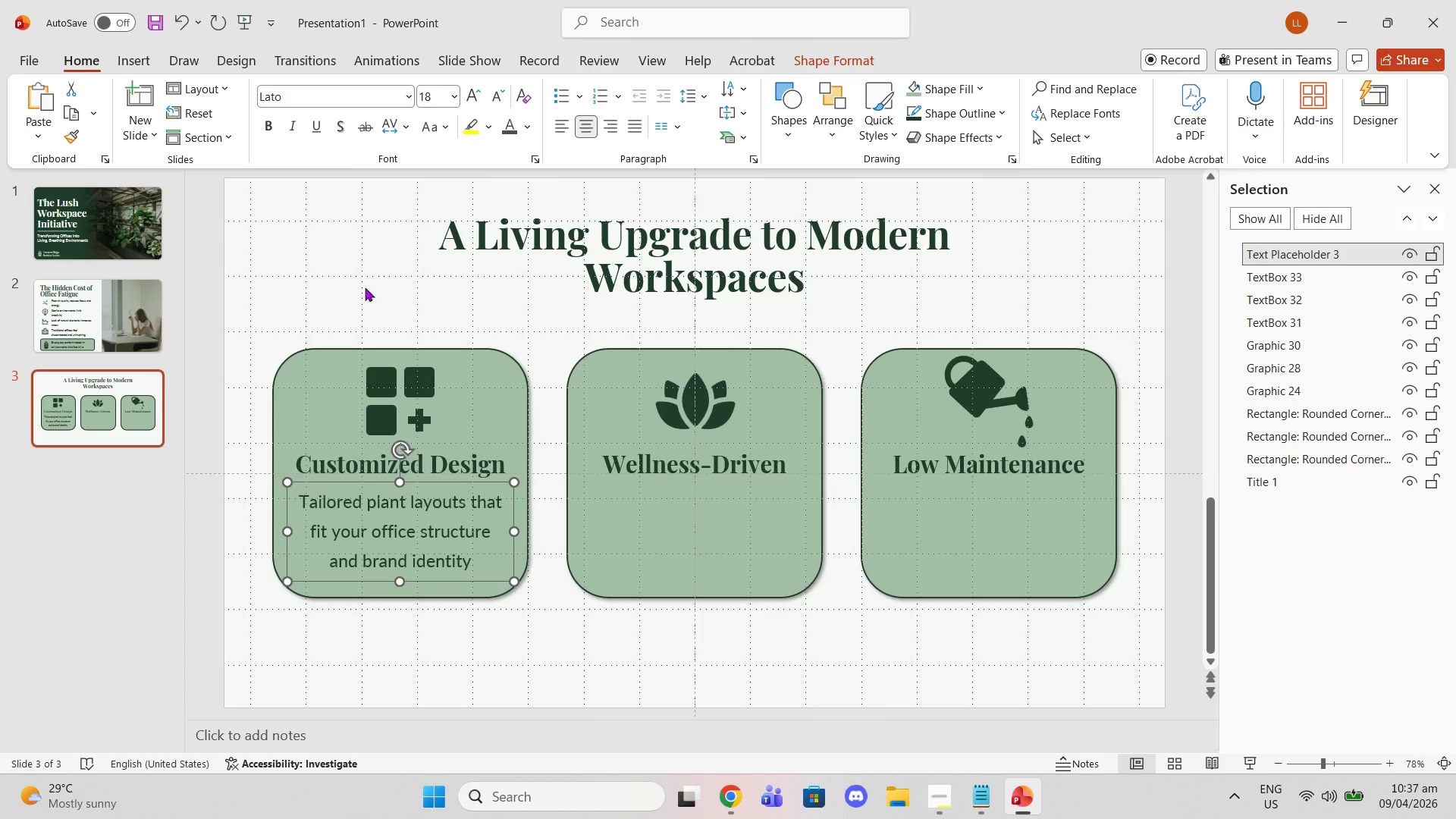 
left_click([245, 308])
 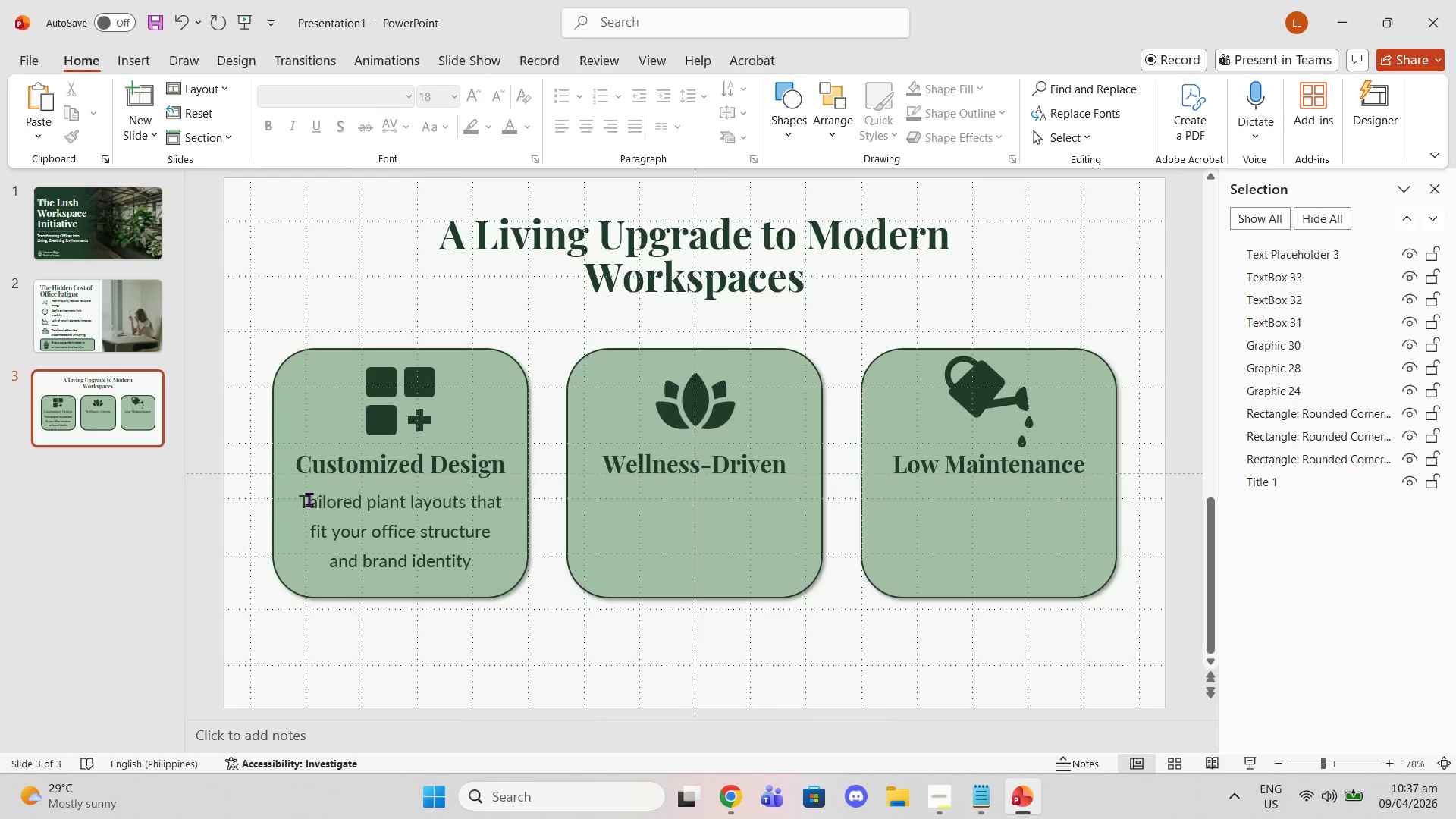 
left_click([309, 499])
 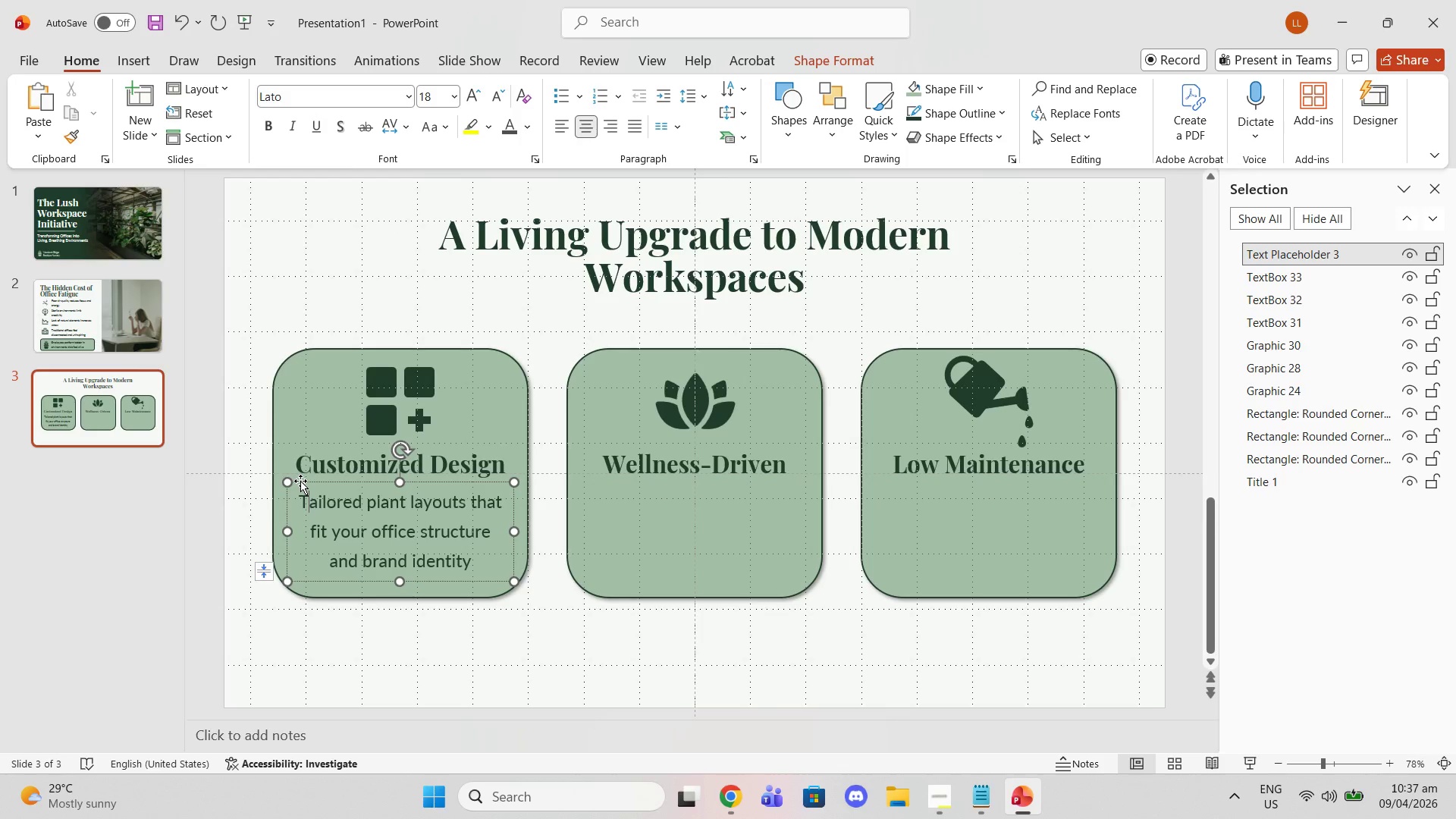 
left_click([300, 481])
 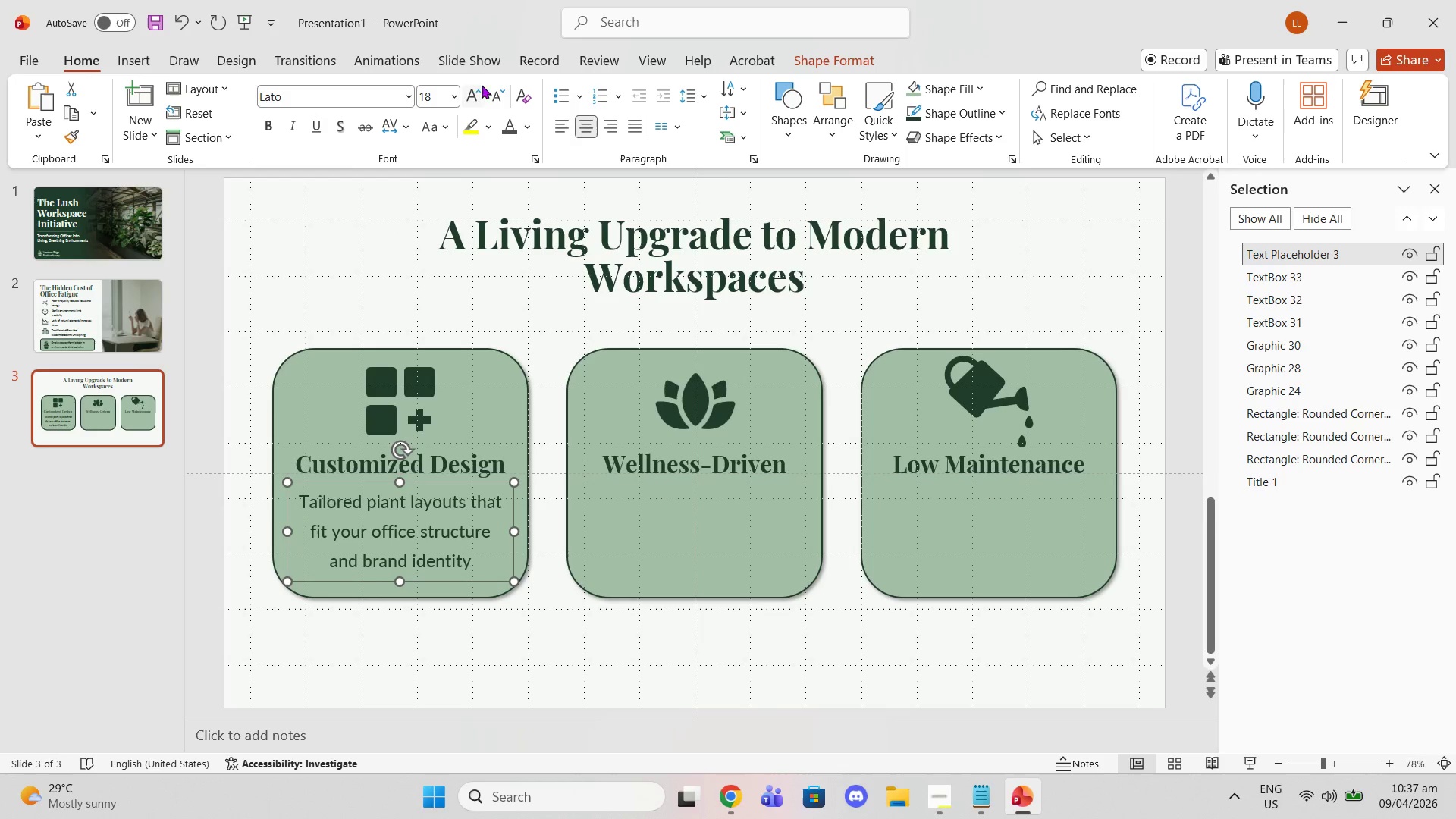 
left_click([473, 91])
 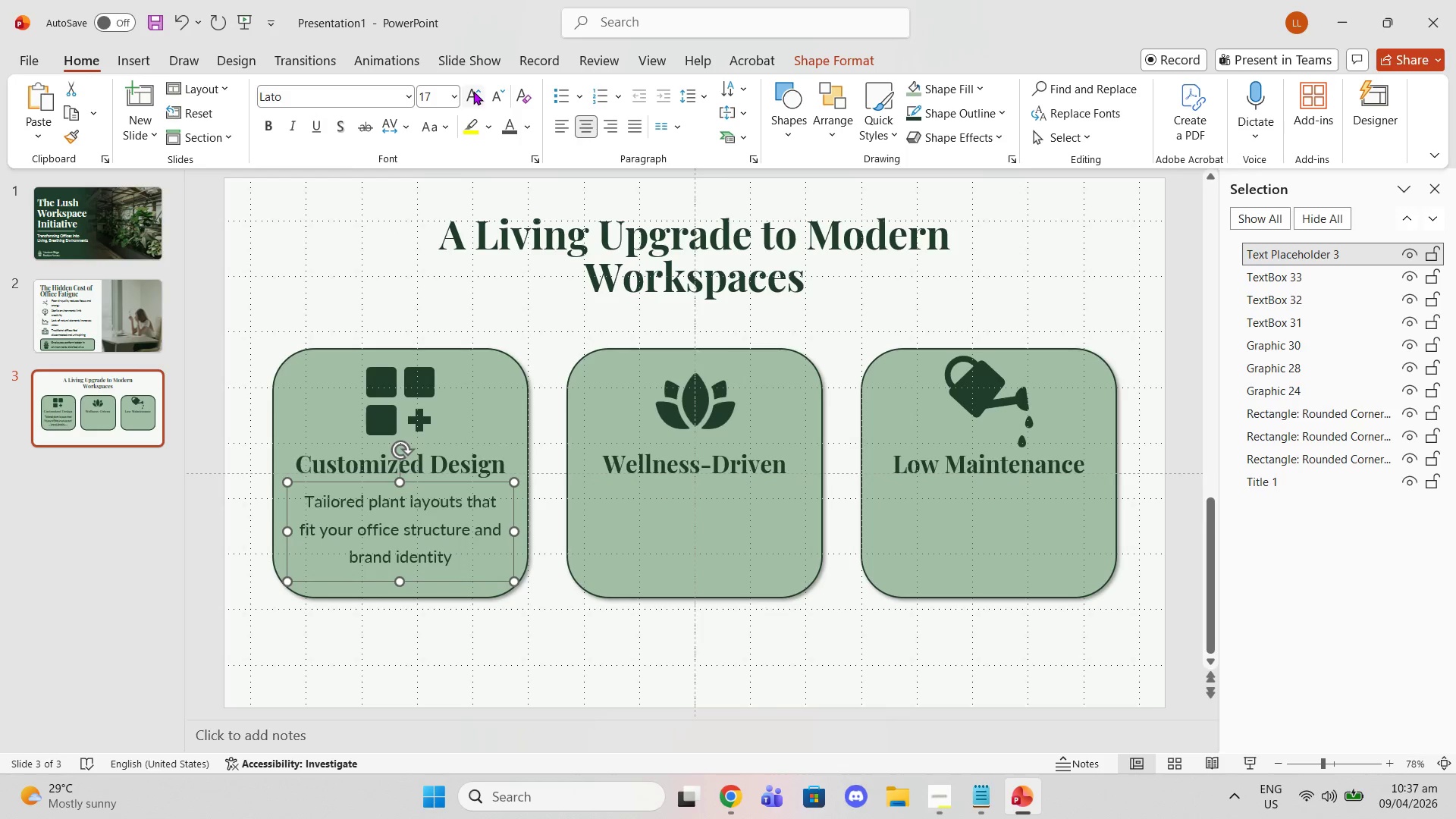 
left_click([473, 91])
 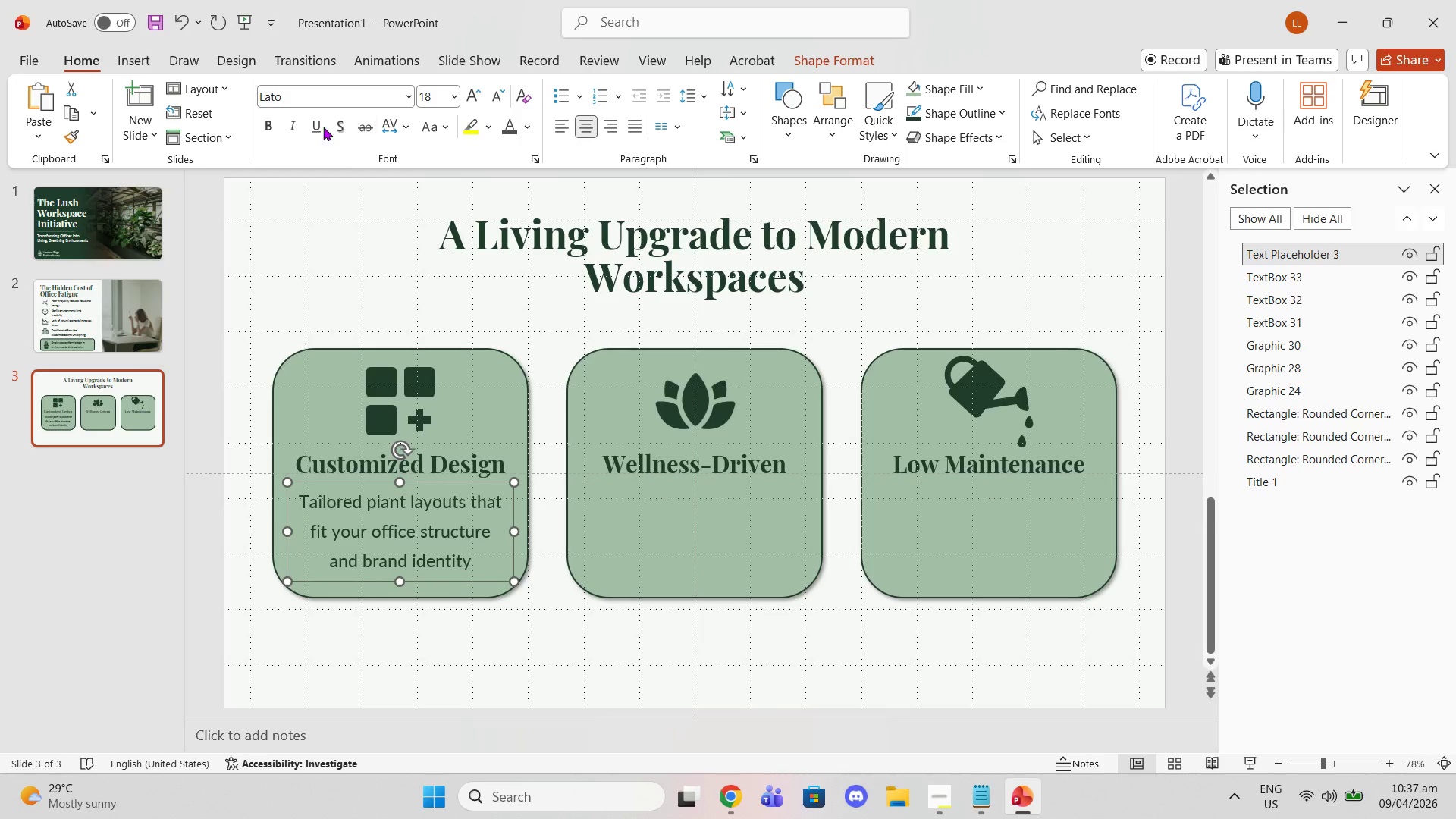 
left_click([277, 125])
 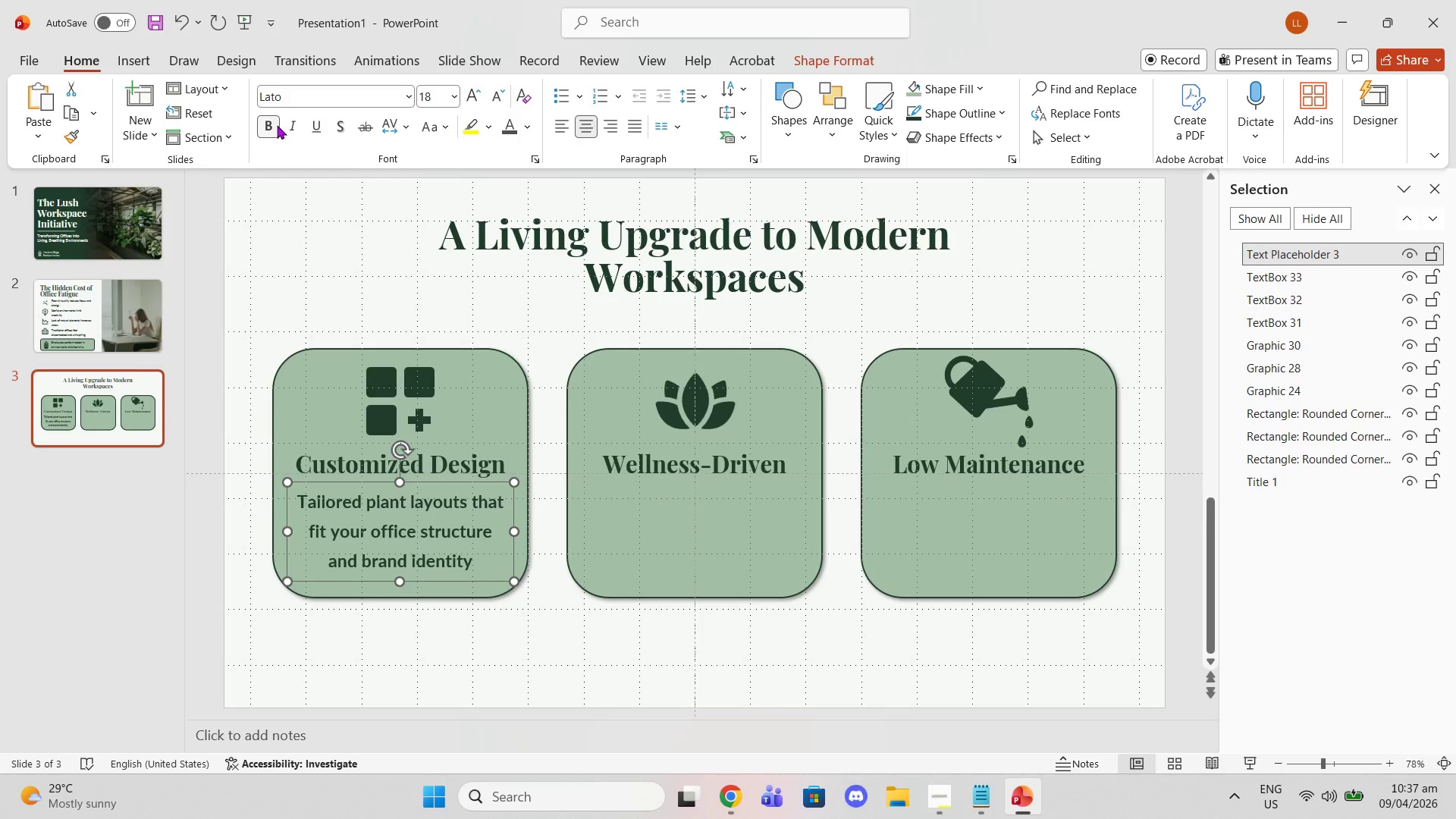 
left_click([277, 125])
 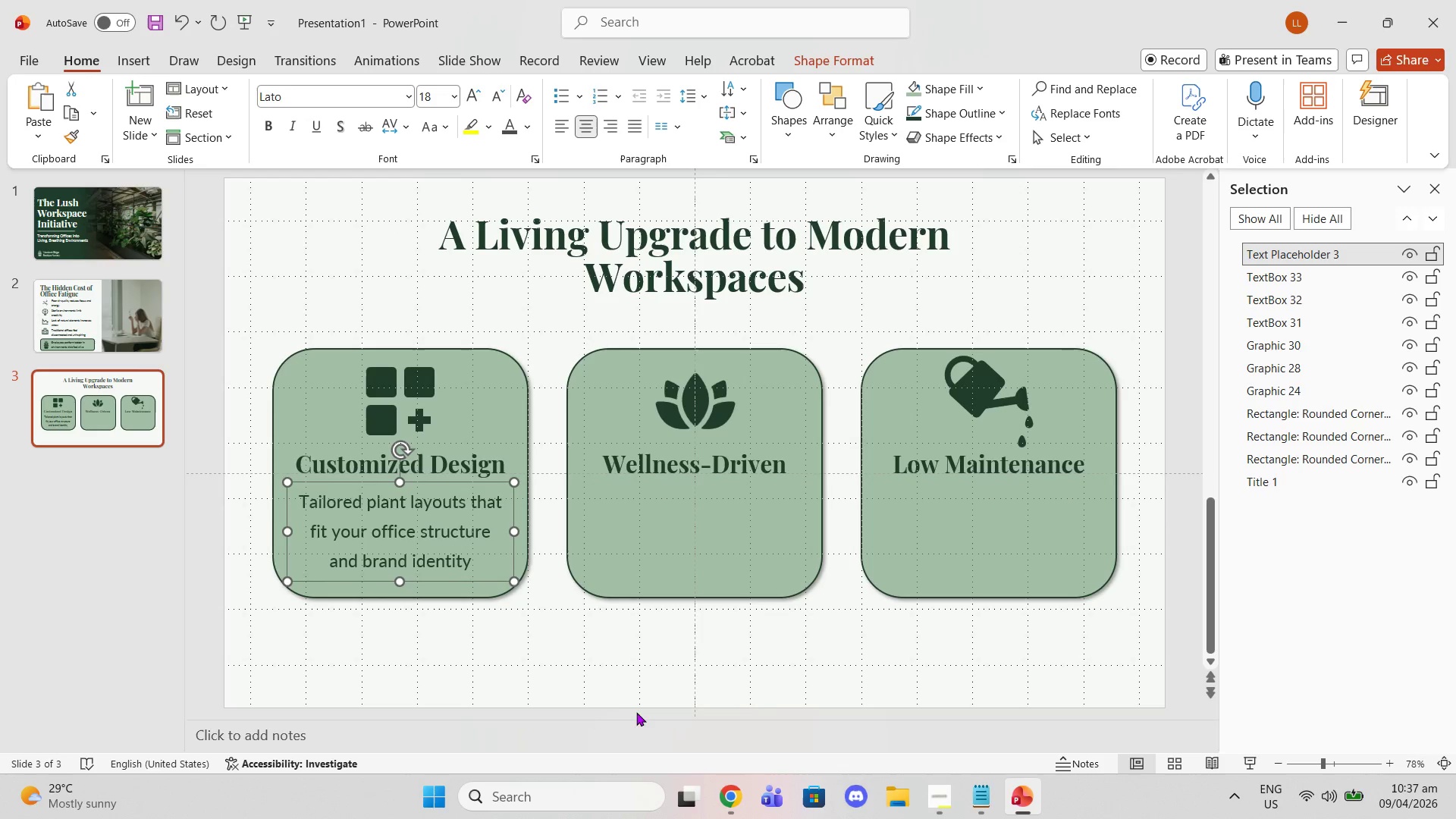 
left_click([637, 712])
 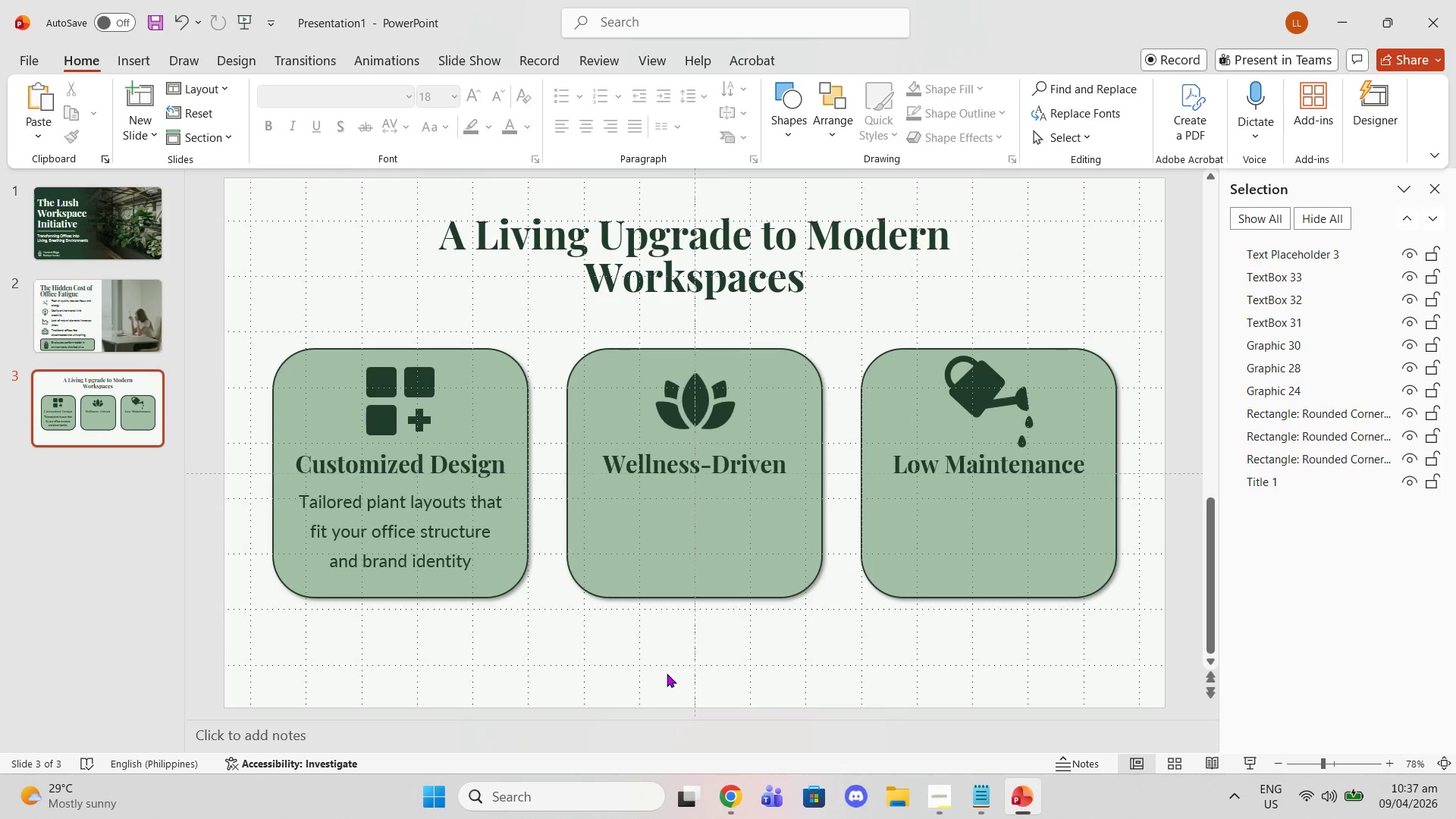 
wait(10.44)
 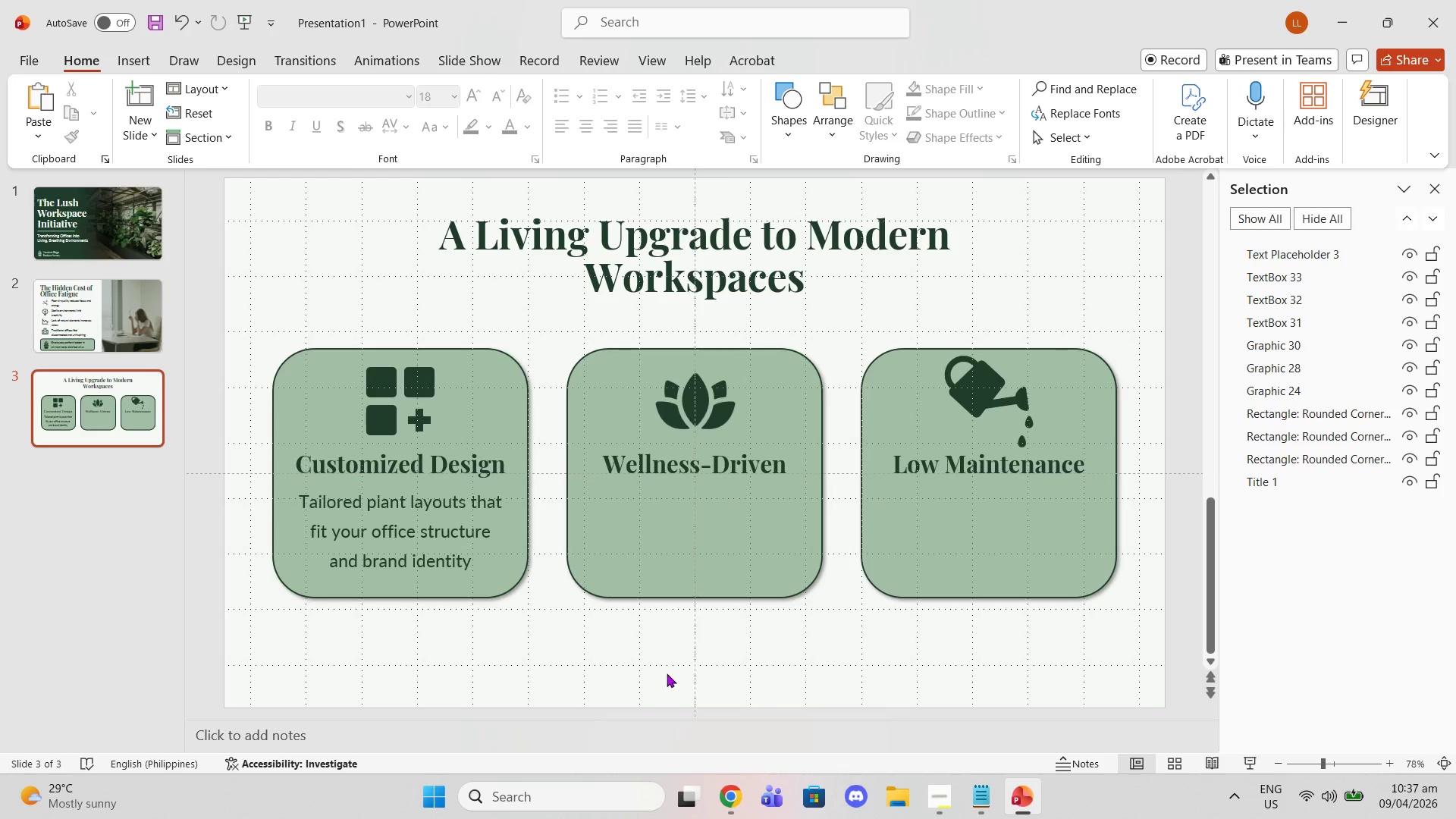 
left_click([462, 483])
 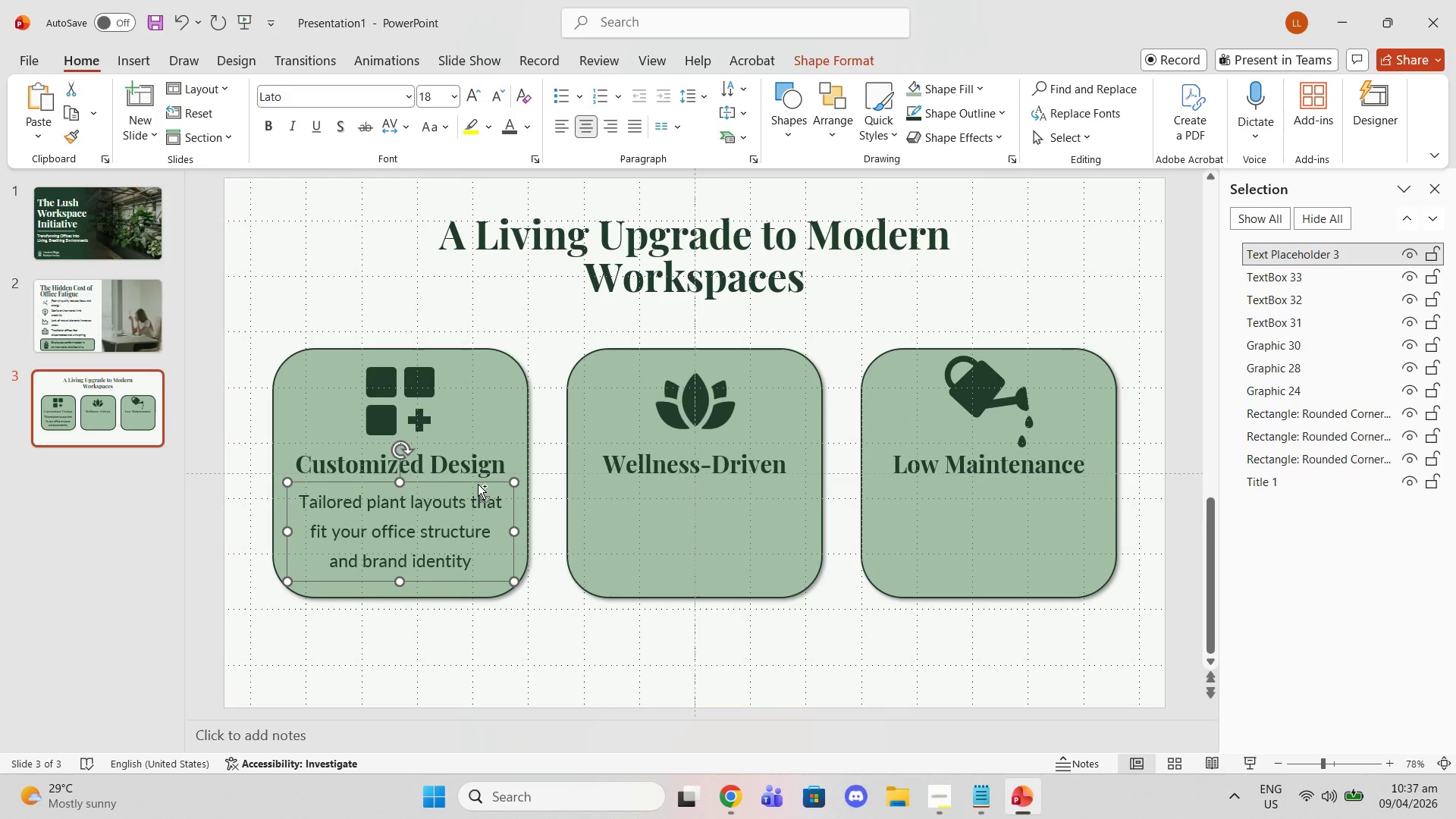 
key(Control+C)
 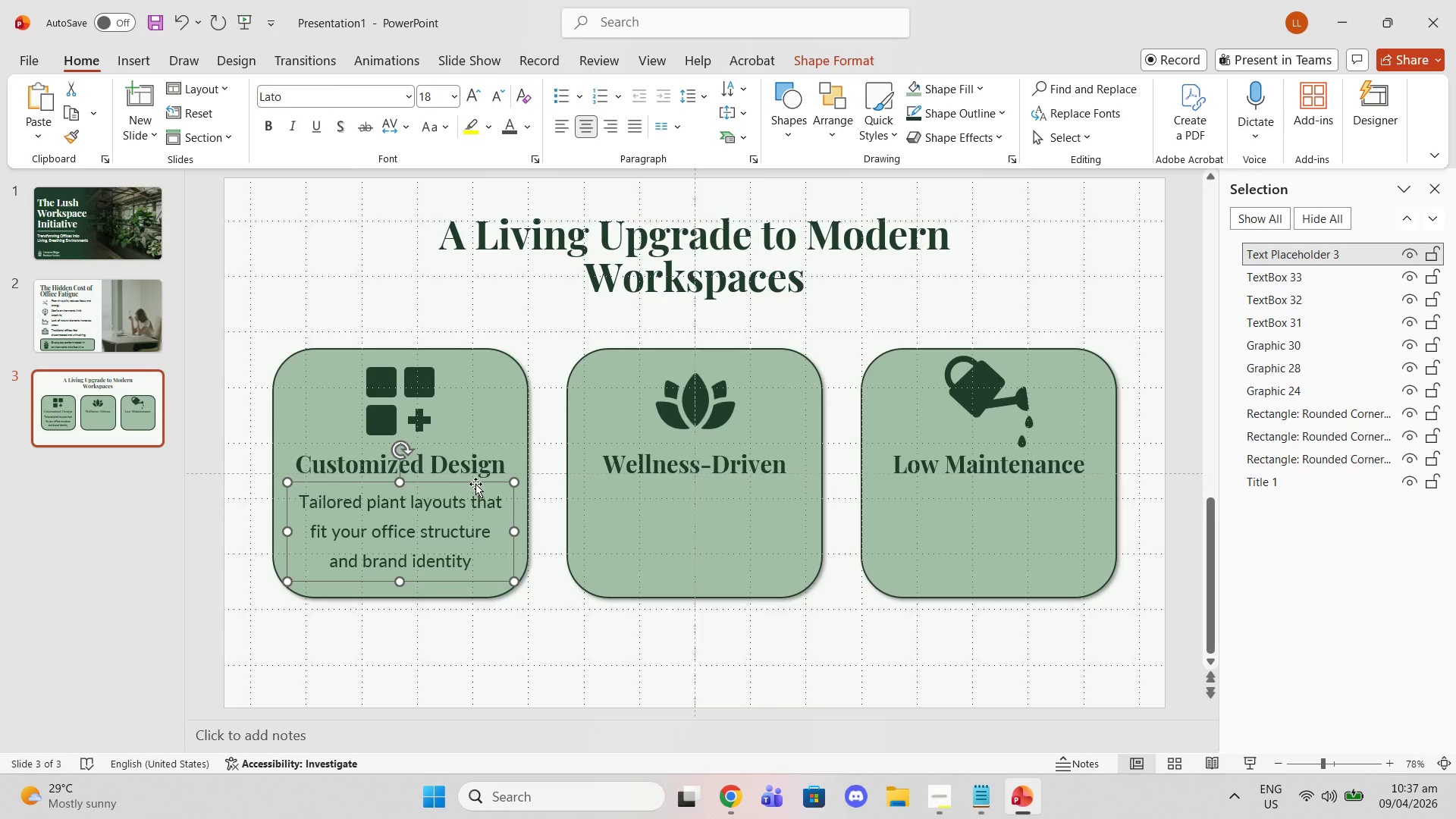 
left_click([55, 348])
 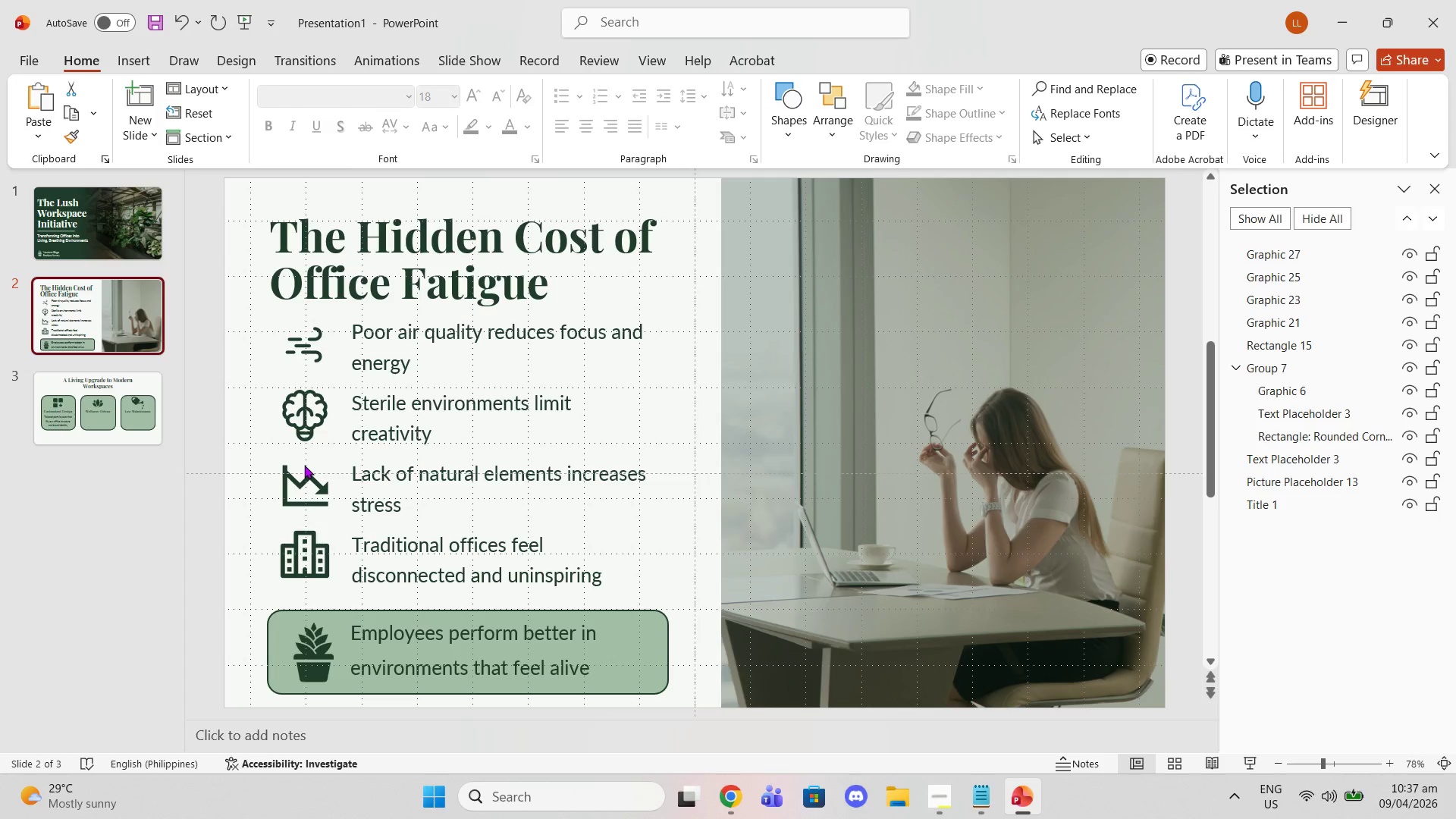 
wait(6.09)
 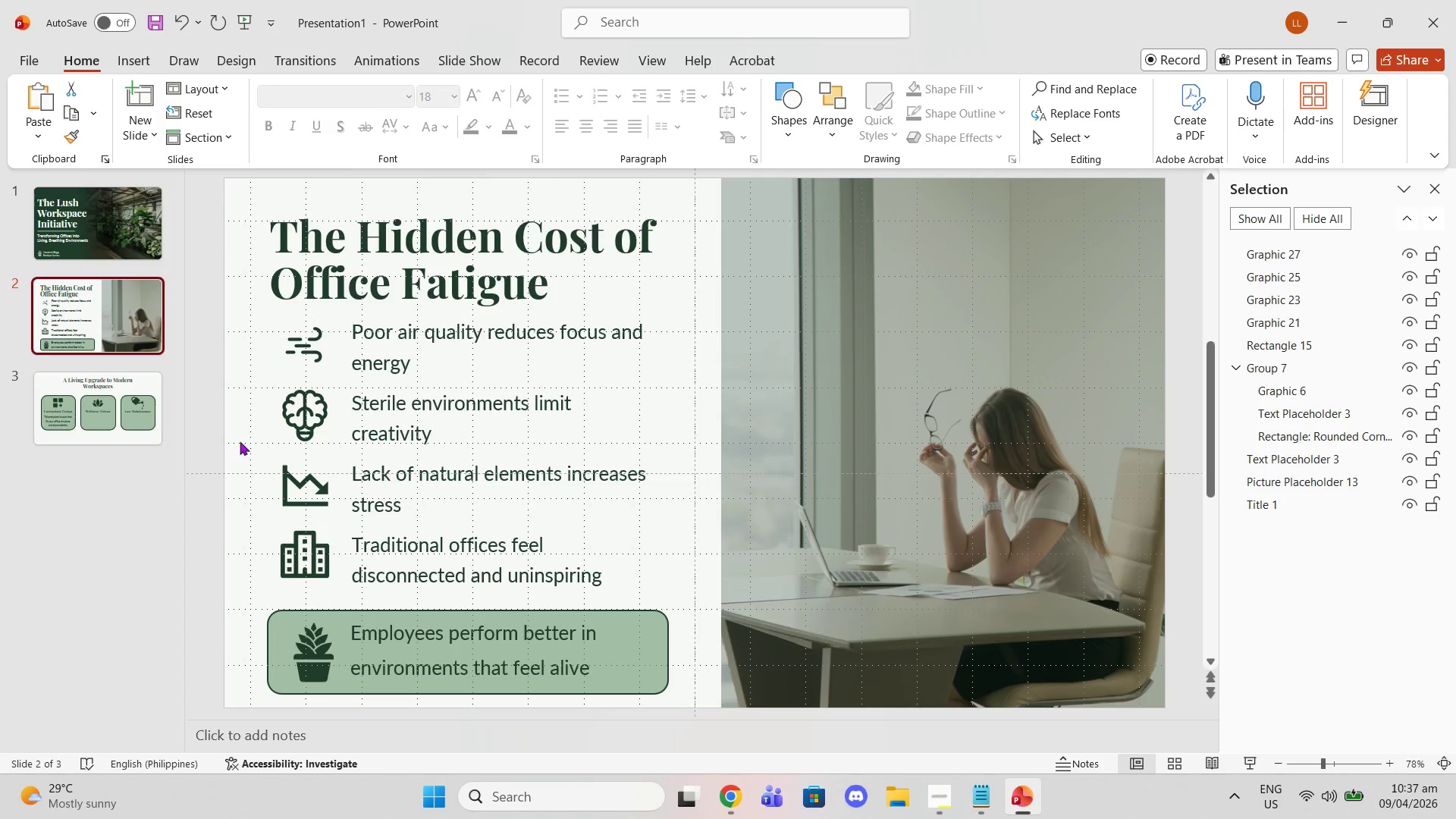 
left_click([48, 253])
 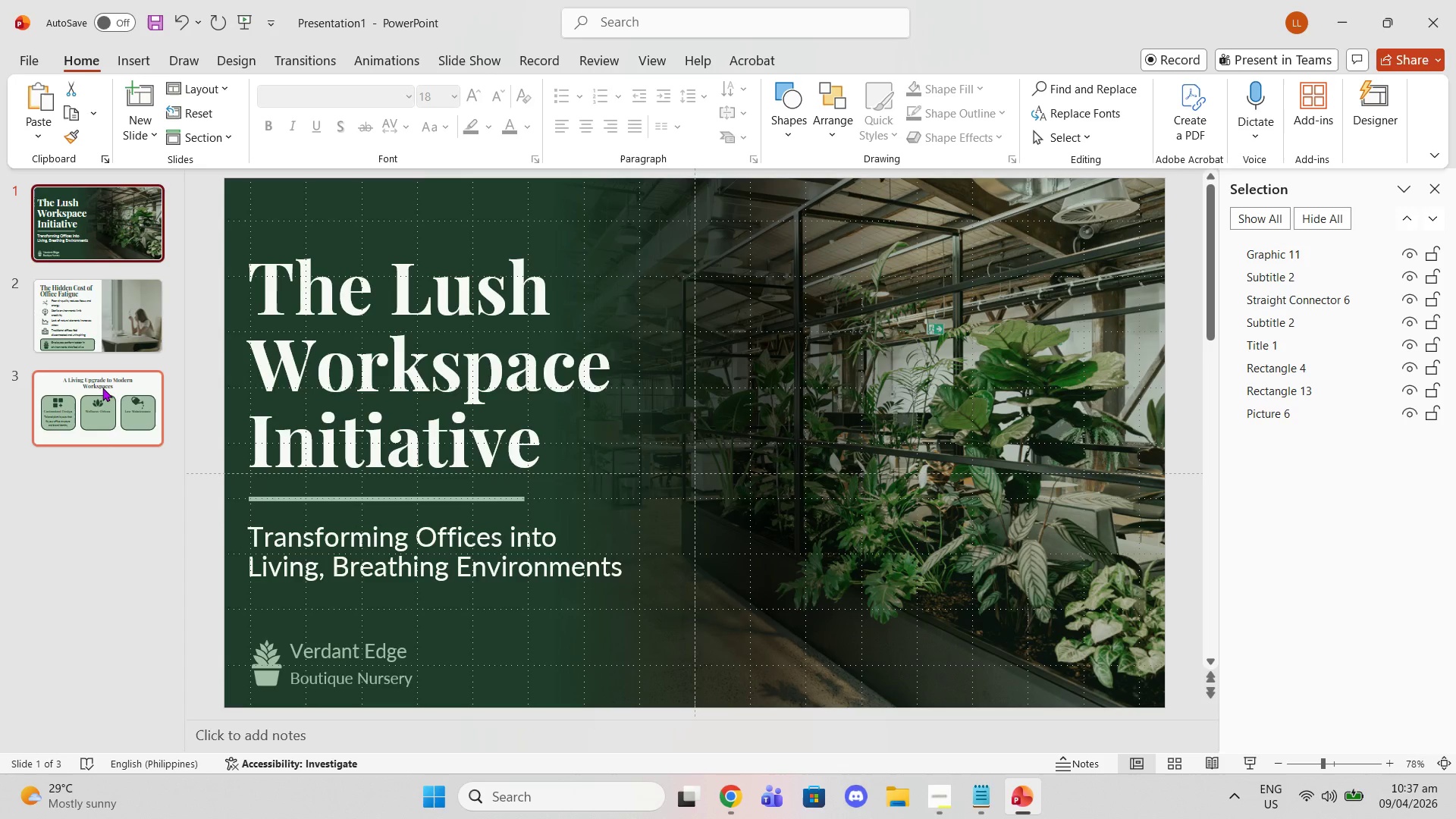 
left_click([102, 388])
 